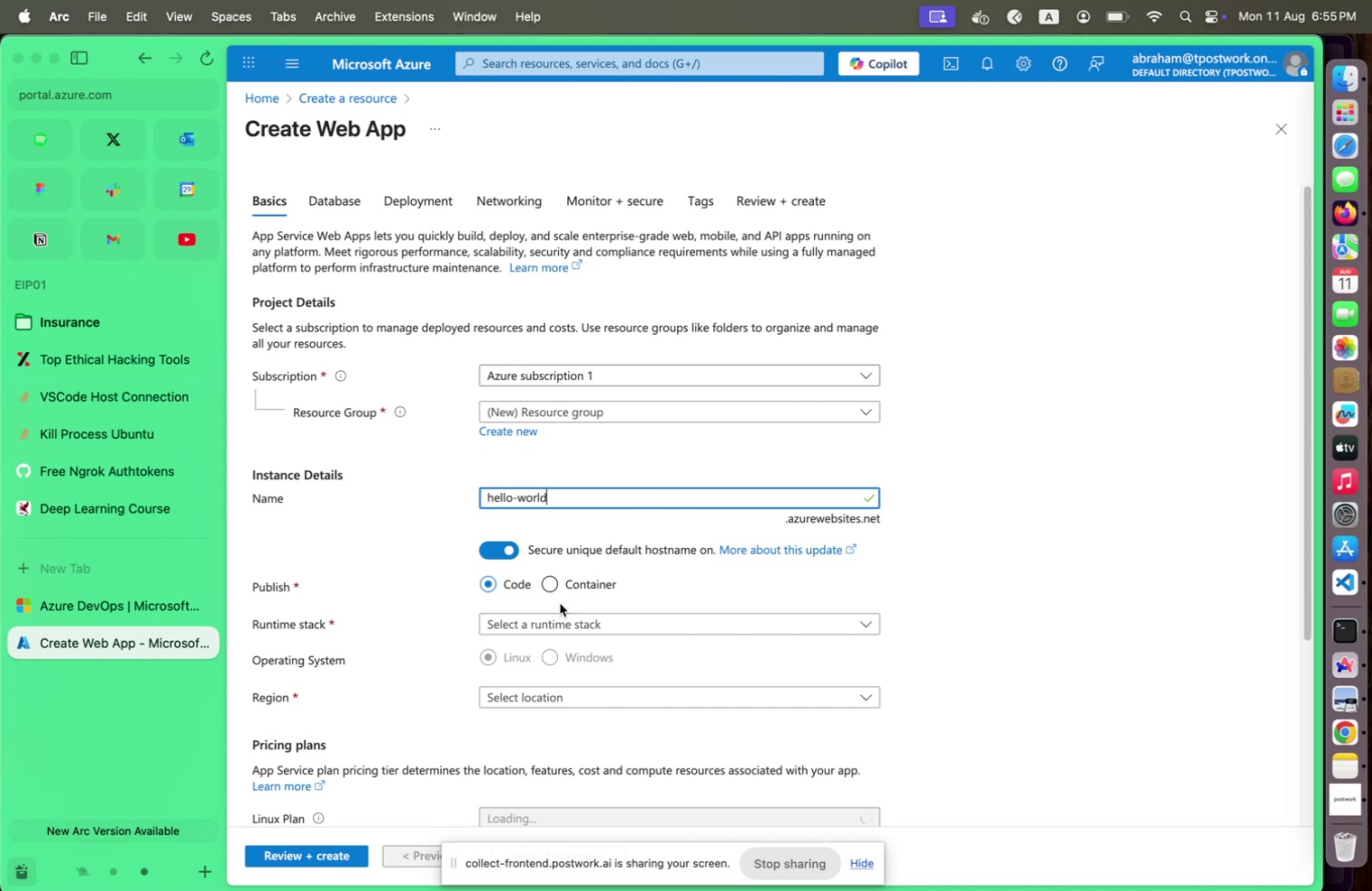 
left_click([555, 632])
 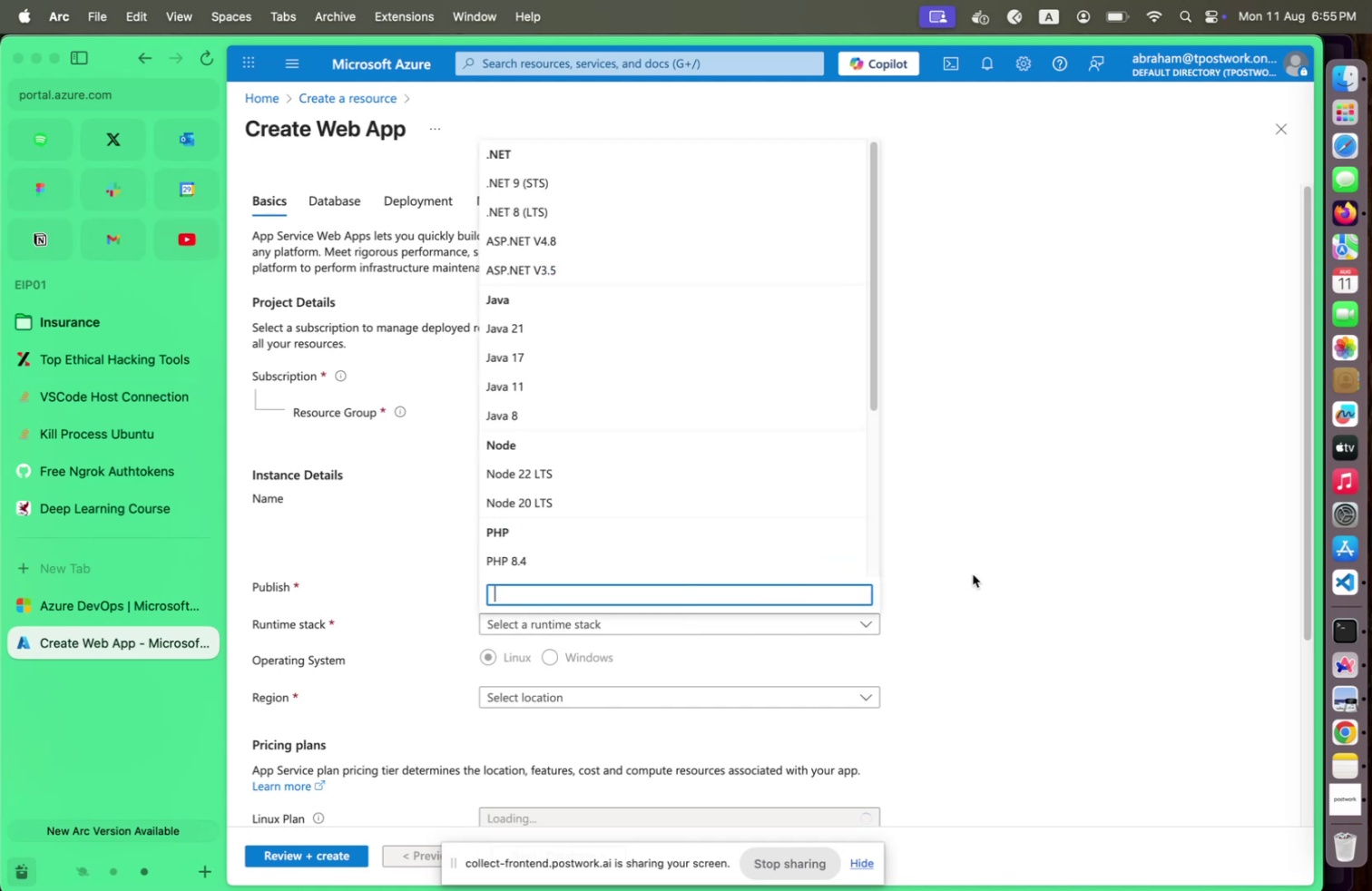 
left_click([973, 573])
 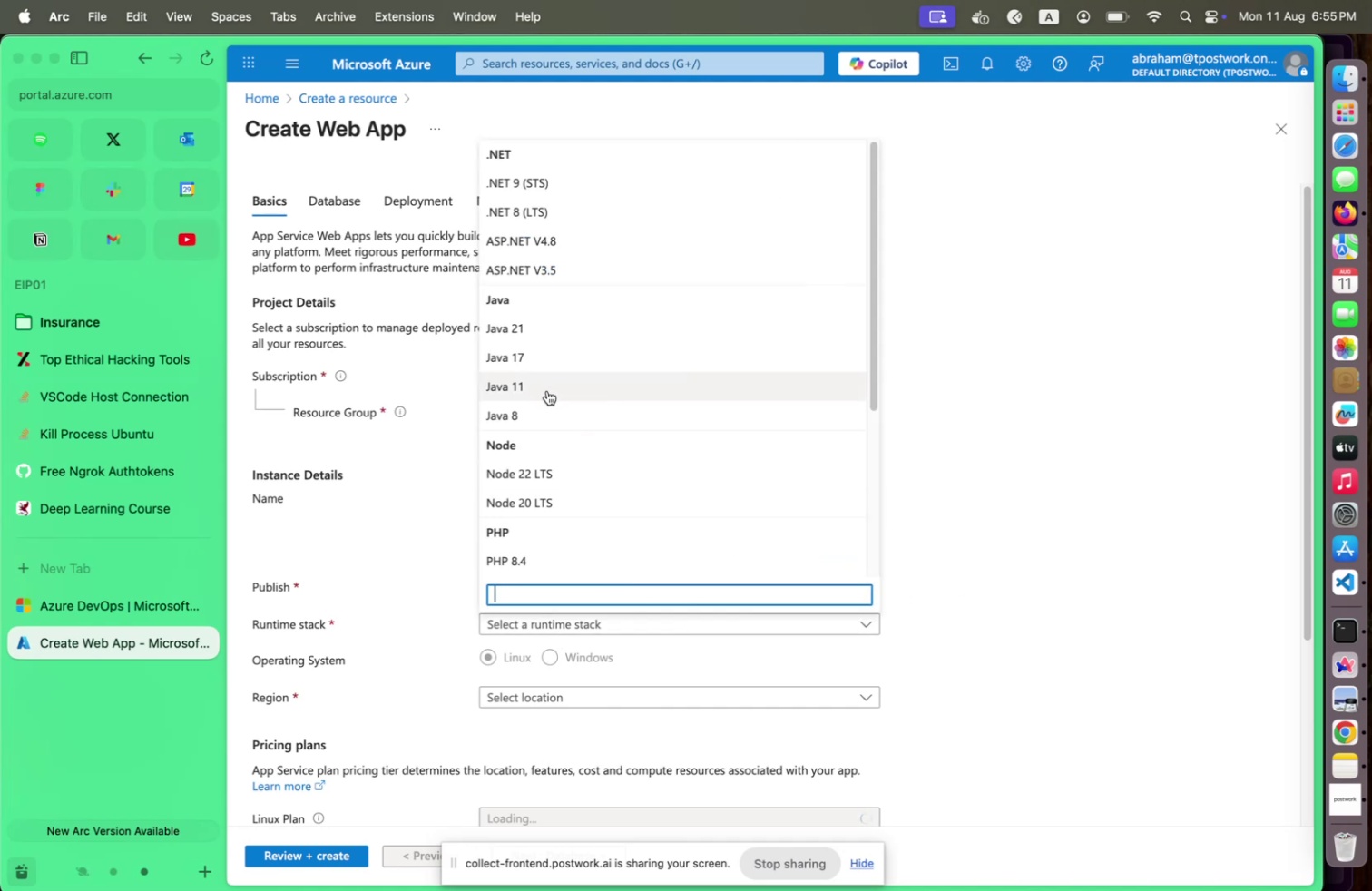 
left_click([557, 462])
 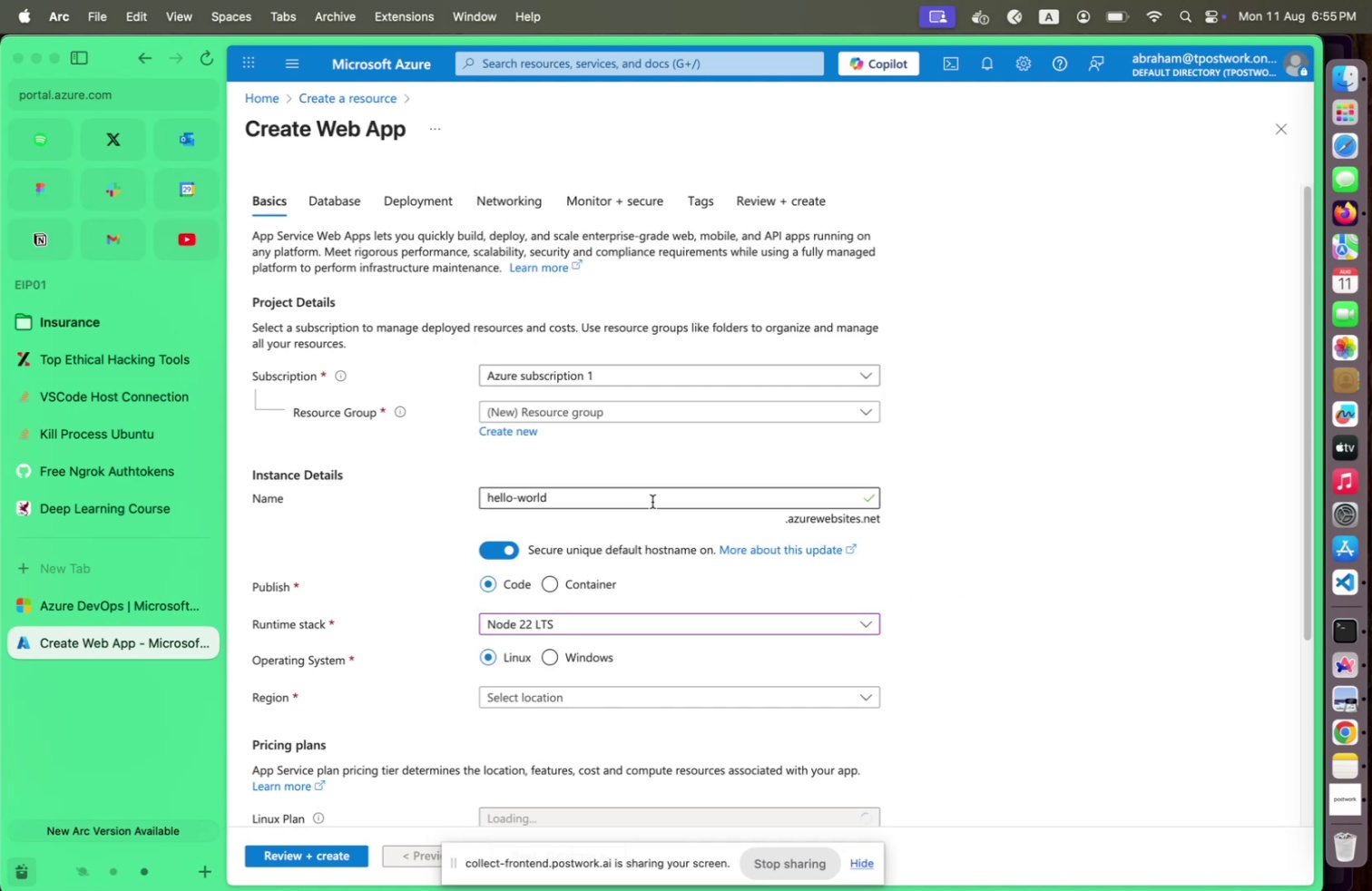 
scroll: coordinate [675, 533], scroll_direction: down, amount: 4.0
 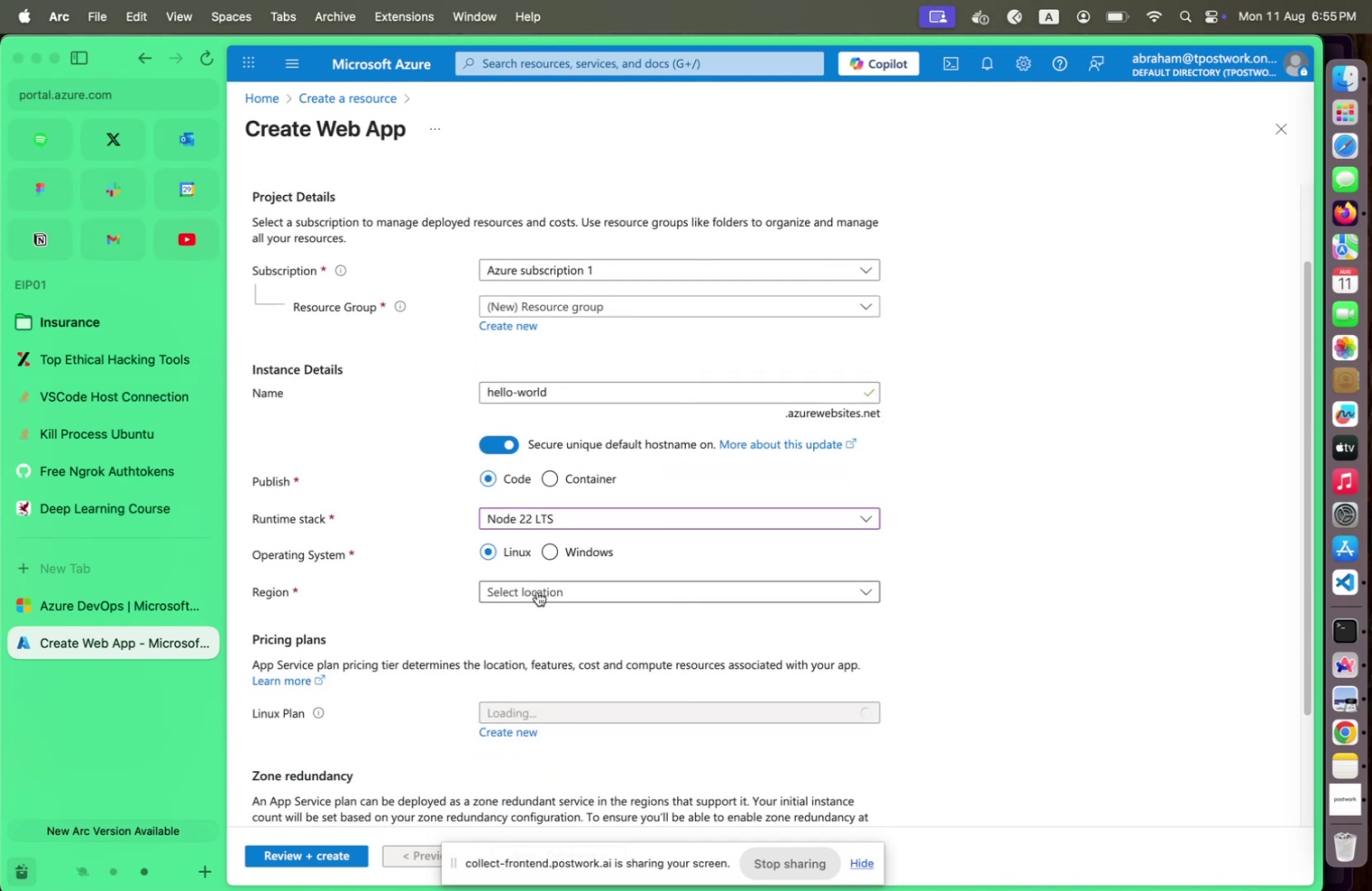 
left_click([538, 590])
 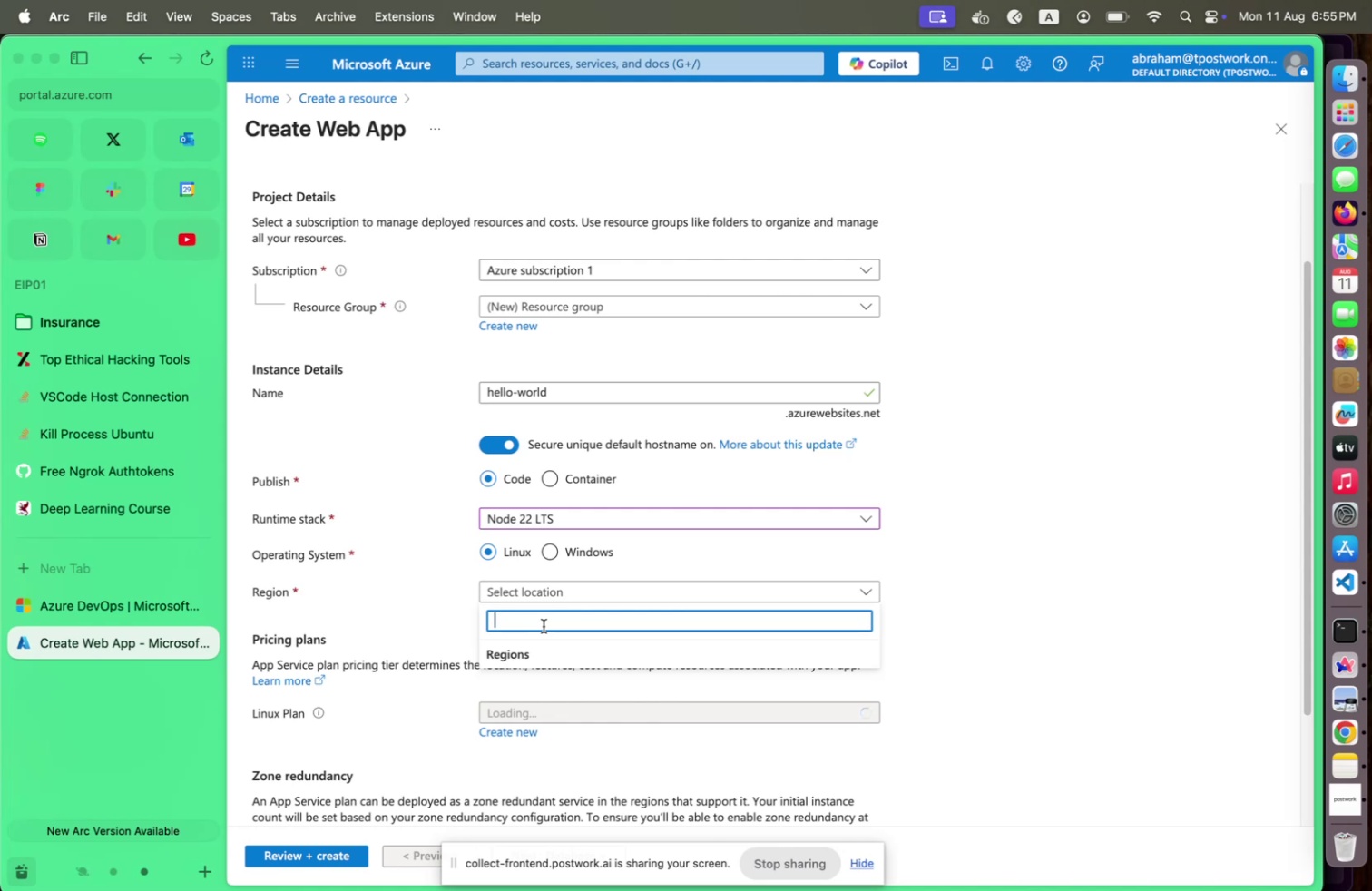 
type(e)
key(Backspace)
type(us)
key(Backspace)
key(Backspace)
 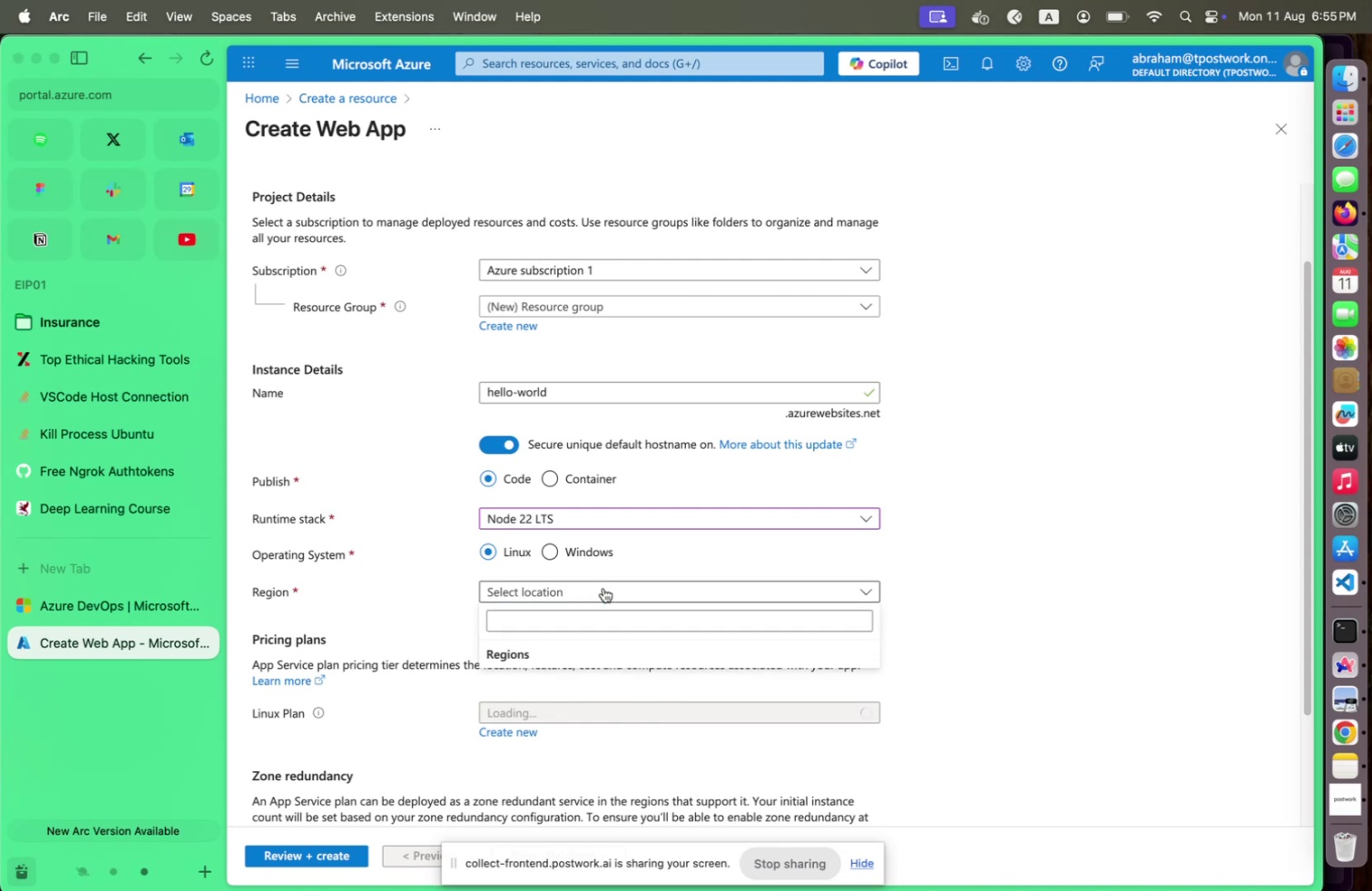 
double_click([604, 587])
 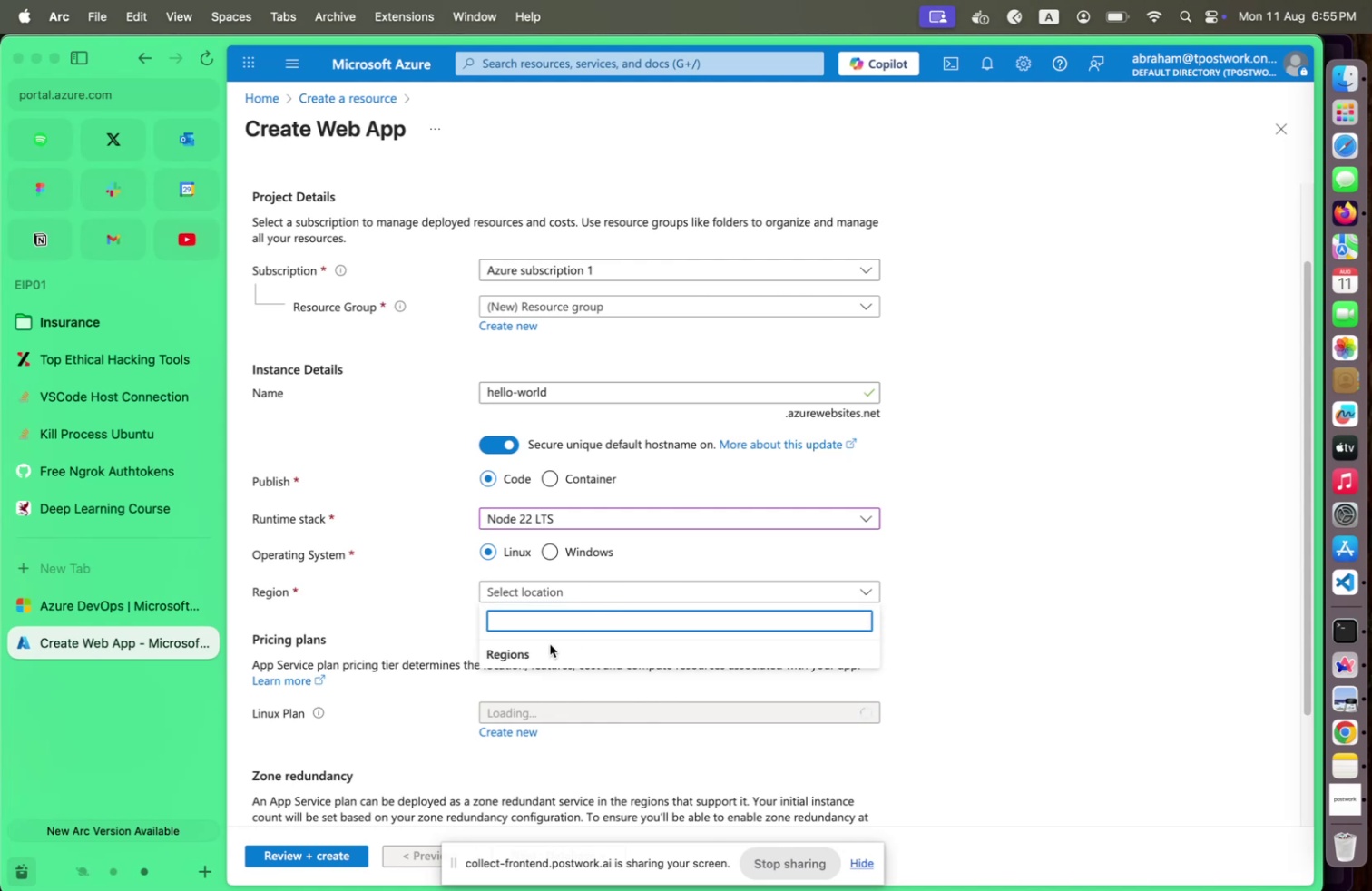 
left_click([550, 643])
 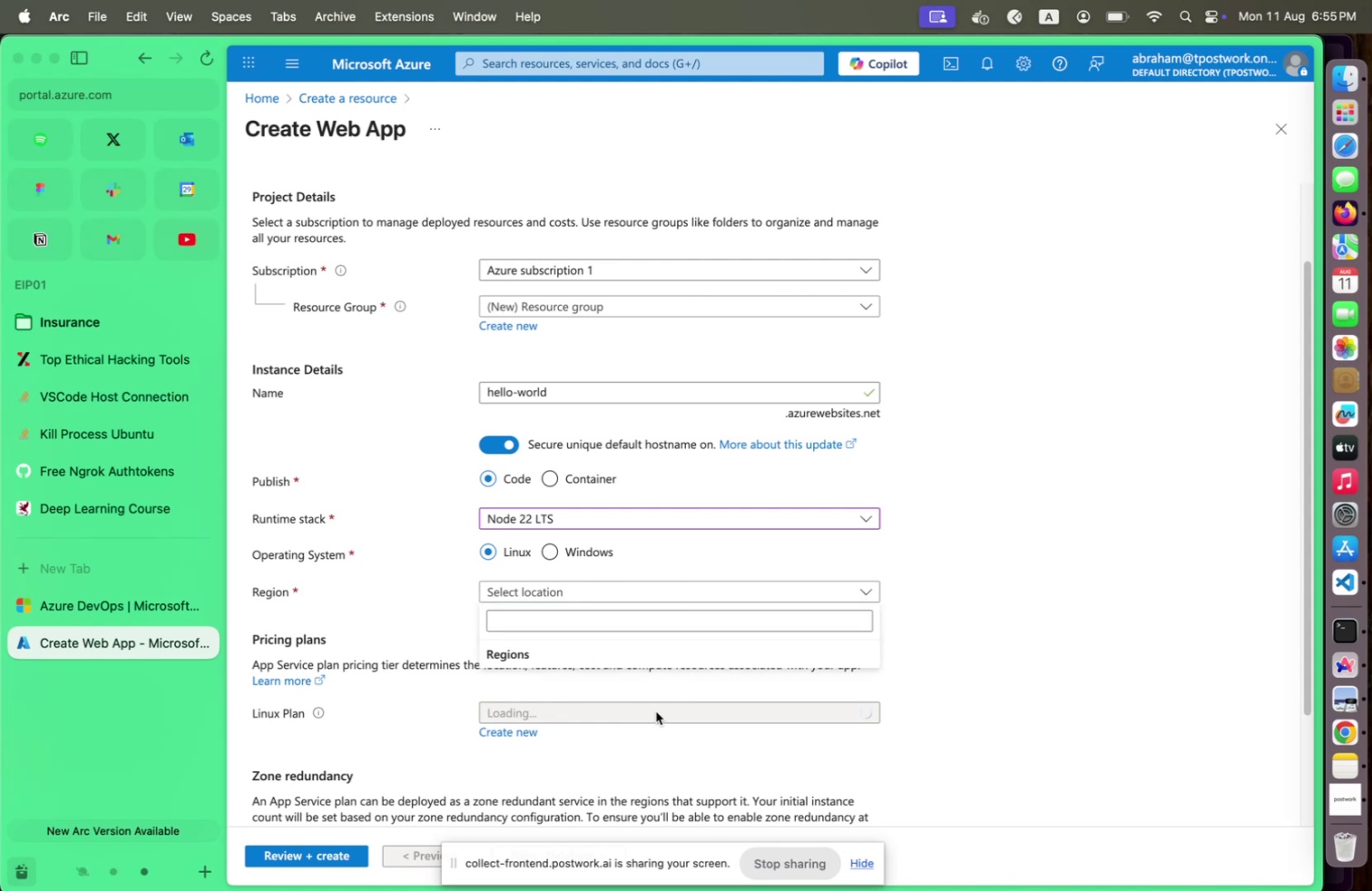 
left_click([656, 709])
 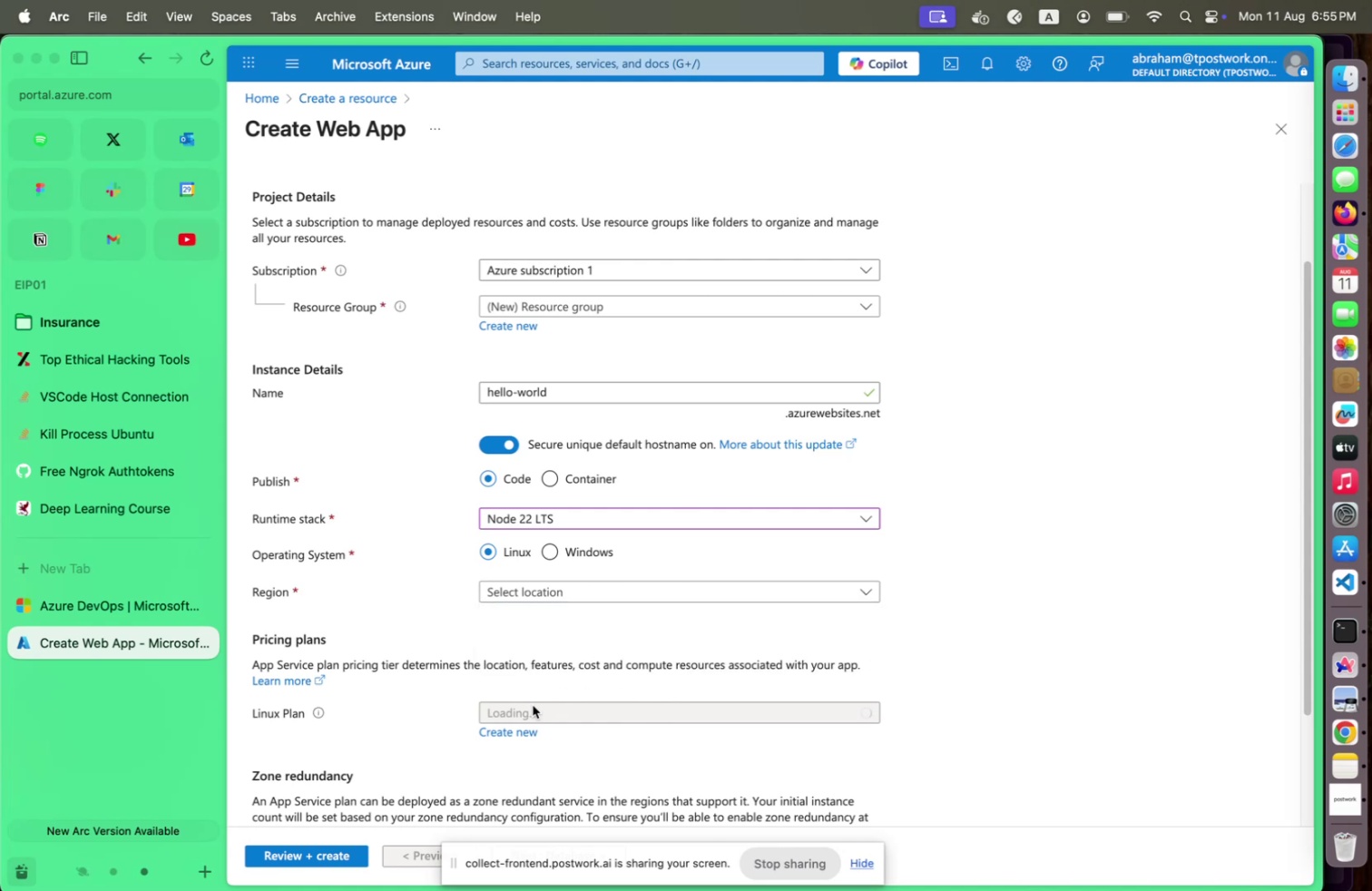 
left_click([533, 705])
 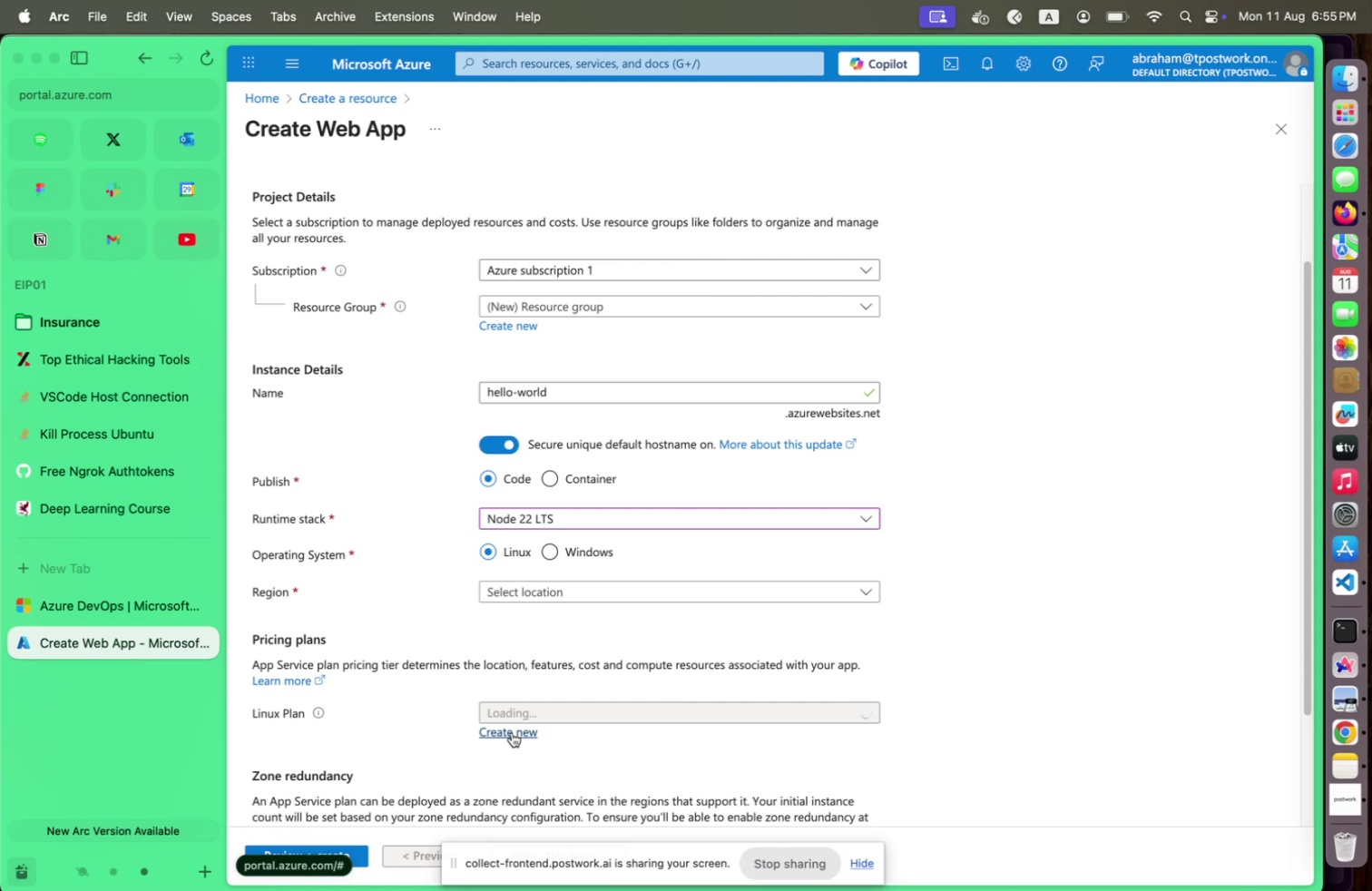 
scroll: coordinate [436, 673], scroll_direction: down, amount: 17.0
 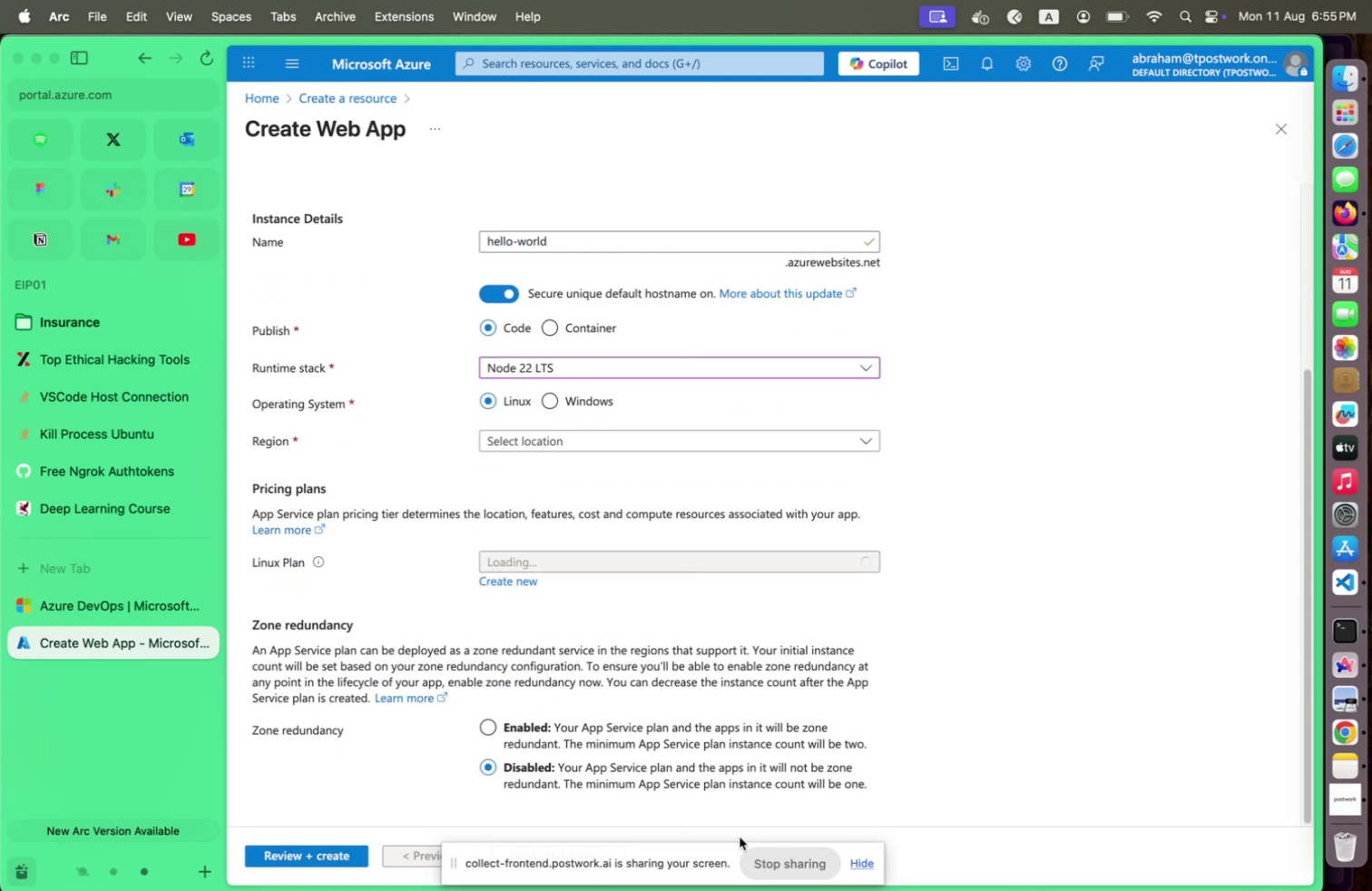 
left_click_drag(start_coordinate=[653, 855], to_coordinate=[959, 851])
 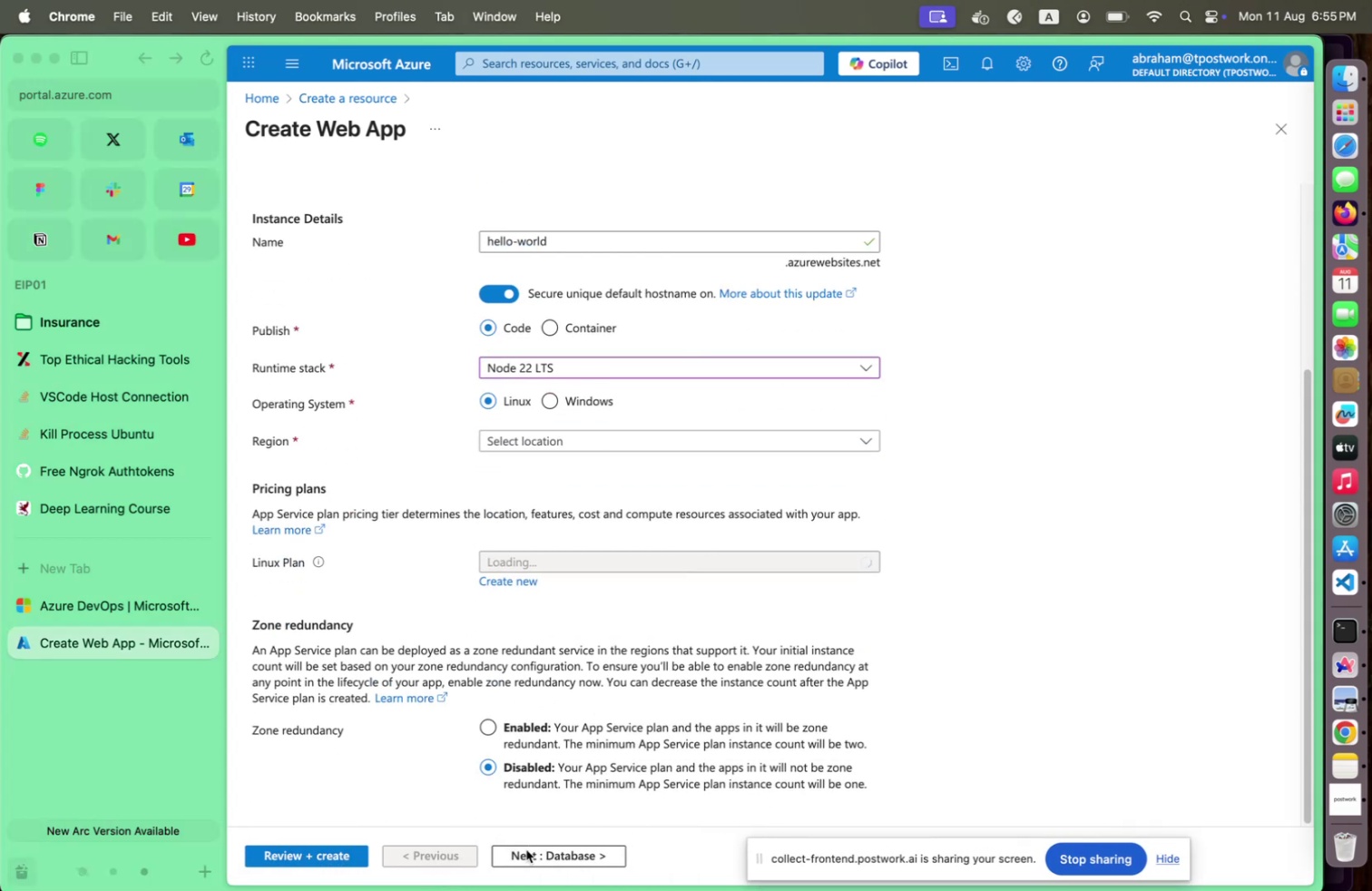 
left_click([526, 848])
 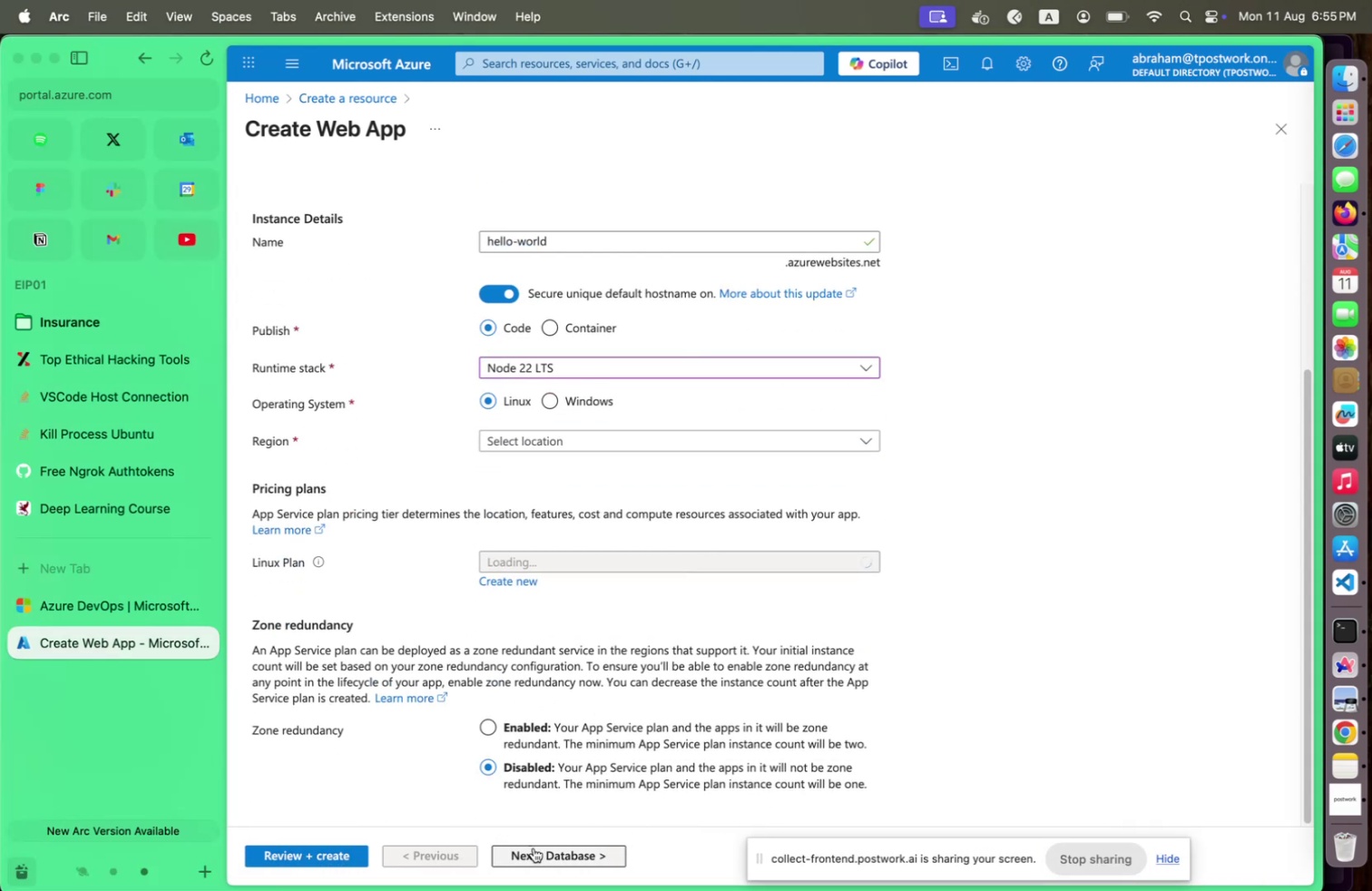 
left_click([534, 847])
 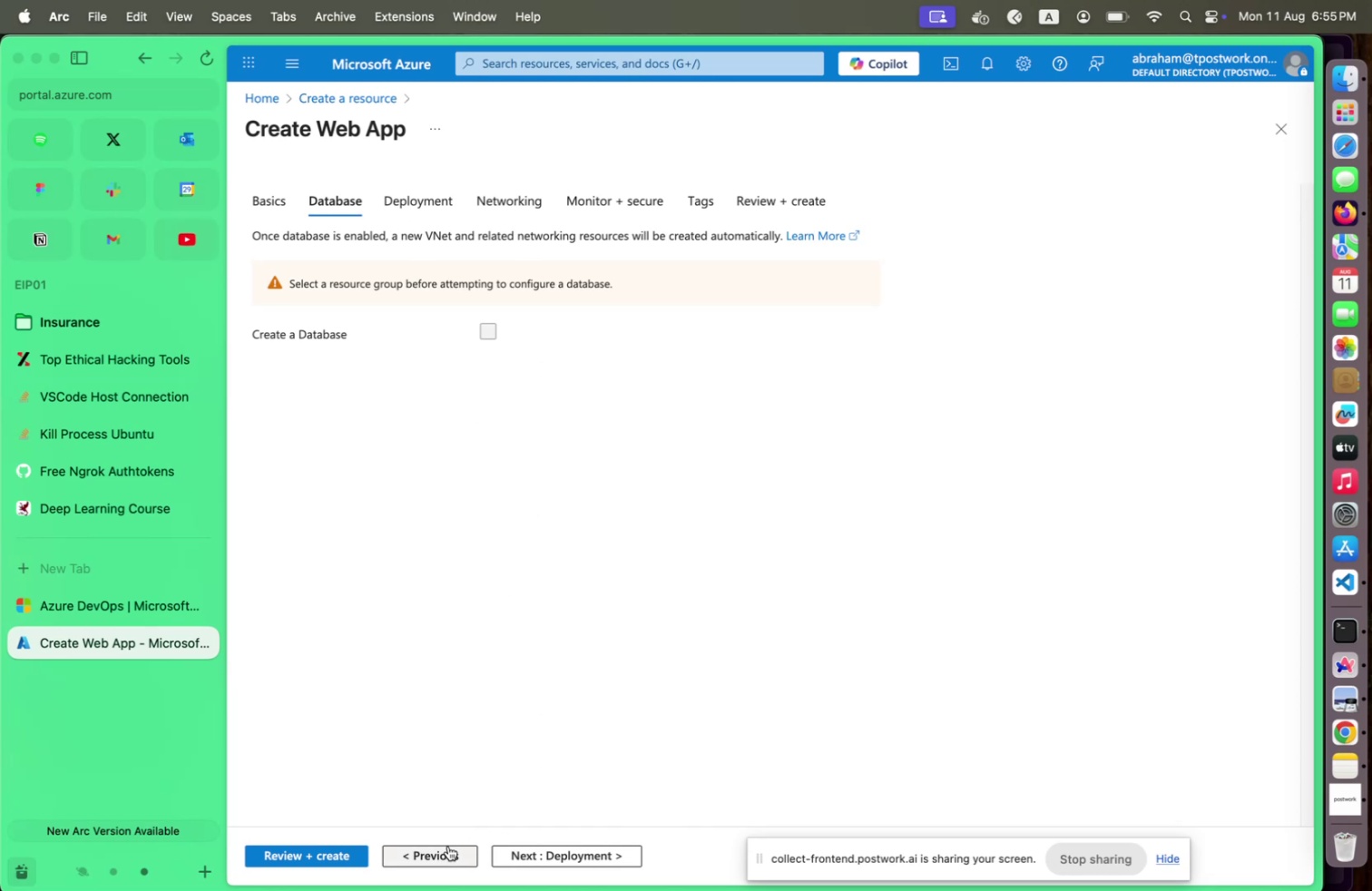 
left_click([540, 851])
 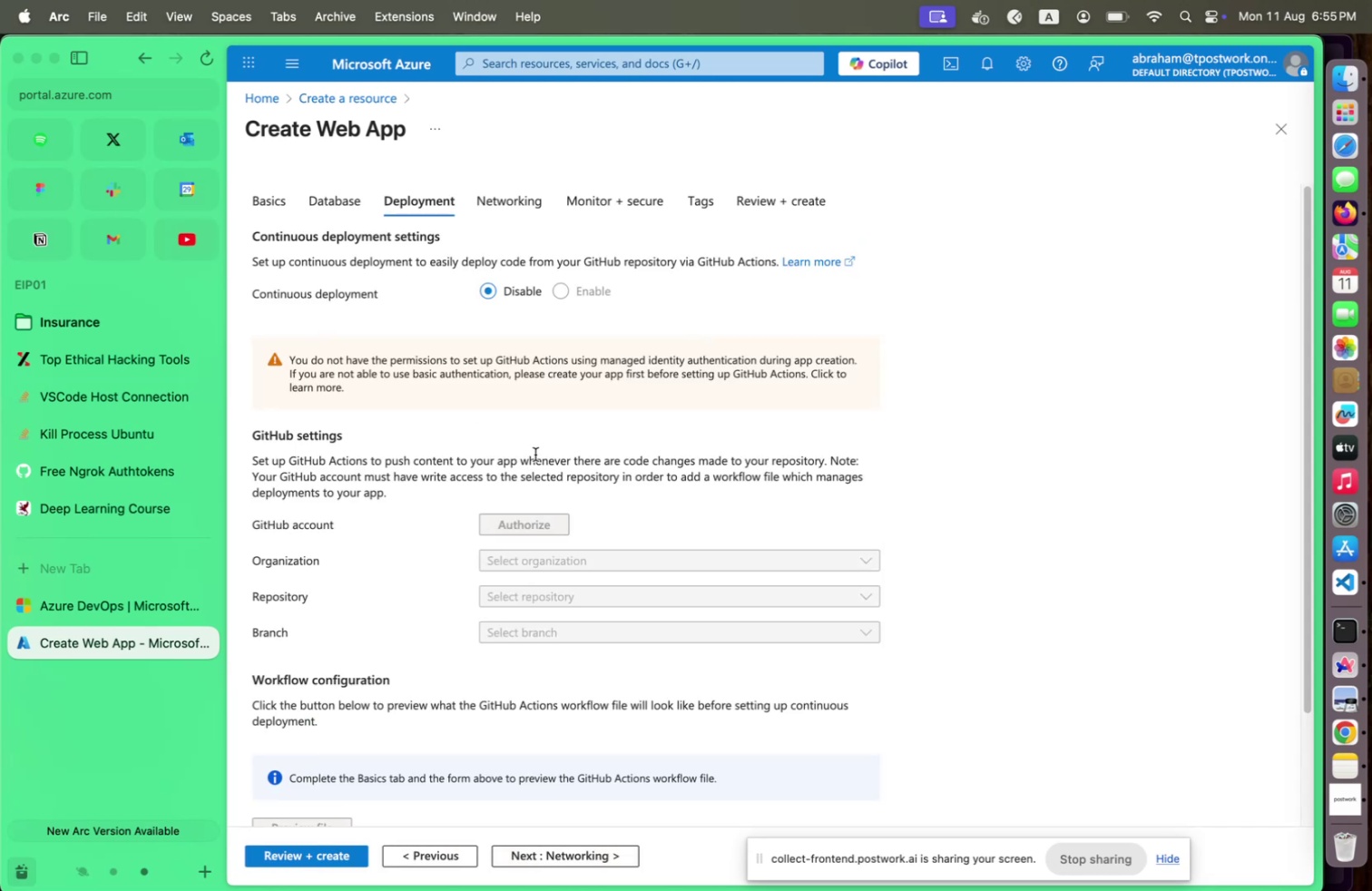 
left_click([573, 295])
 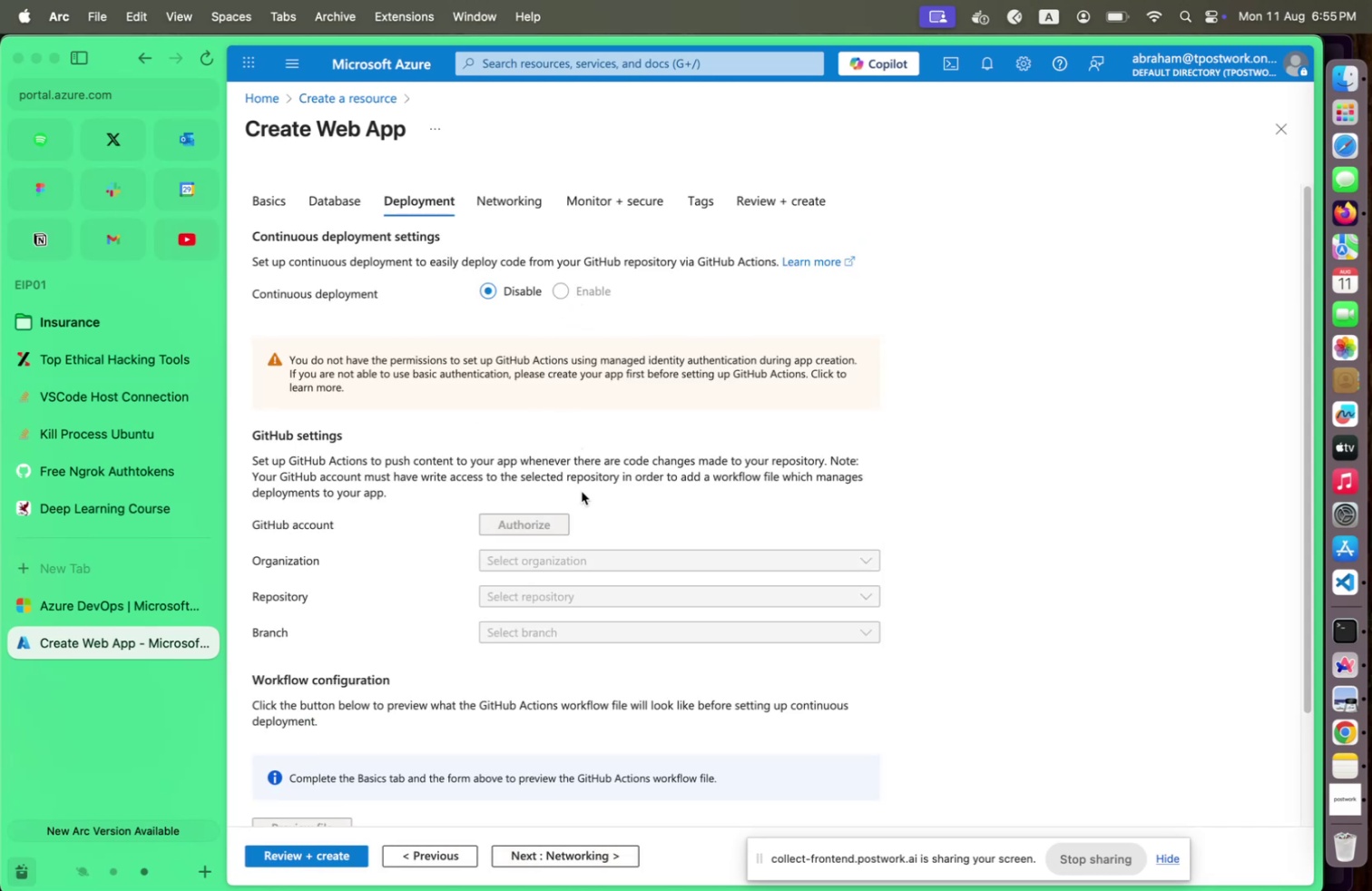 
scroll: coordinate [458, 542], scroll_direction: down, amount: 12.0
 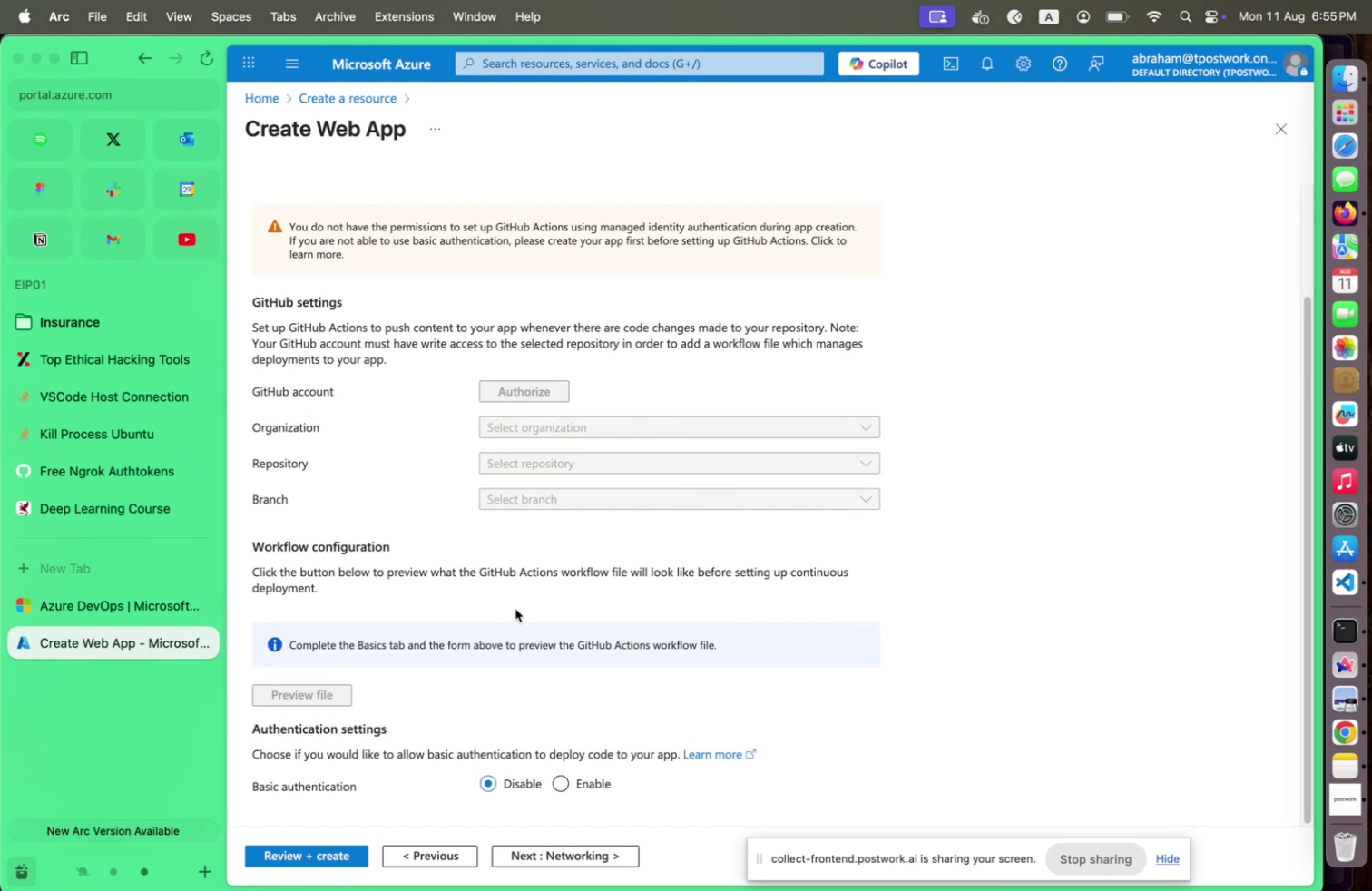 
wait(6.53)
 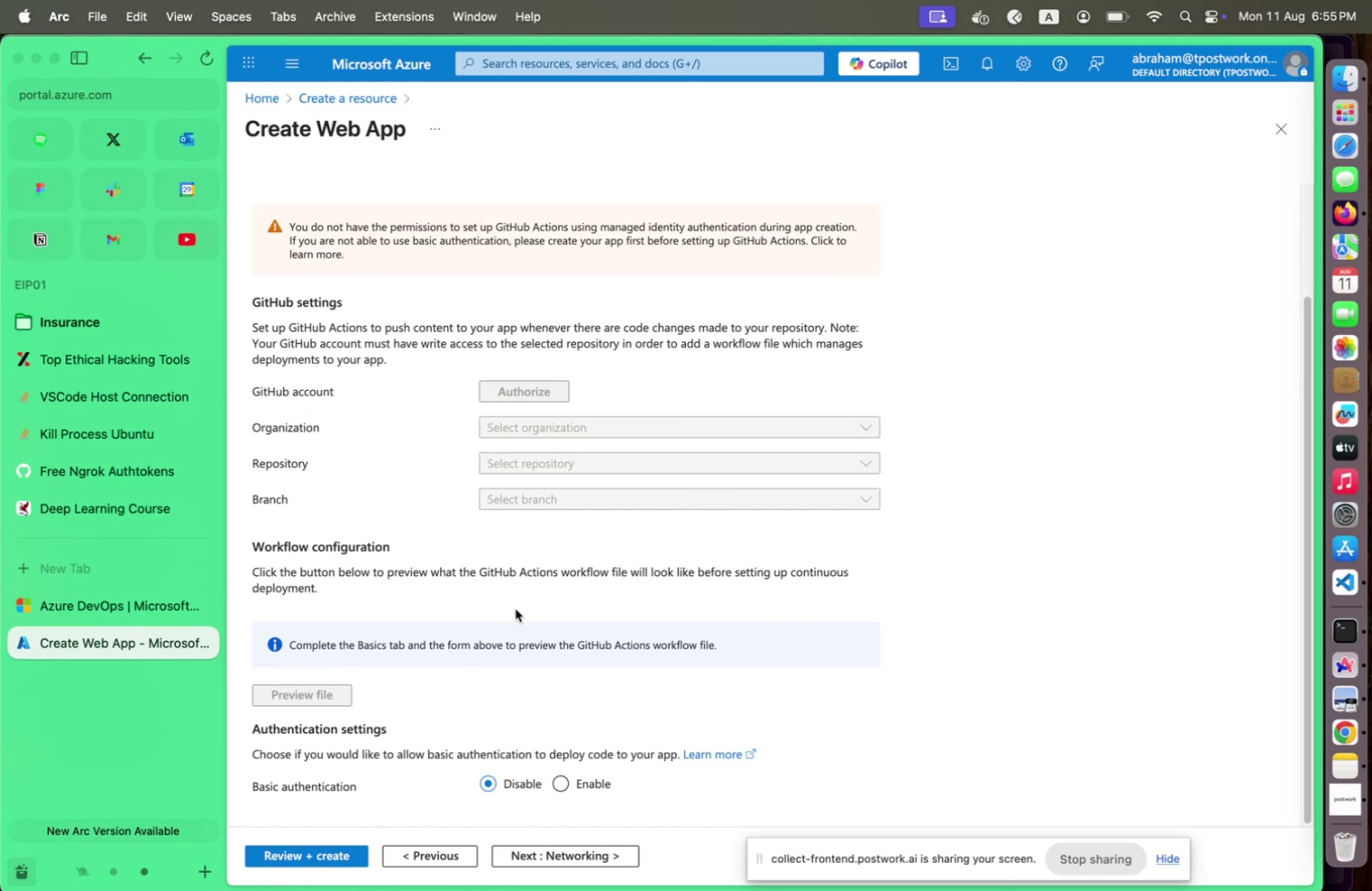 
left_click([573, 786])
 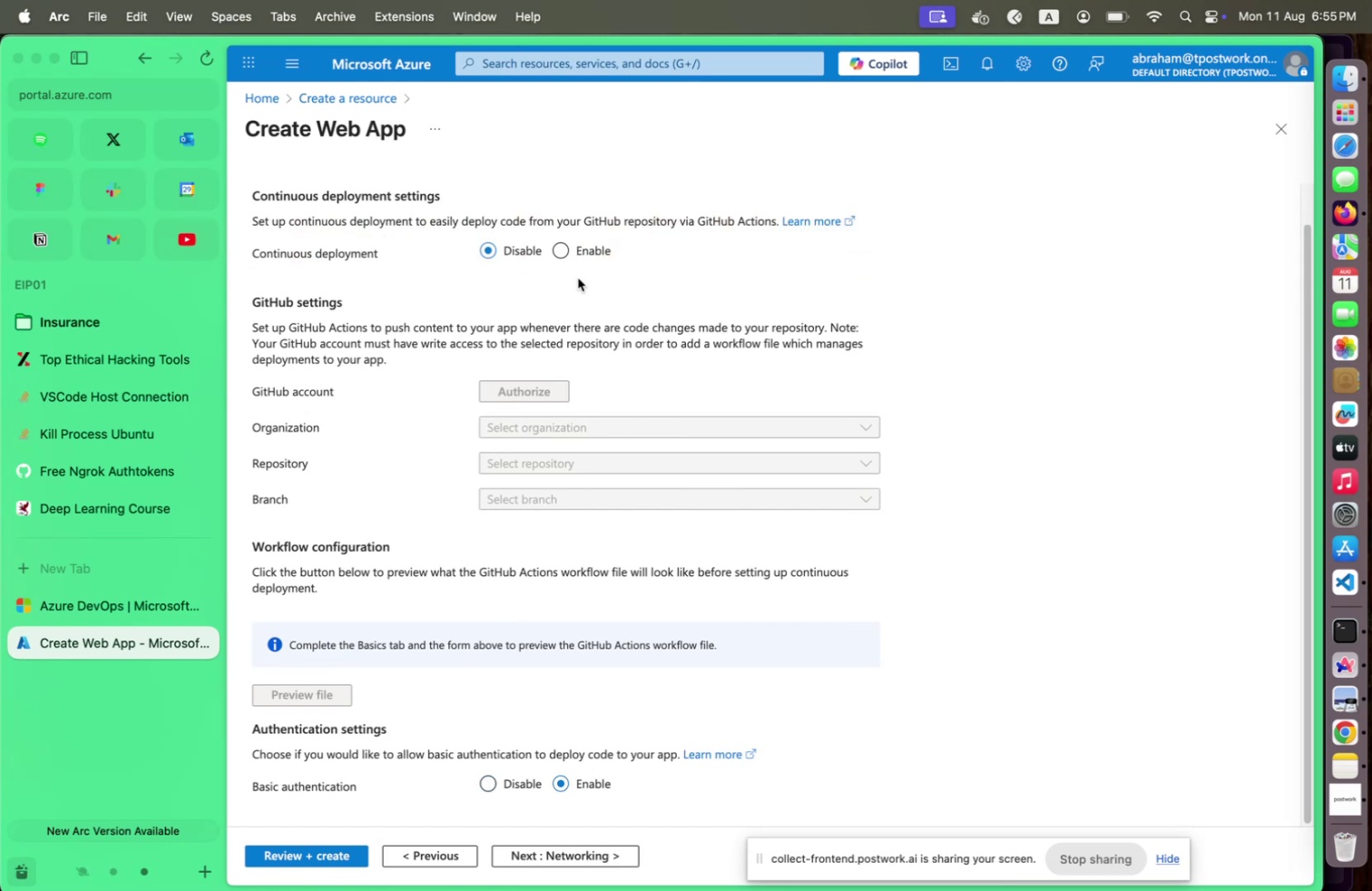 
left_click([564, 253])
 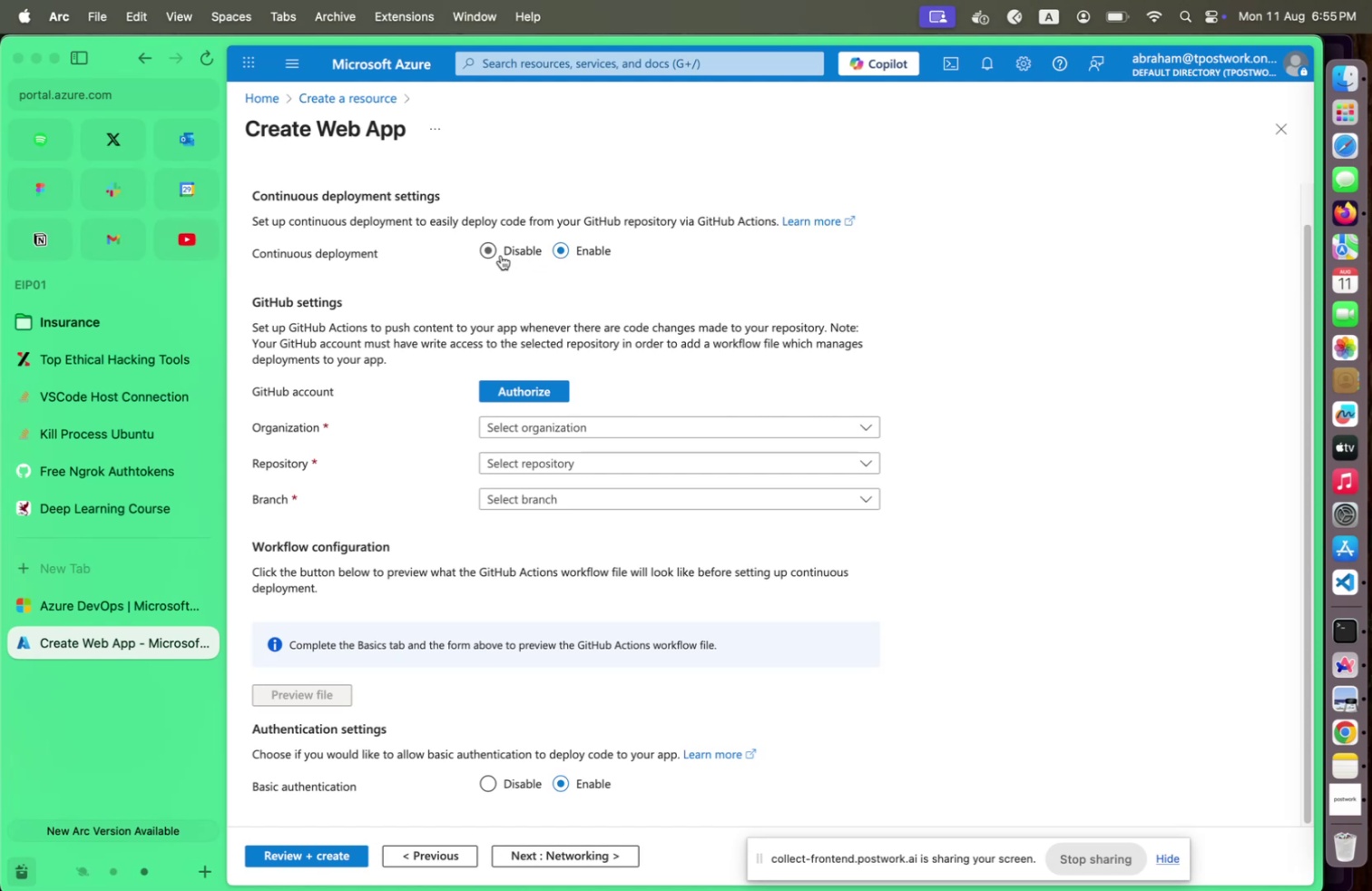 
left_click([500, 255])
 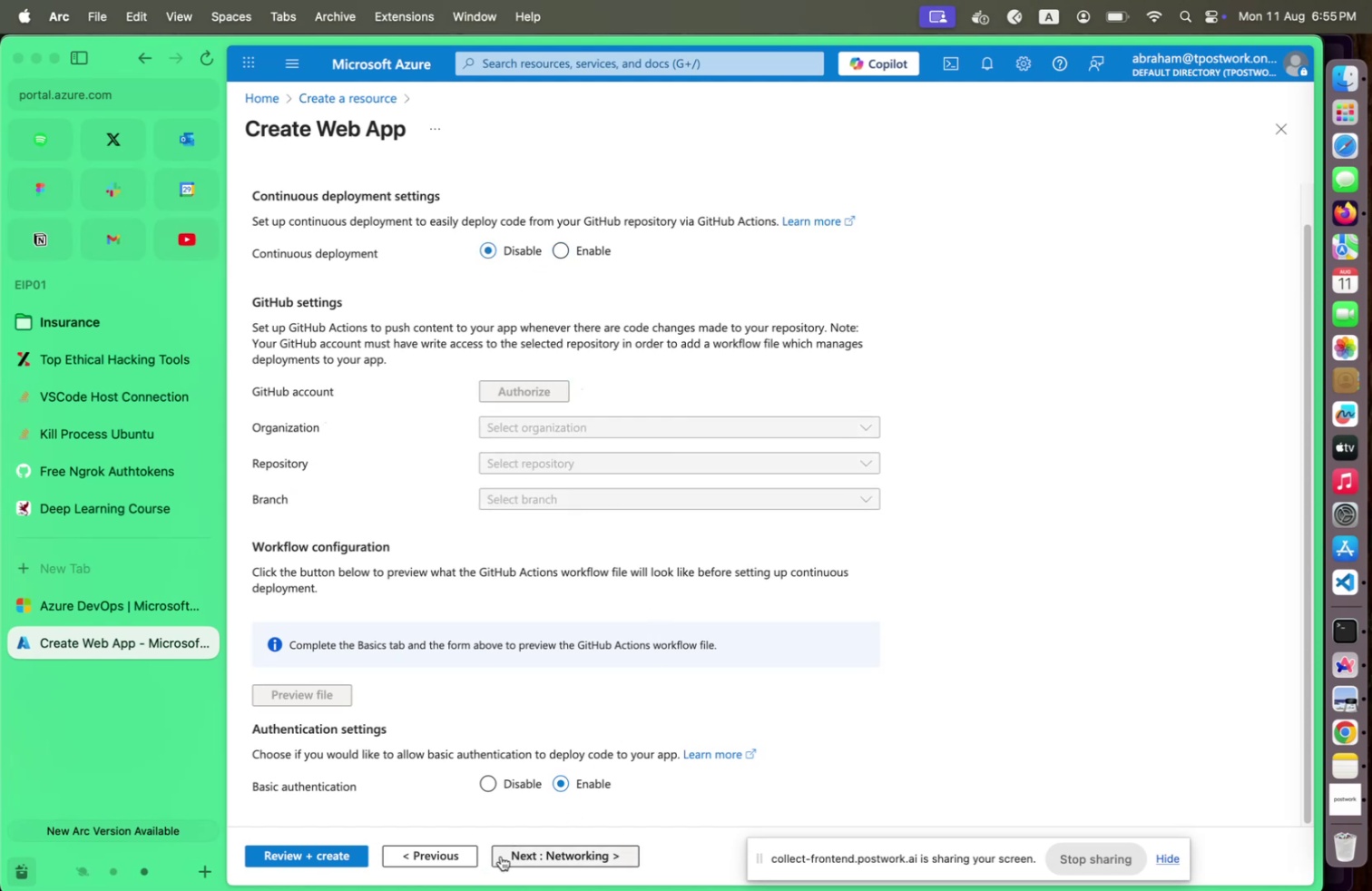 
left_click([501, 855])
 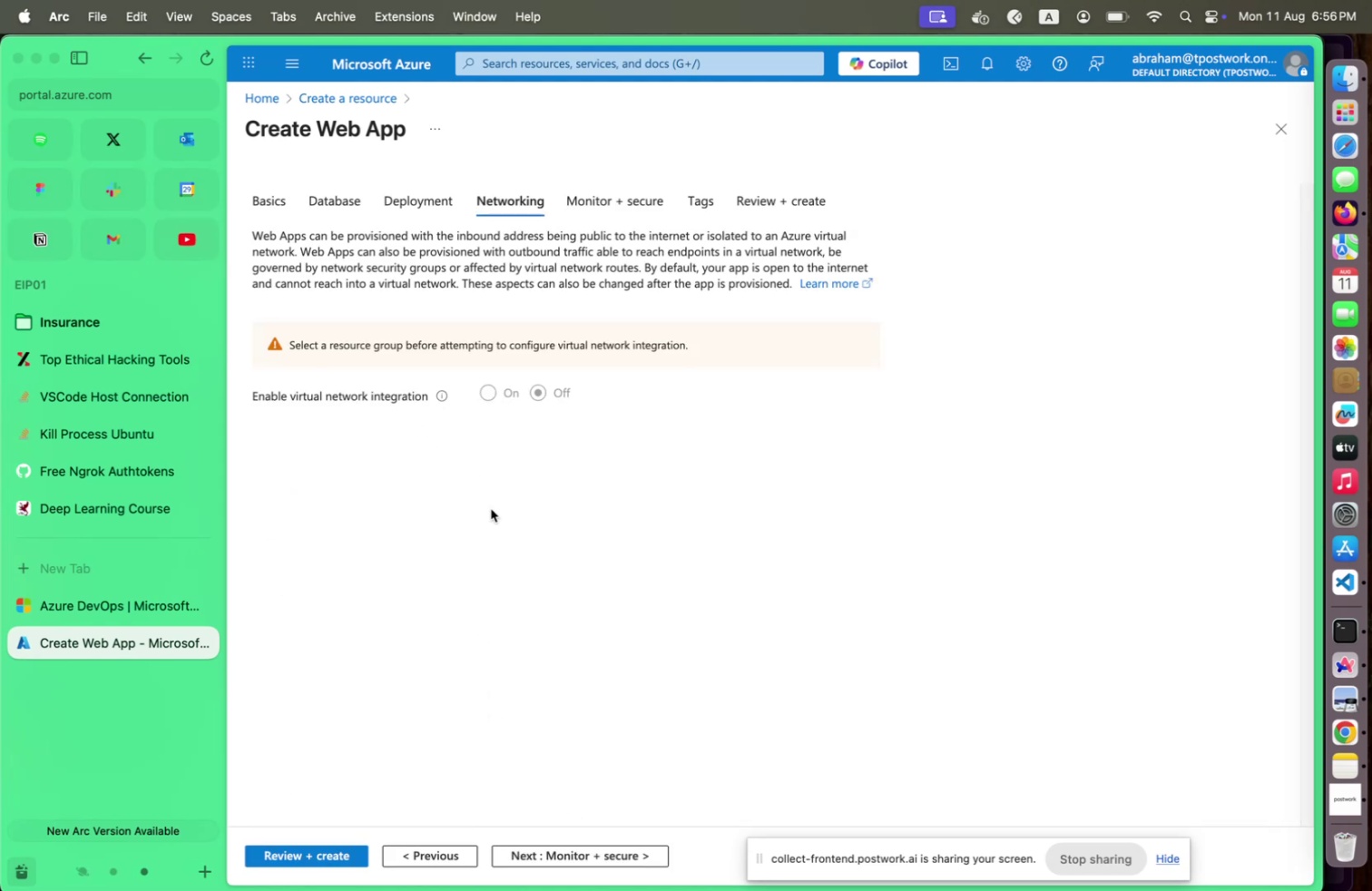 
wait(7.21)
 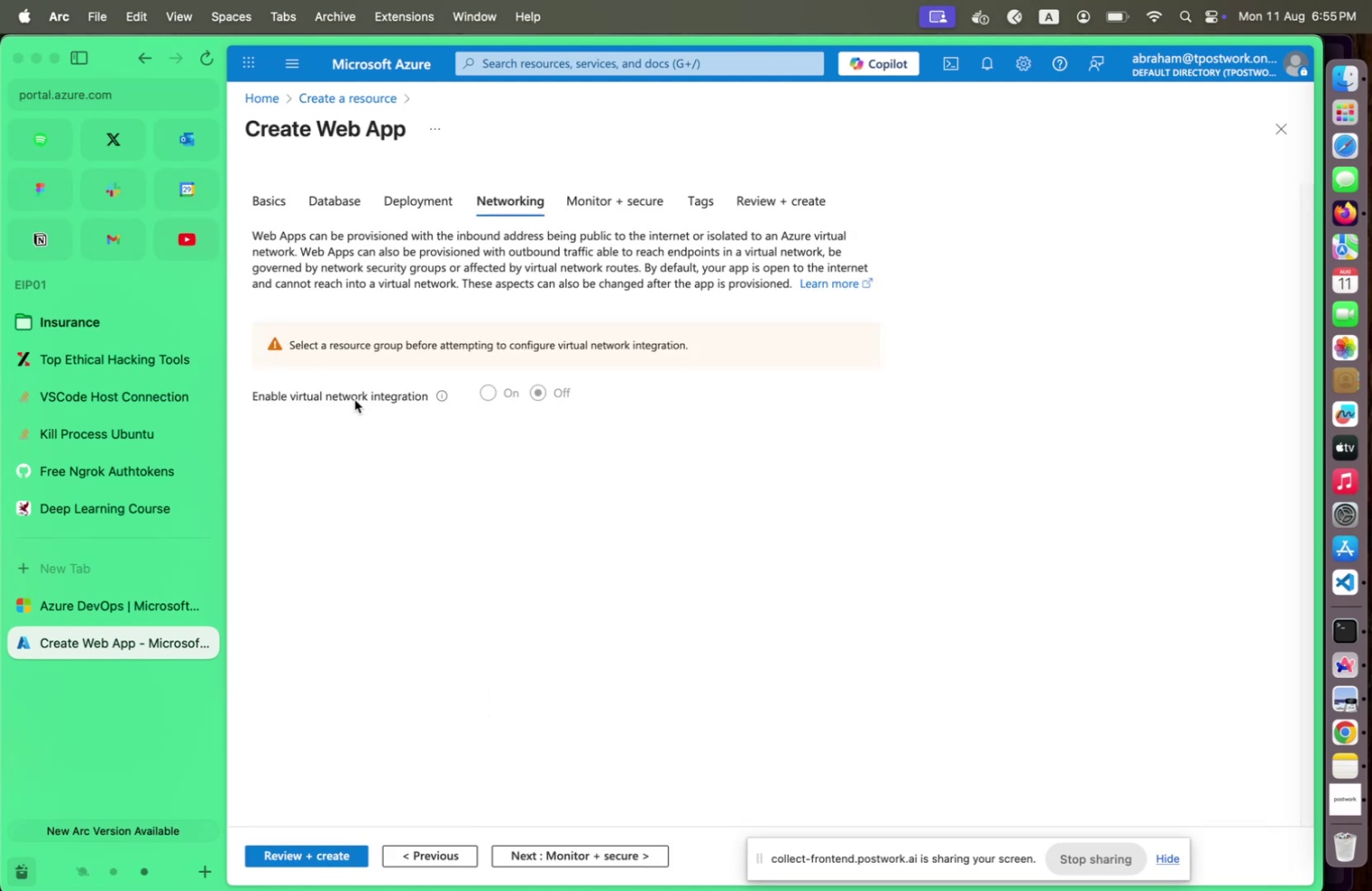 
left_click([532, 855])
 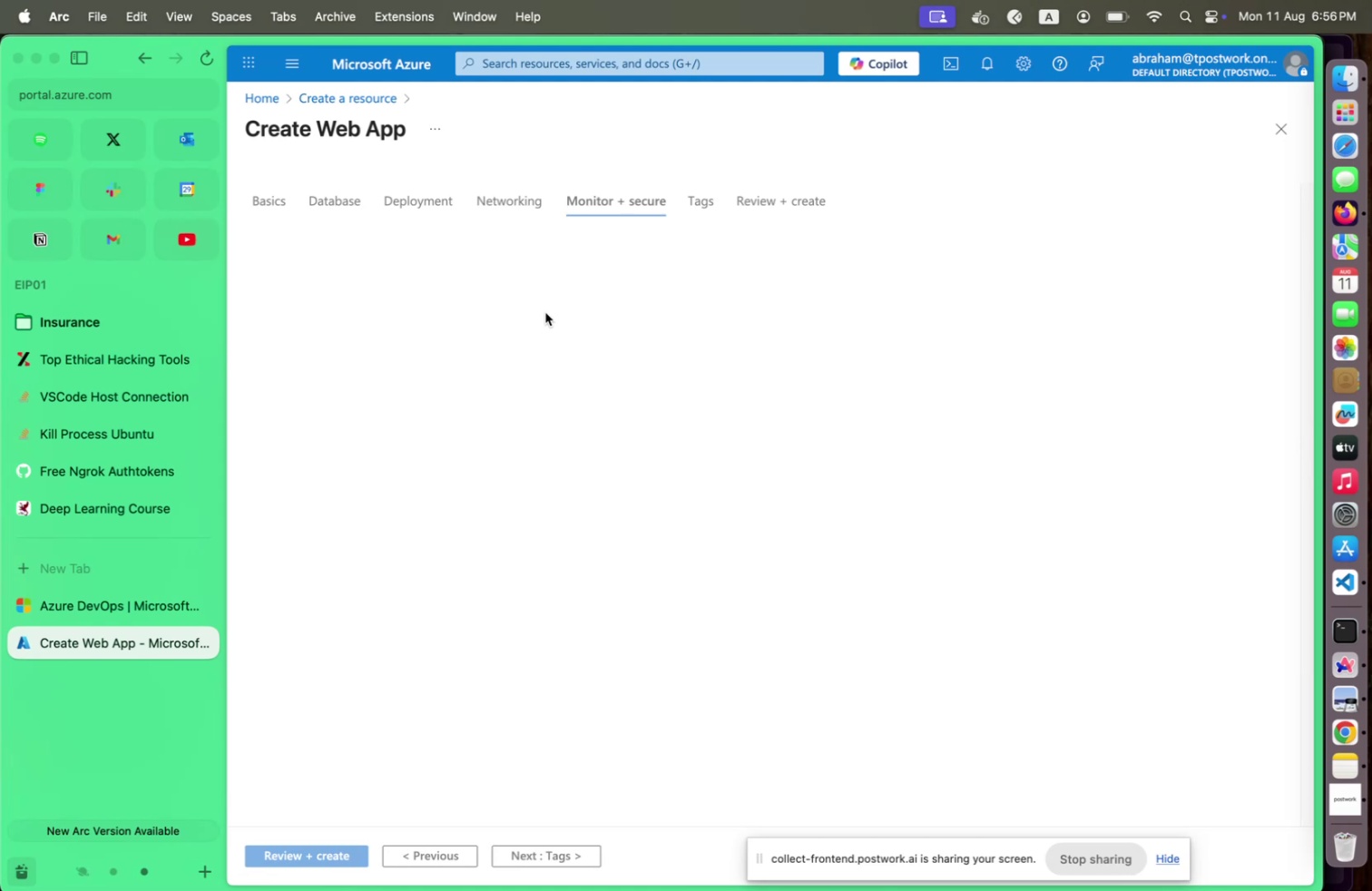 
wait(51.65)
 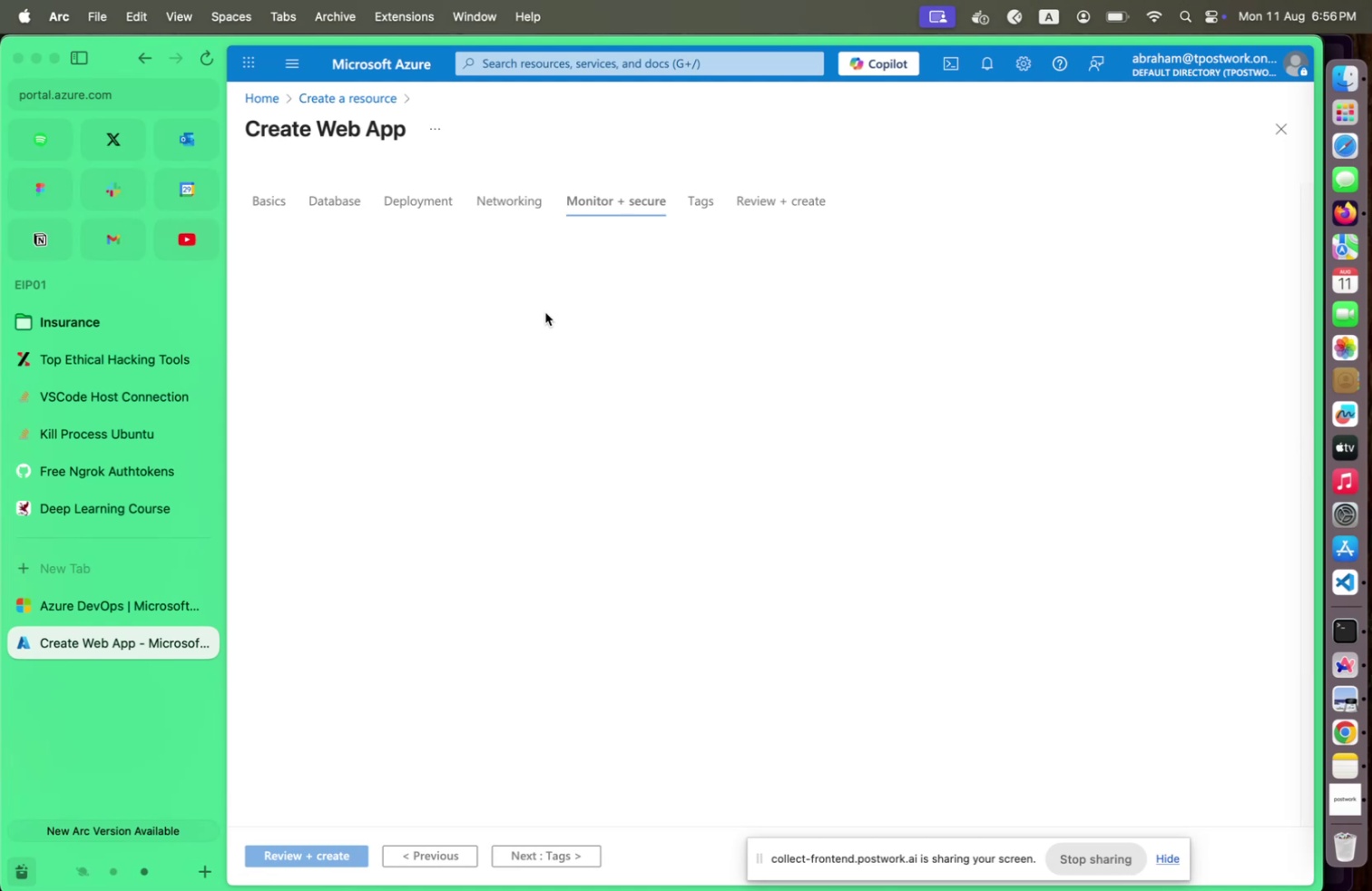 
left_click_drag(start_coordinate=[511, 193], to_coordinate=[492, 256])
 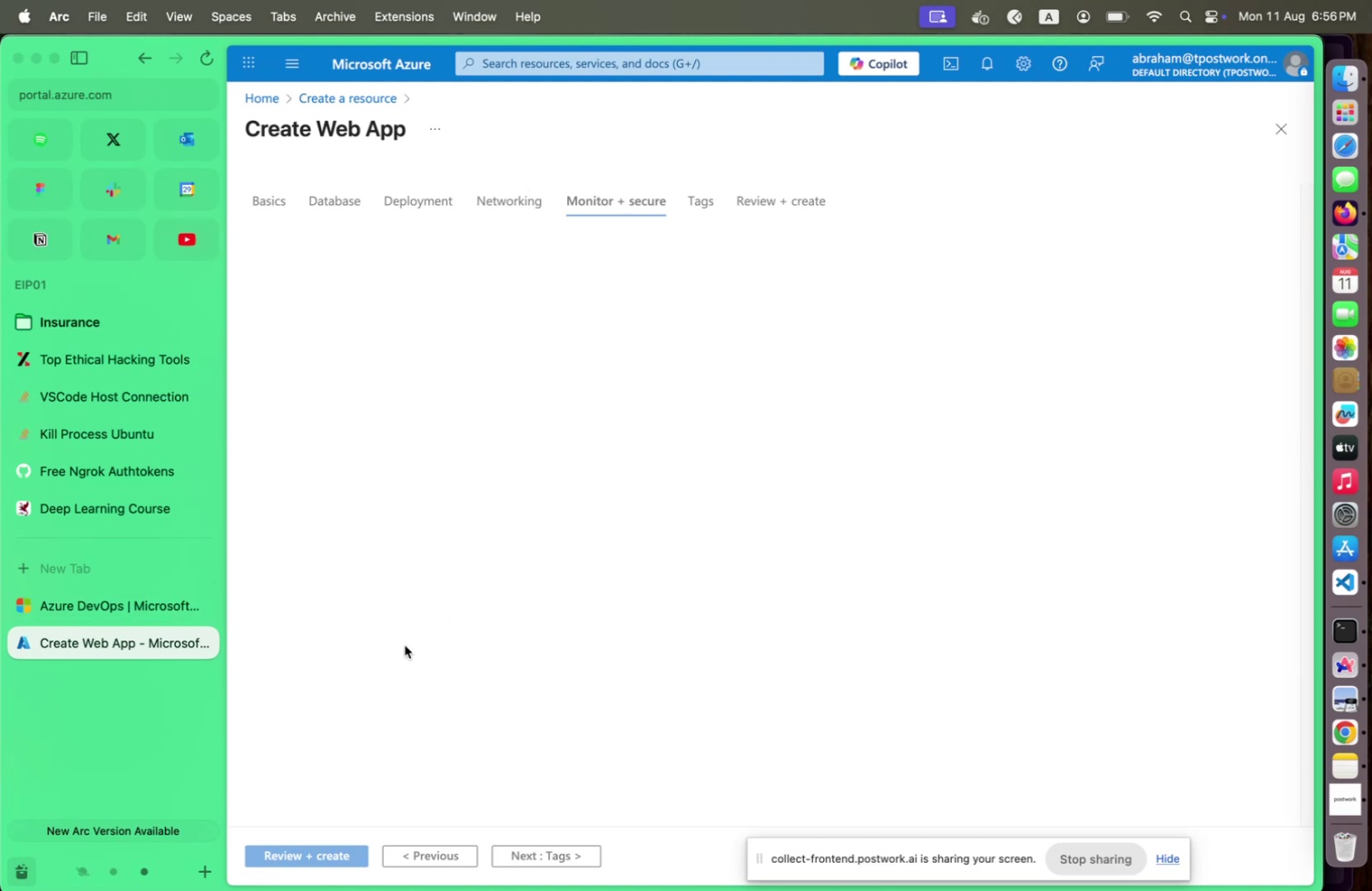 
left_click([101, 605])
 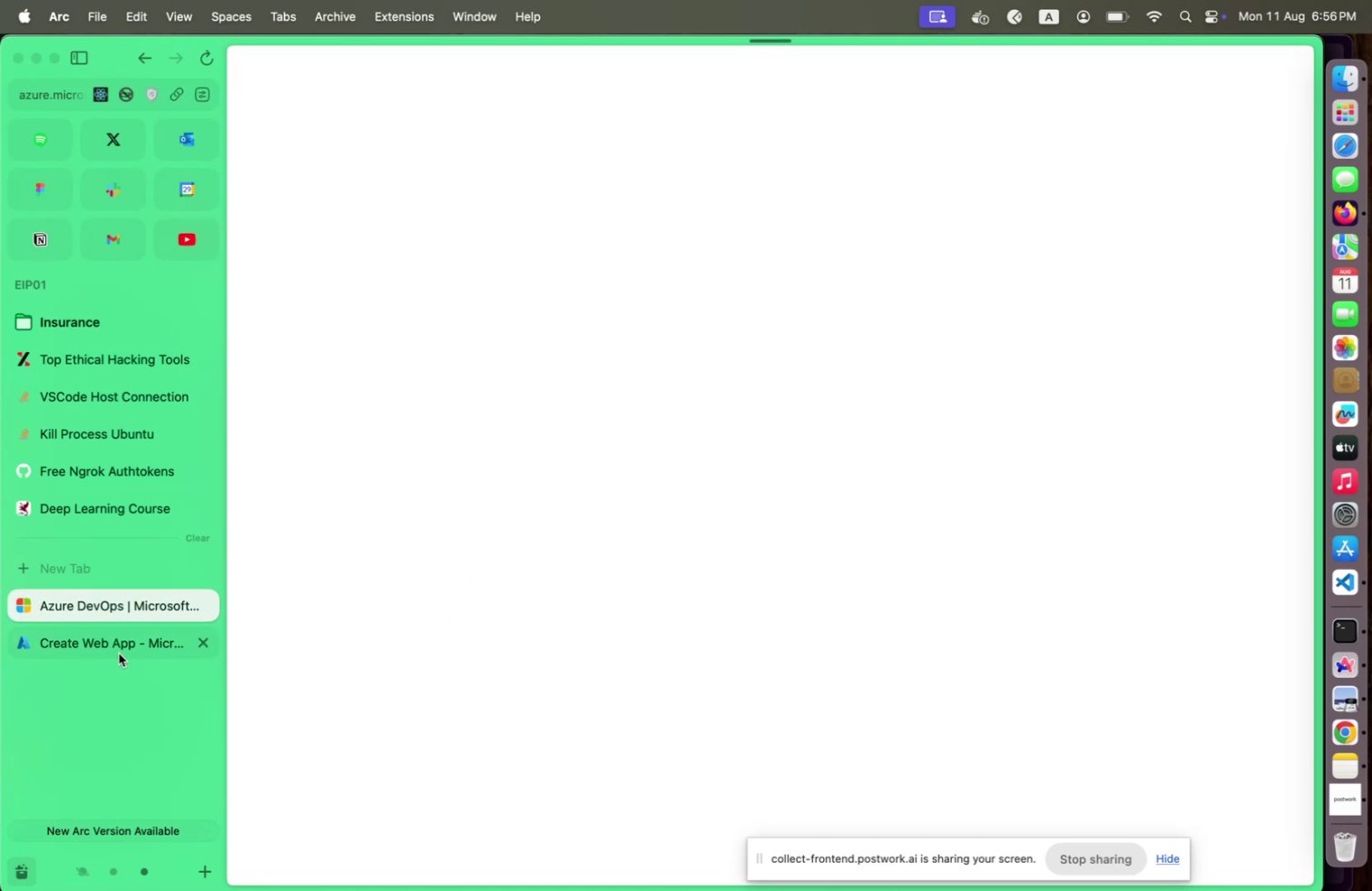 
left_click([119, 652])
 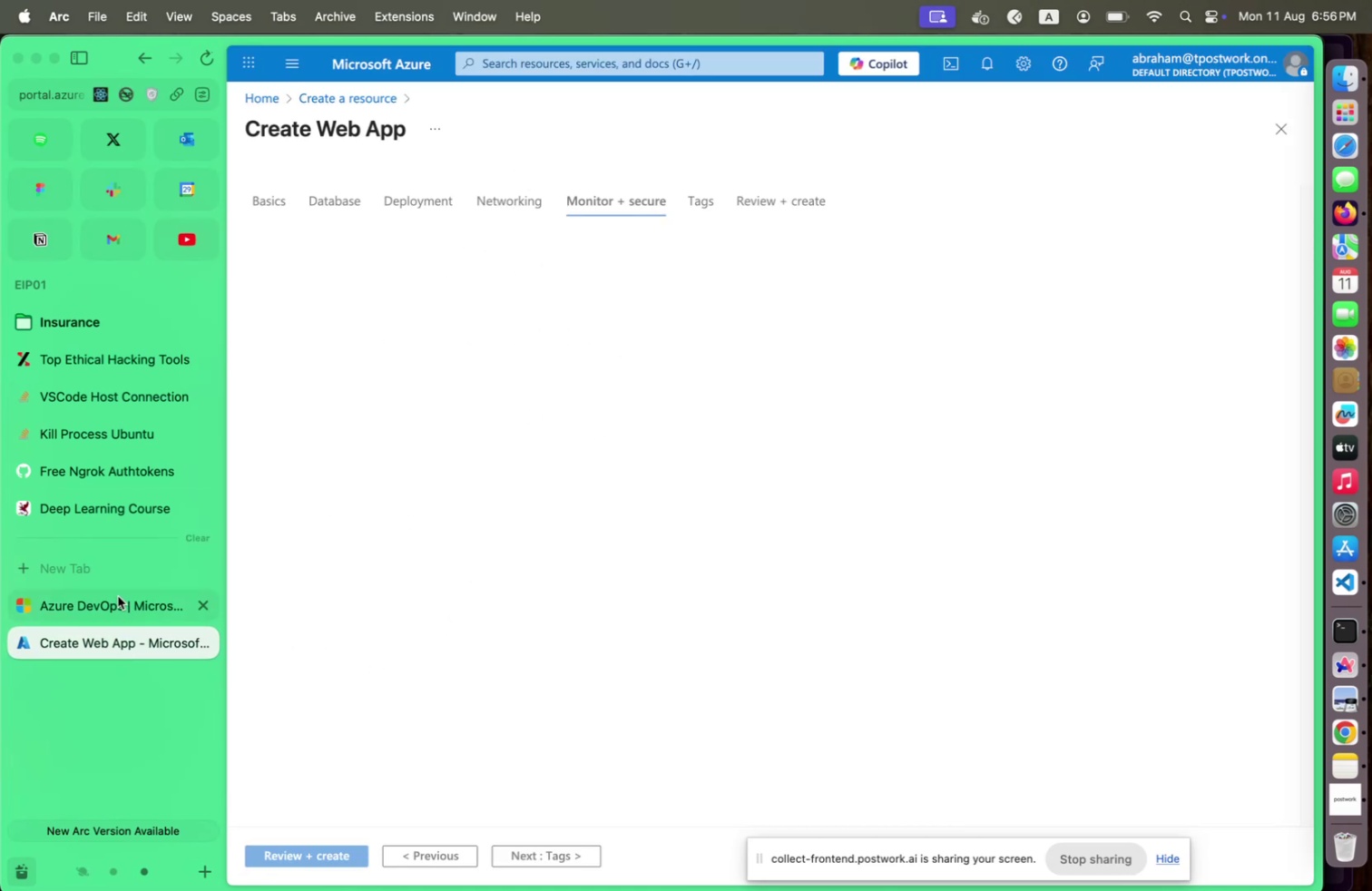 
left_click([118, 595])
 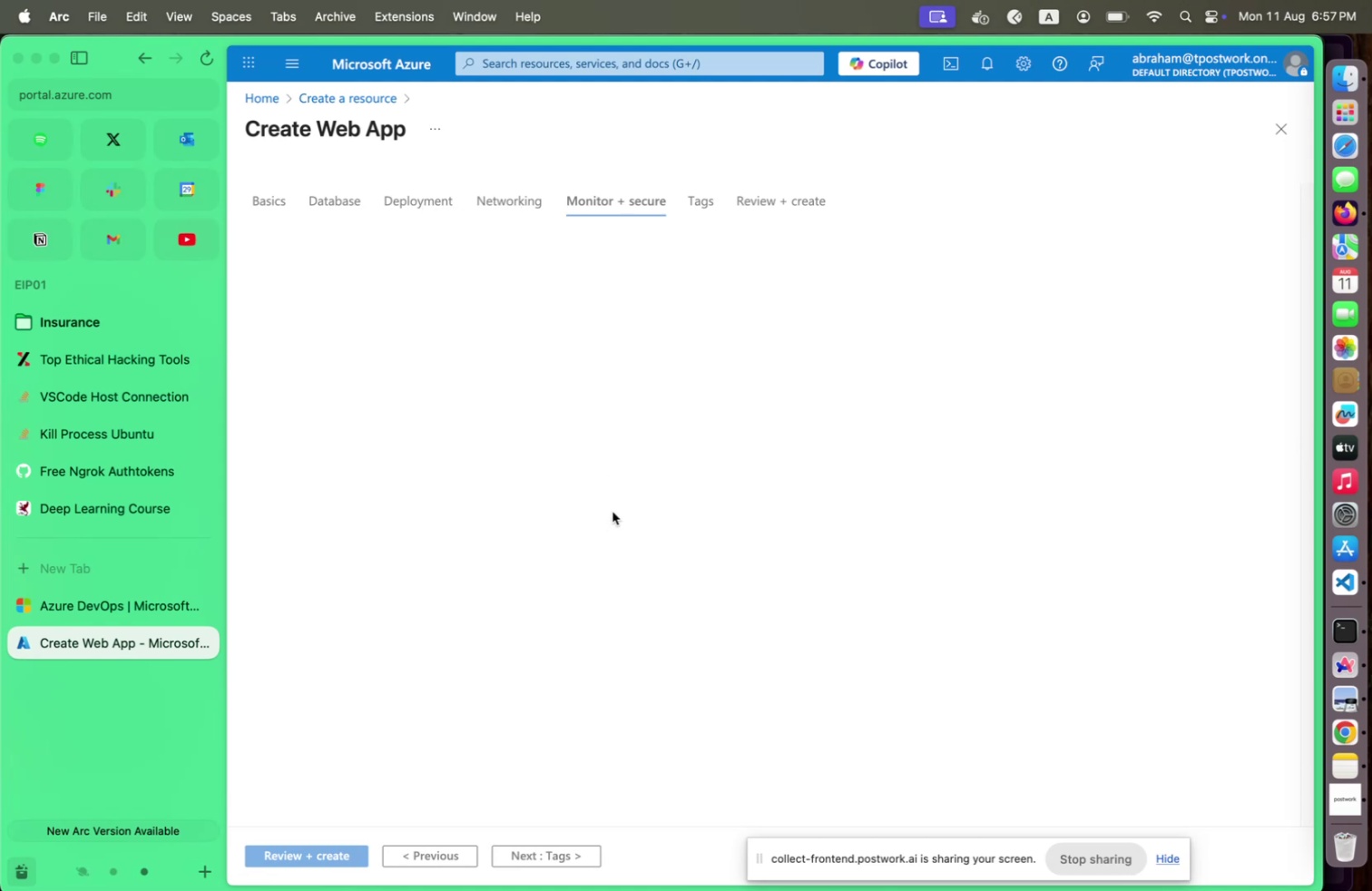 
wait(5.34)
 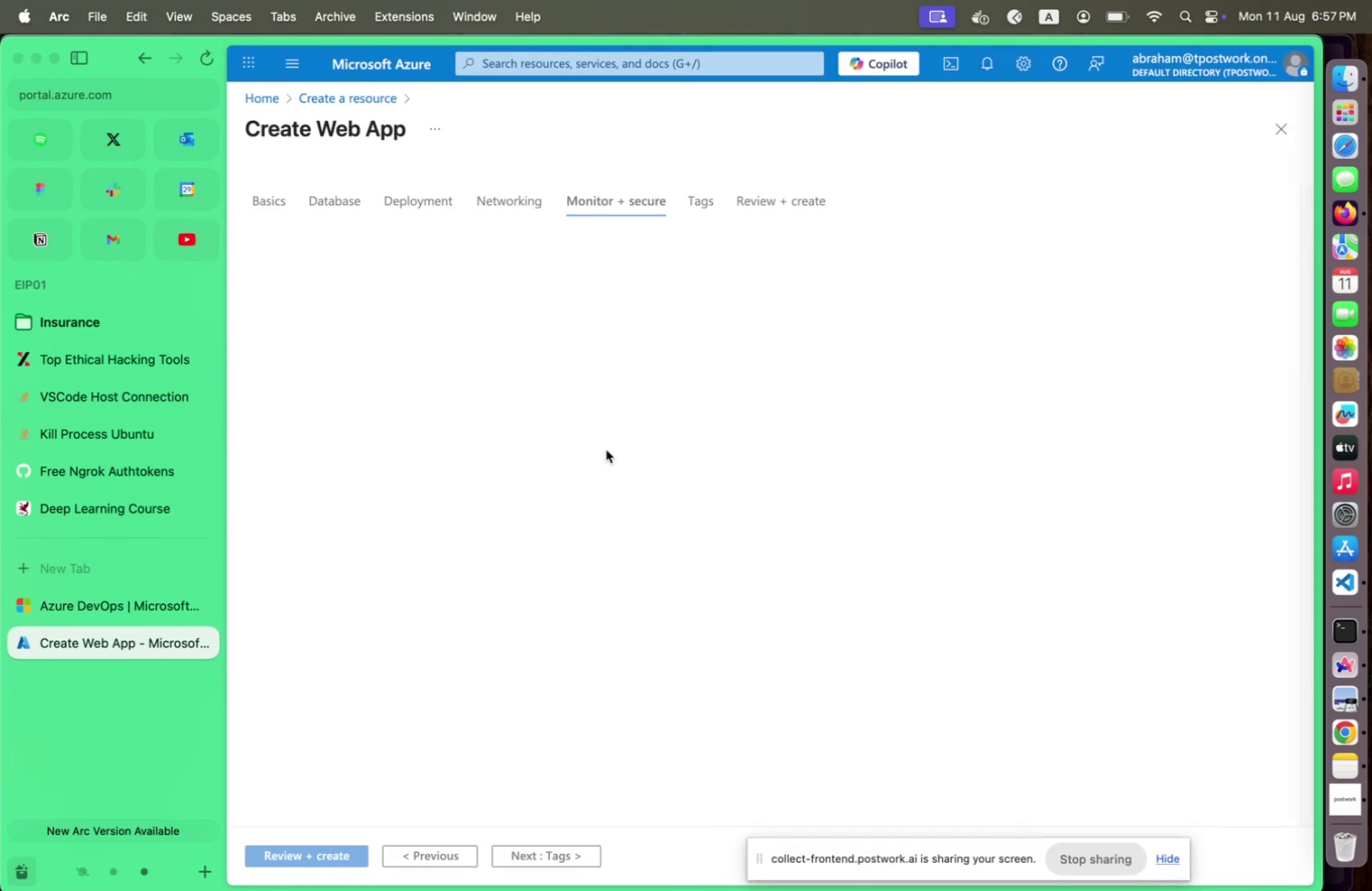 
left_click_drag(start_coordinate=[426, 839], to_coordinate=[452, 827])
 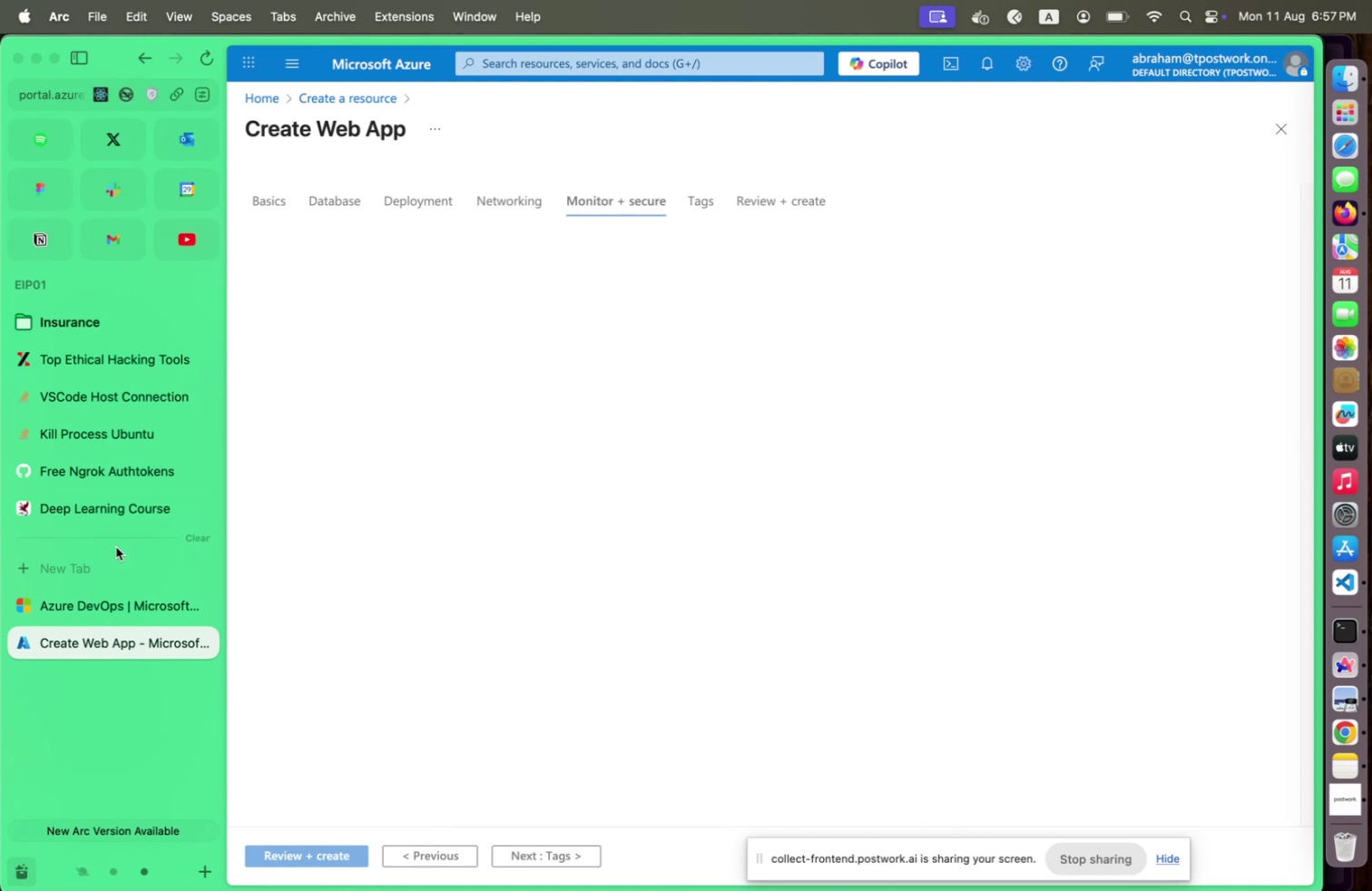 
double_click([102, 568])
 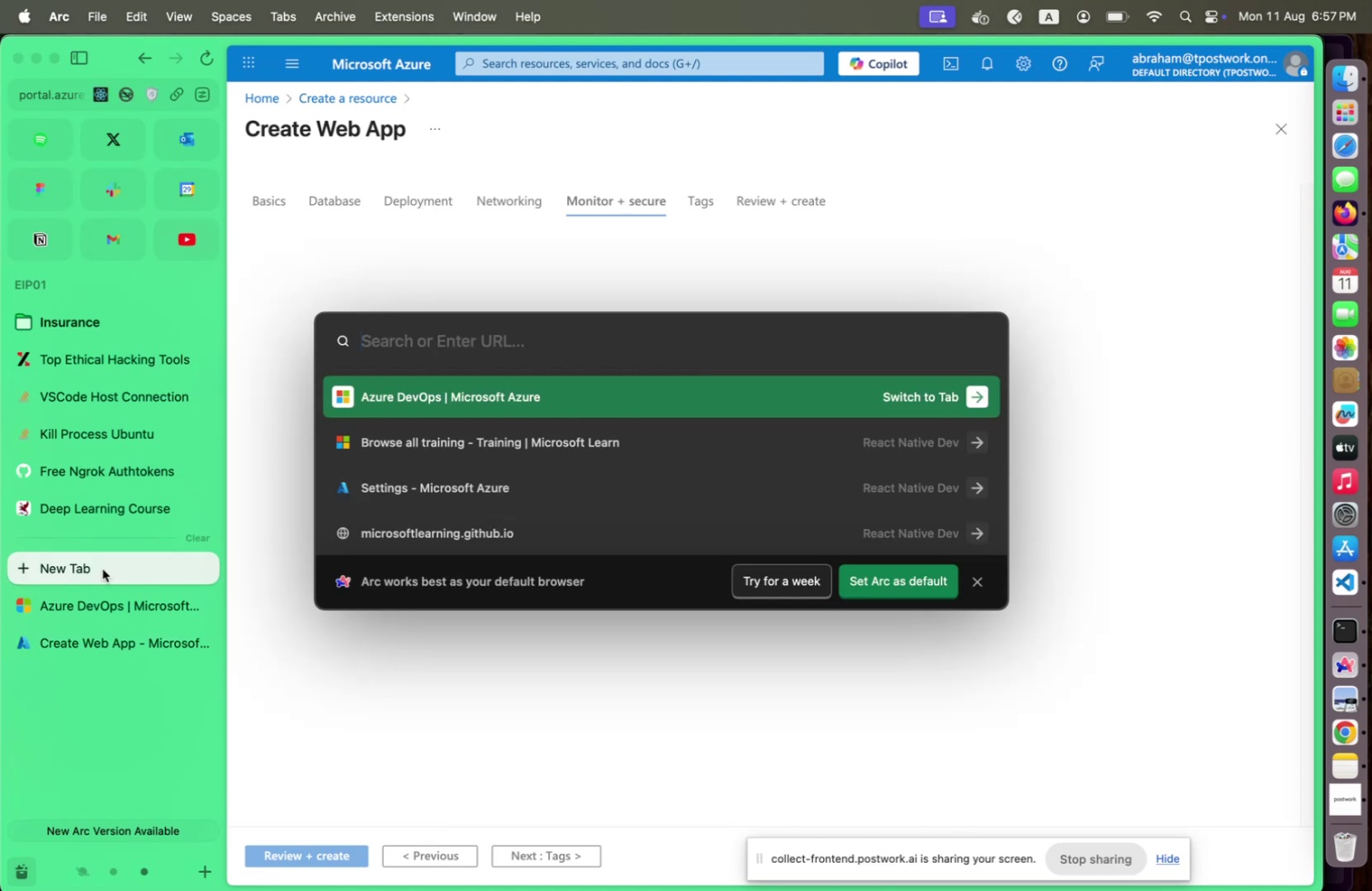 
type(au)
key(Backspace)
key(Backspace)
type(zuredevops)
 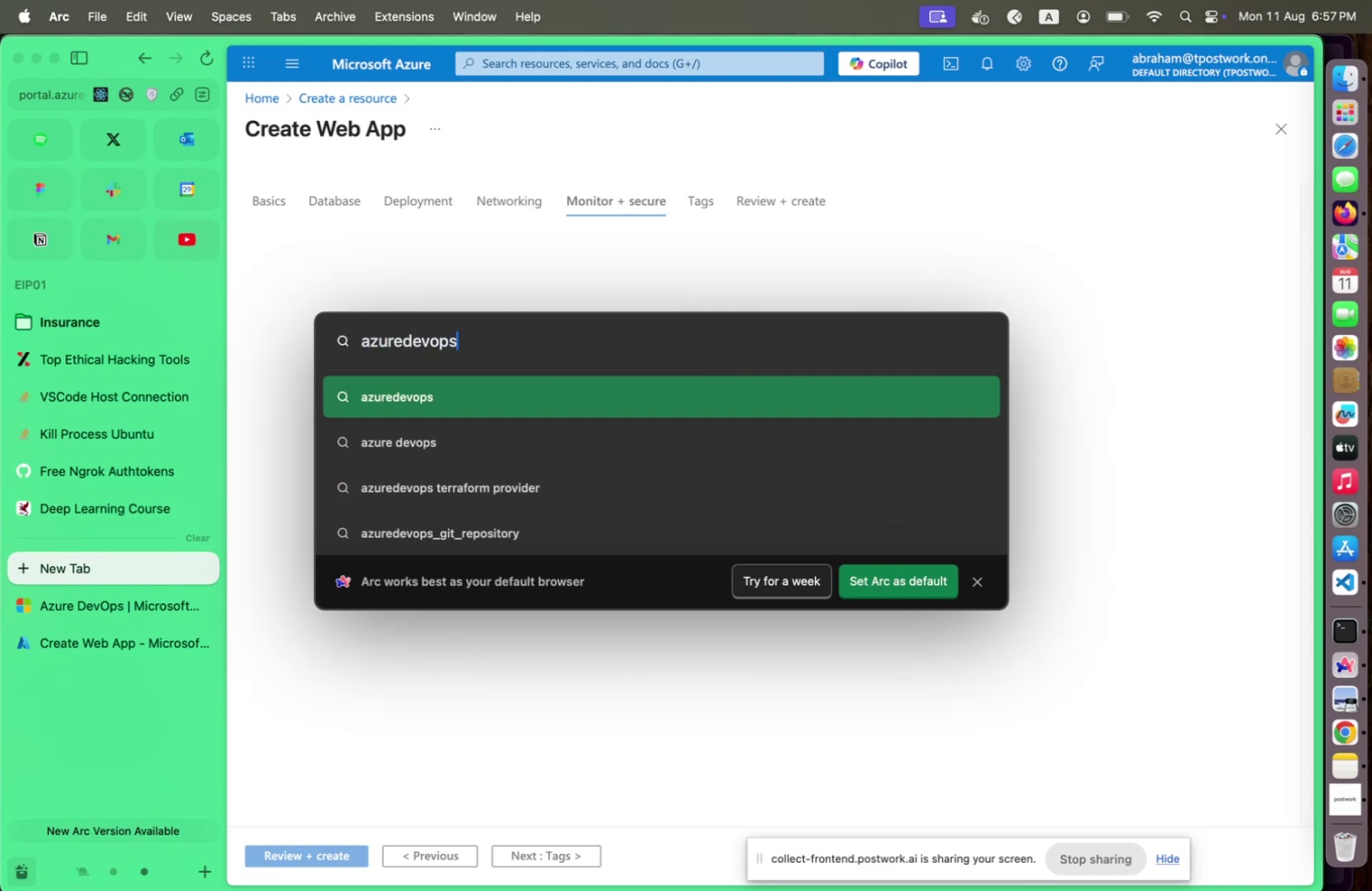 
key(Enter)
 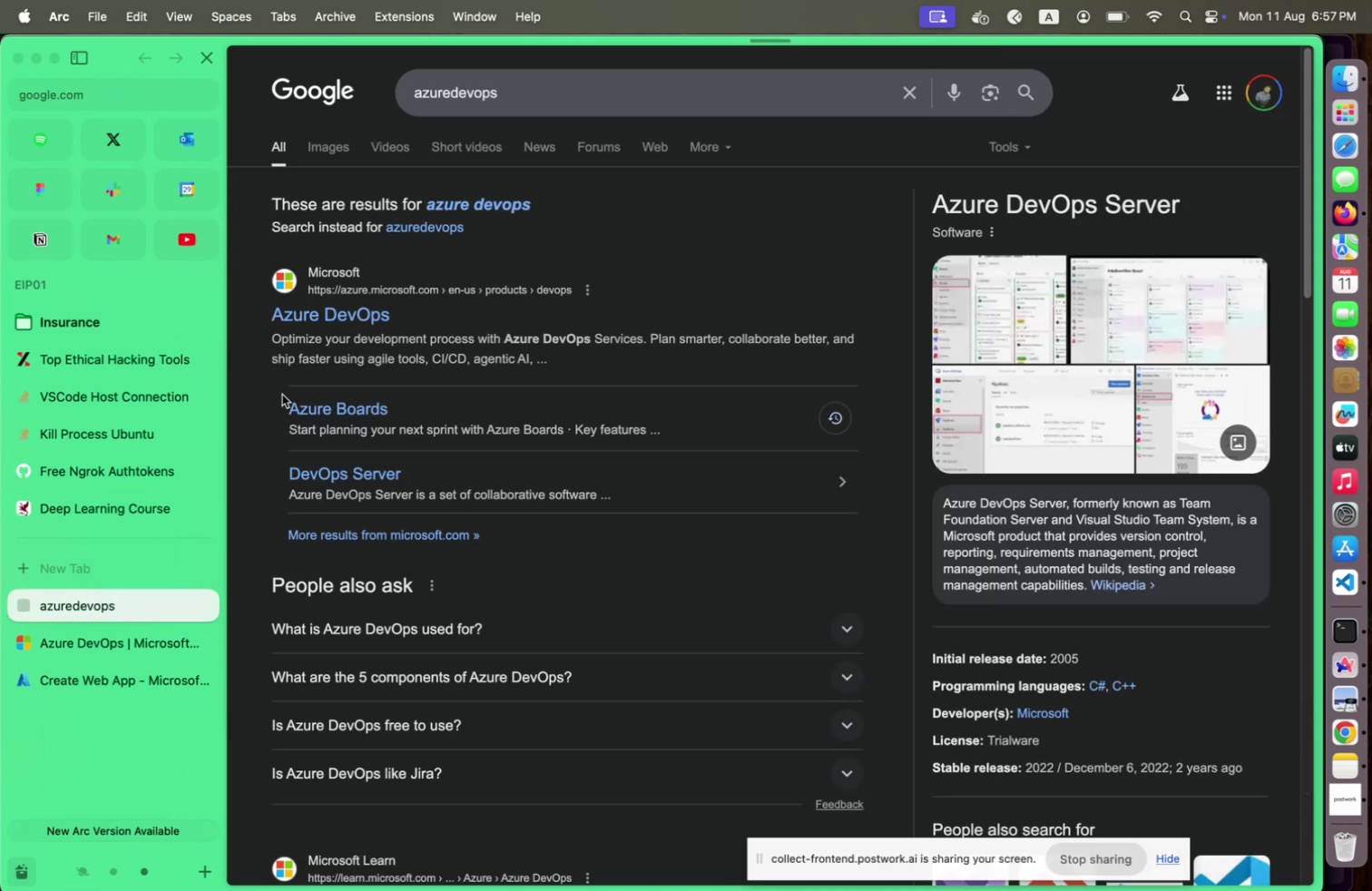 
left_click([328, 332])
 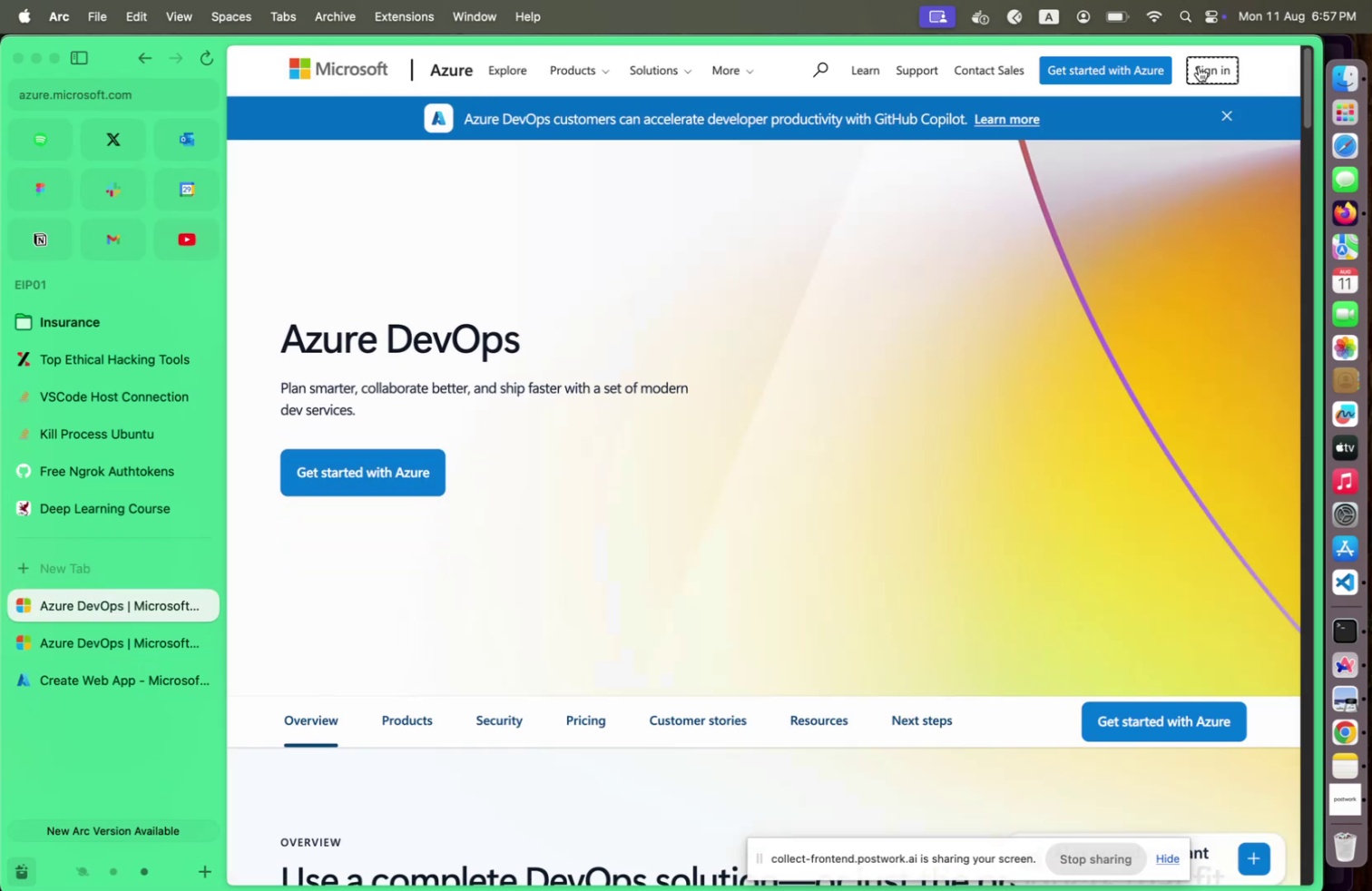 
wait(6.02)
 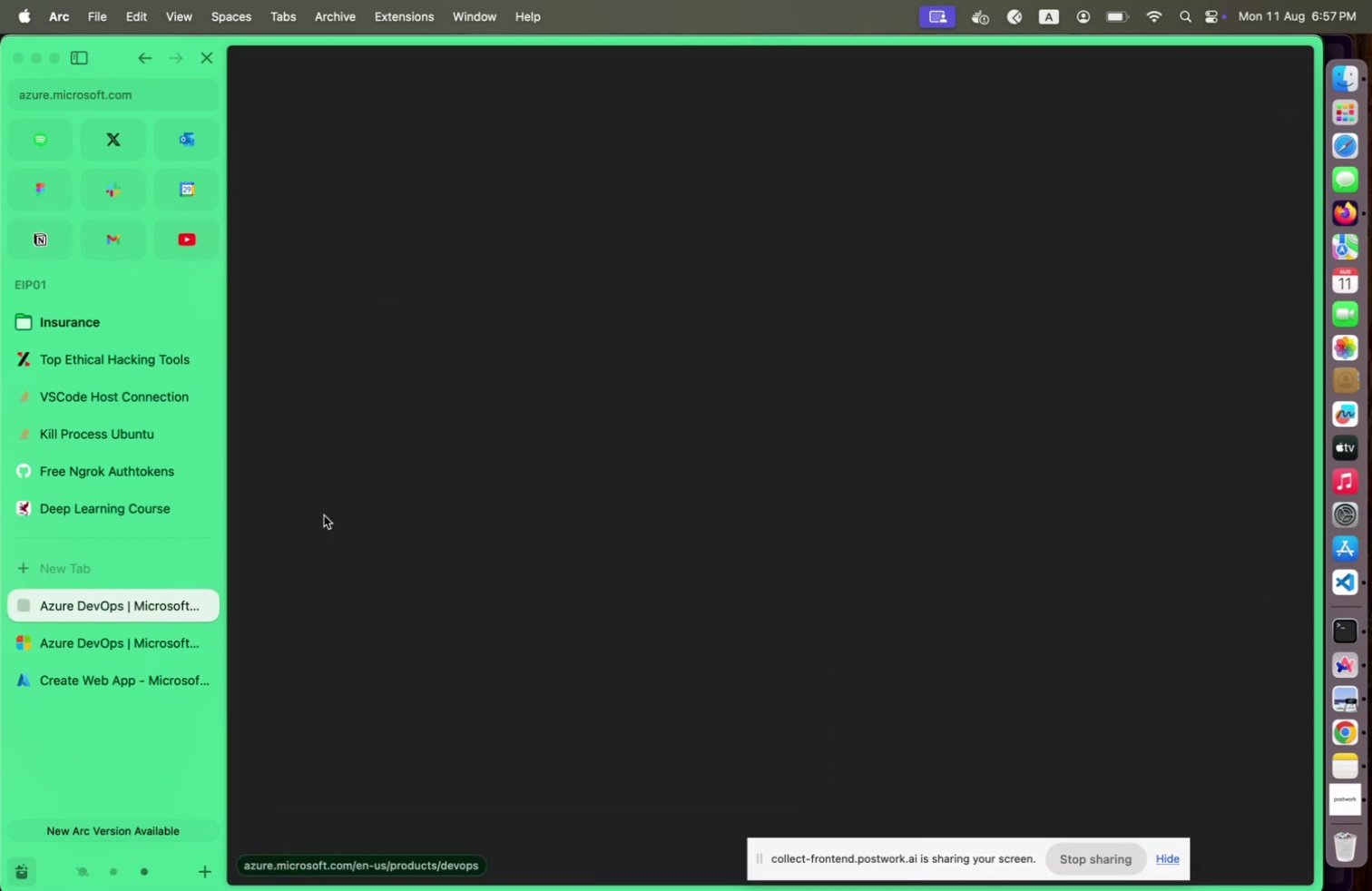 
left_click([123, 684])
 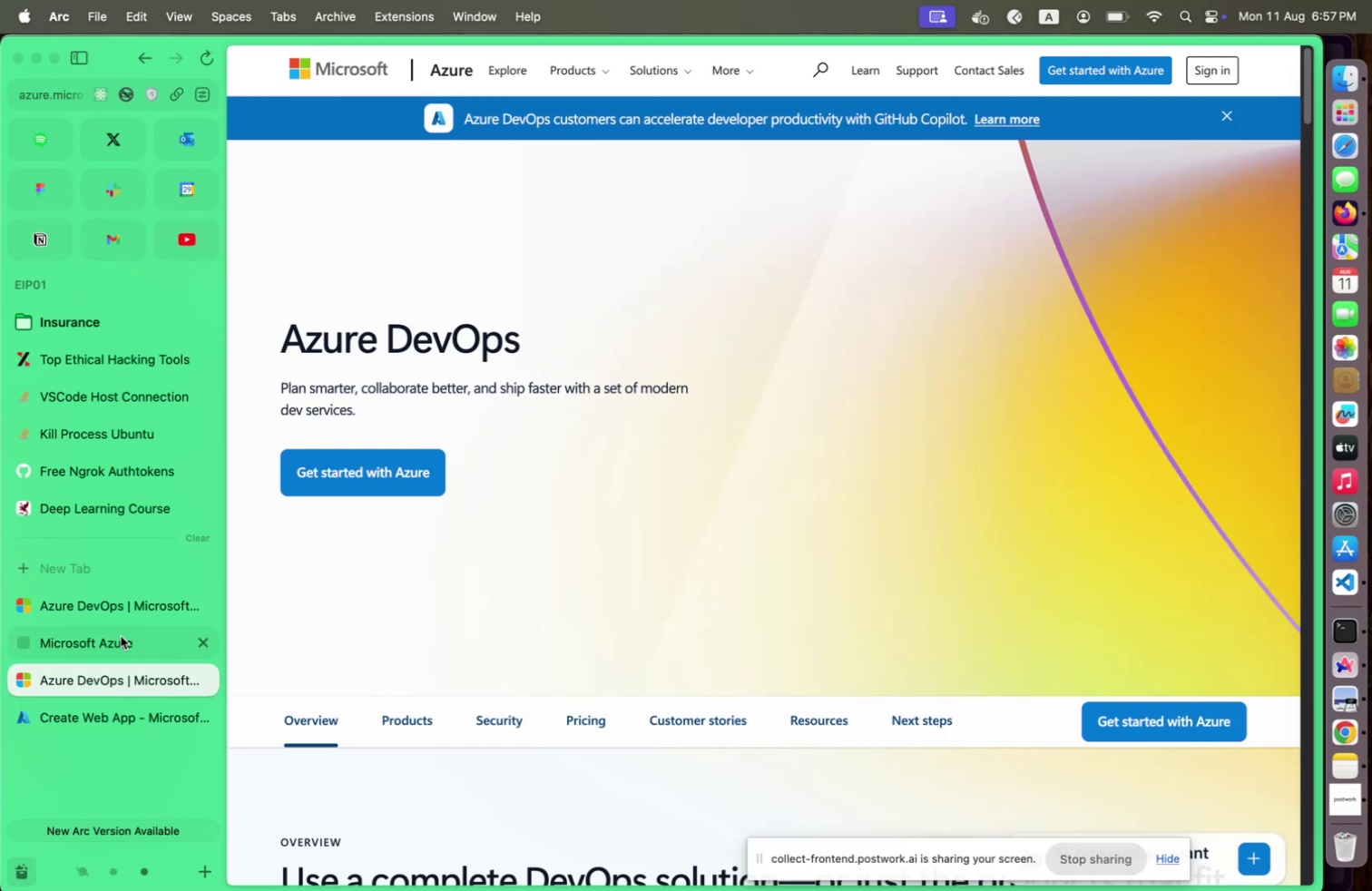 
left_click([121, 635])
 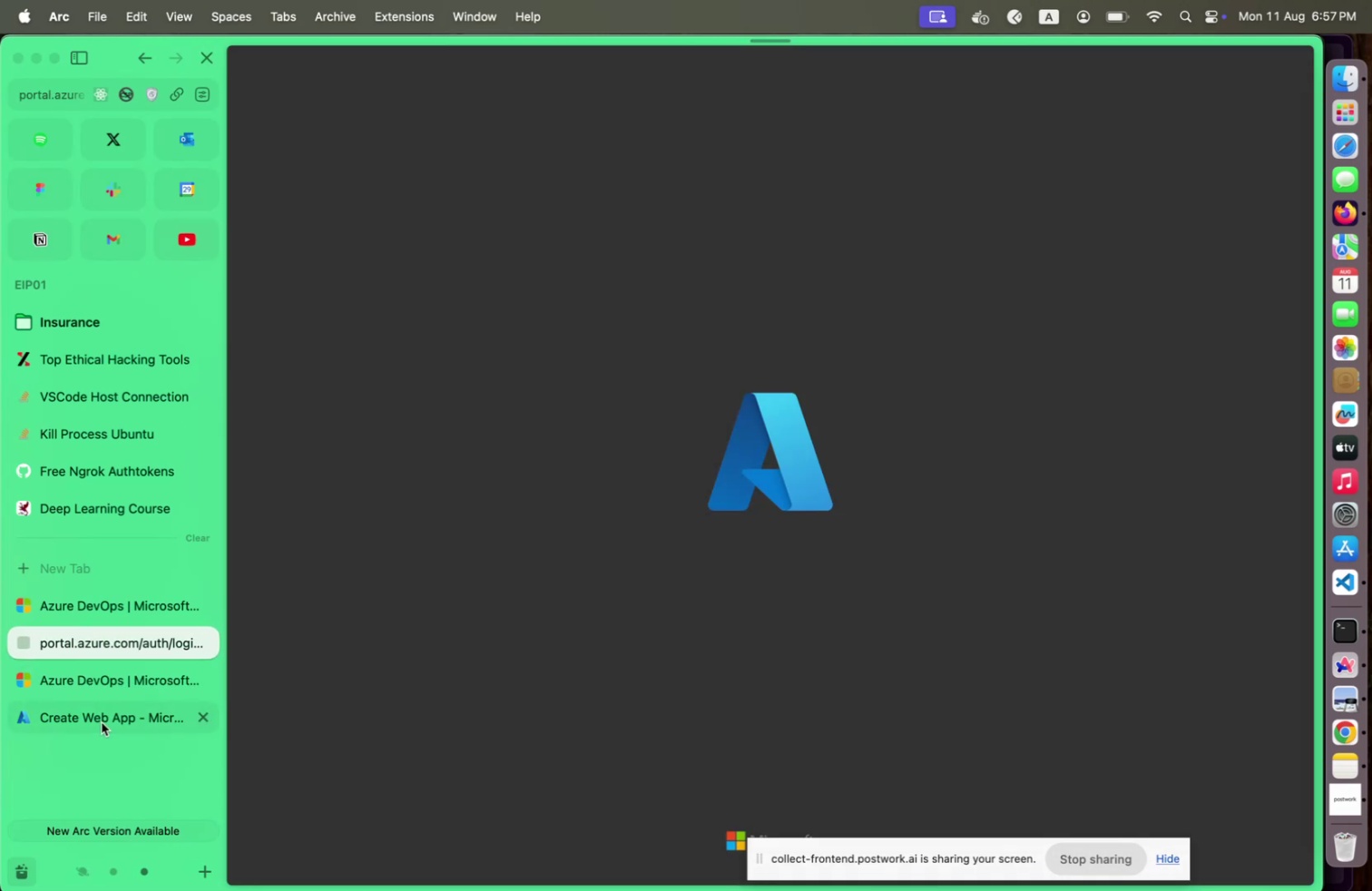 
left_click([102, 721])
 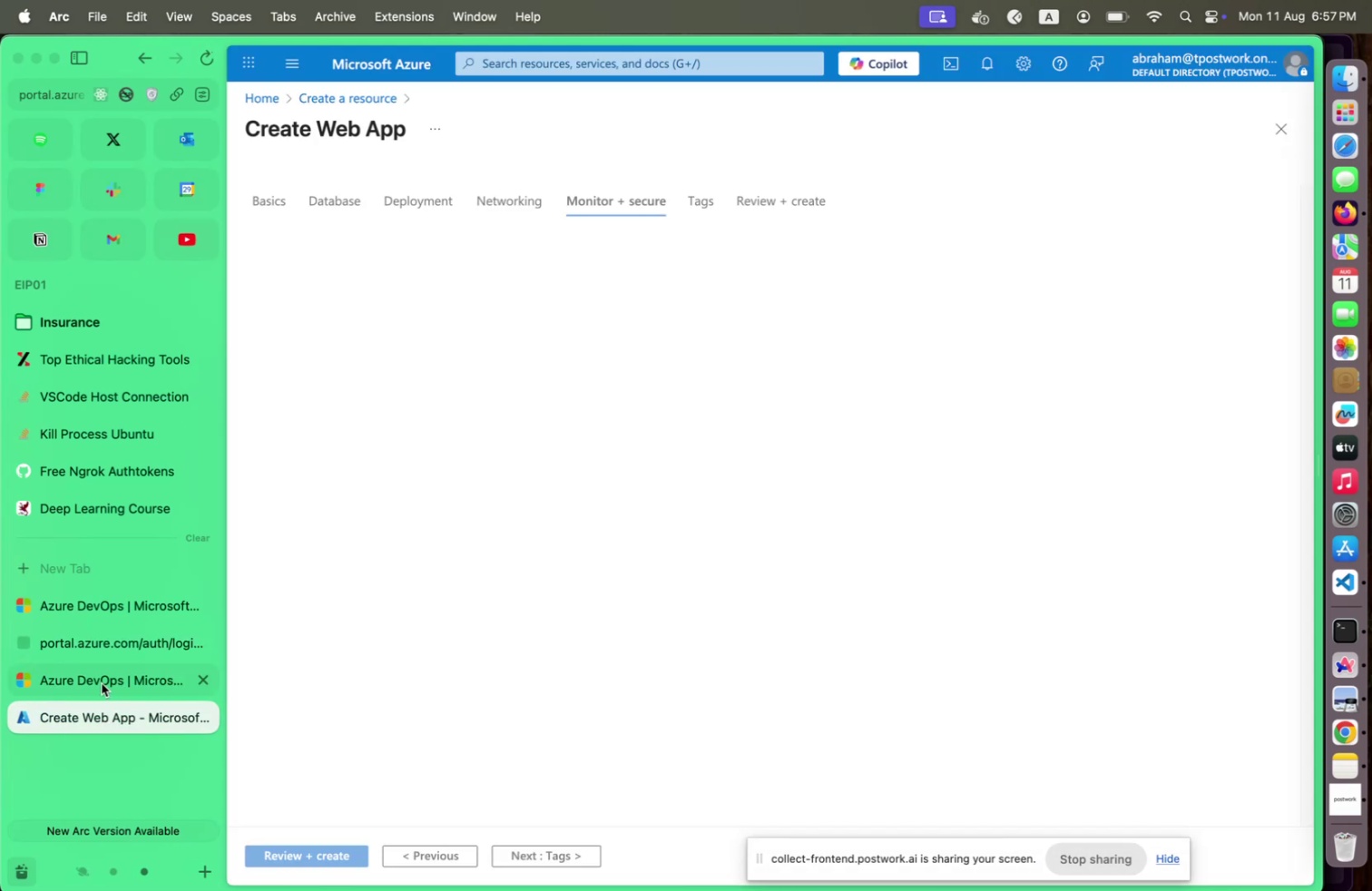 
left_click([106, 651])
 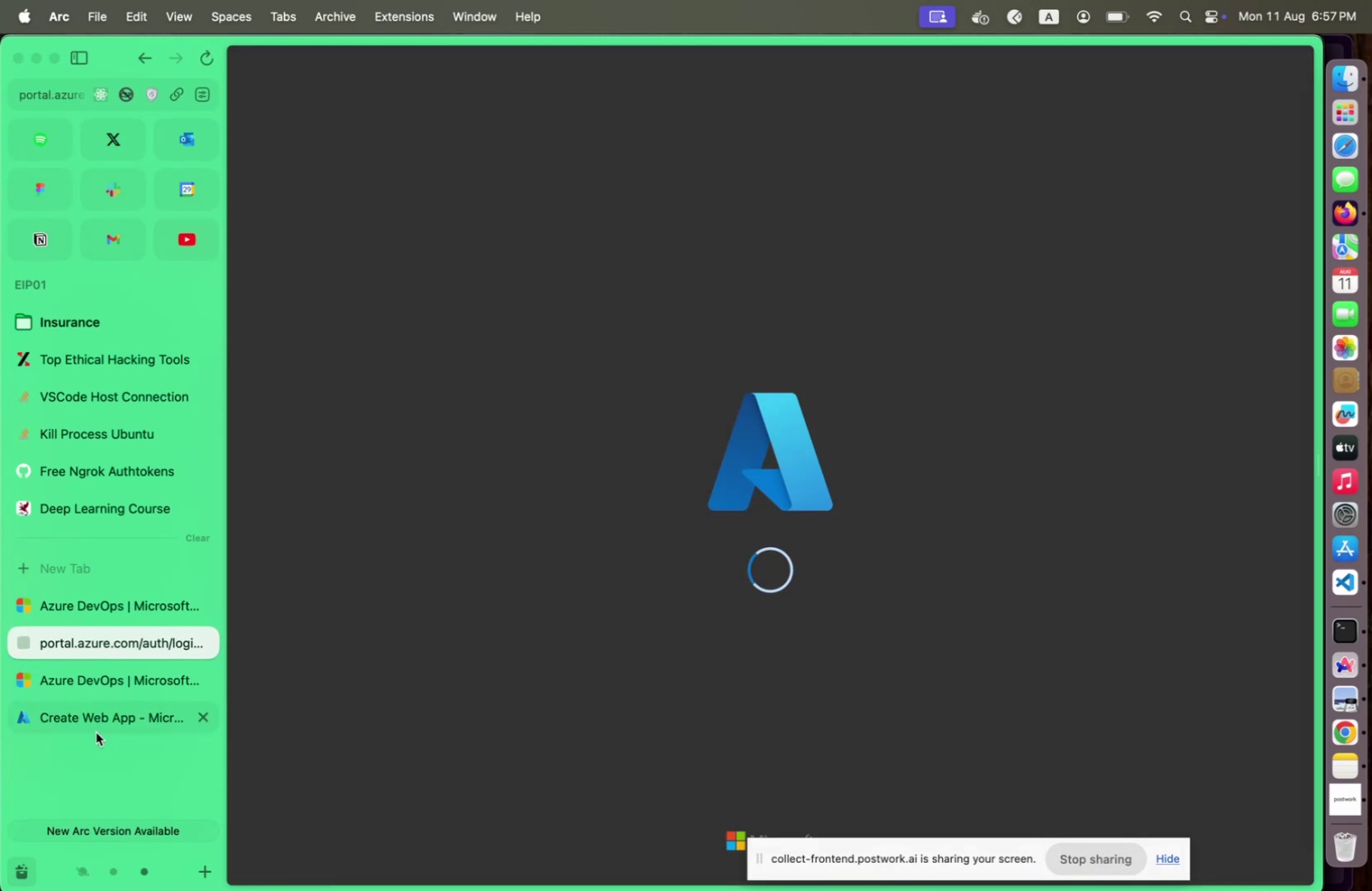 
left_click([96, 731])
 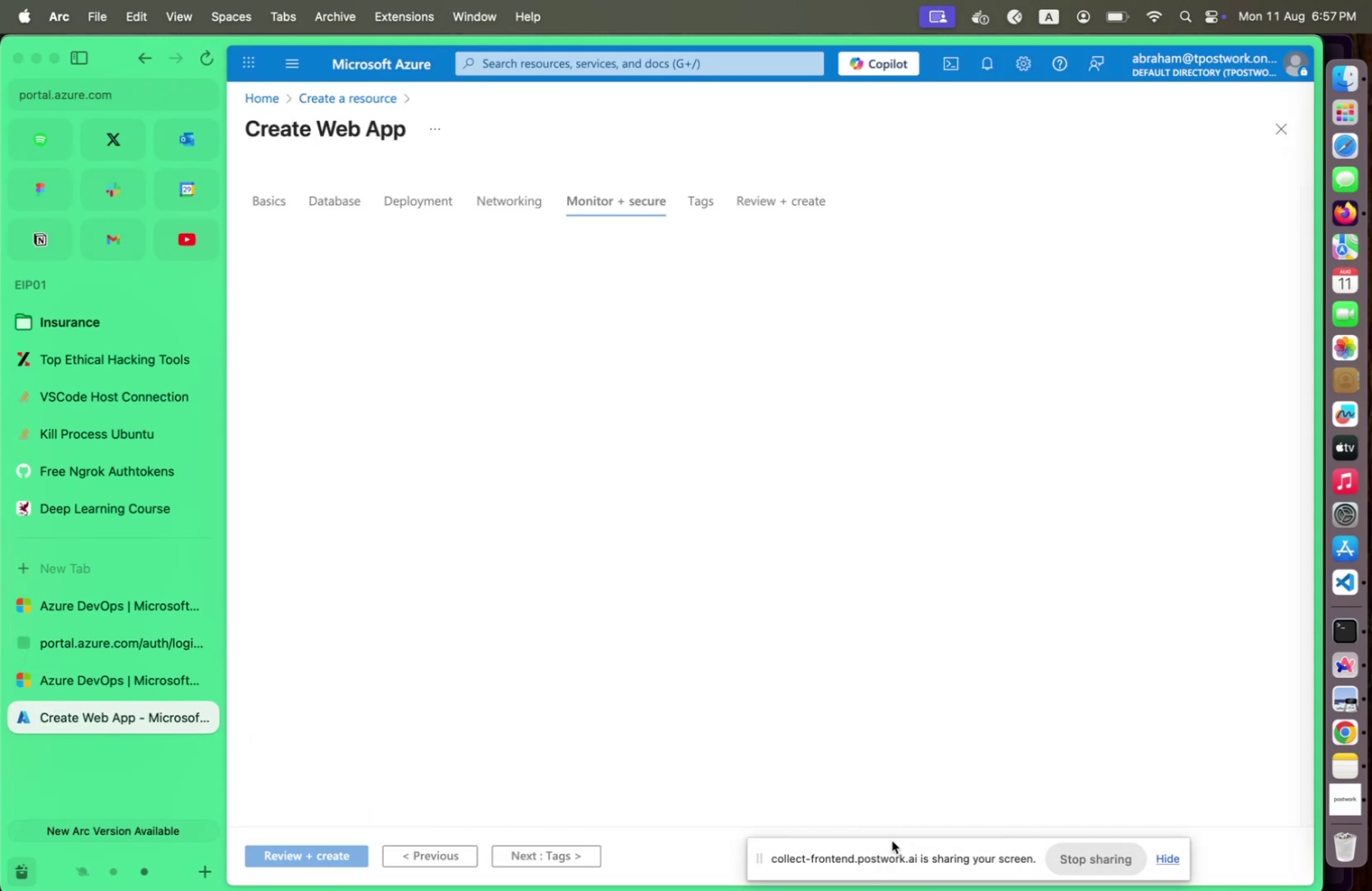 
left_click_drag(start_coordinate=[887, 844], to_coordinate=[896, 844])
 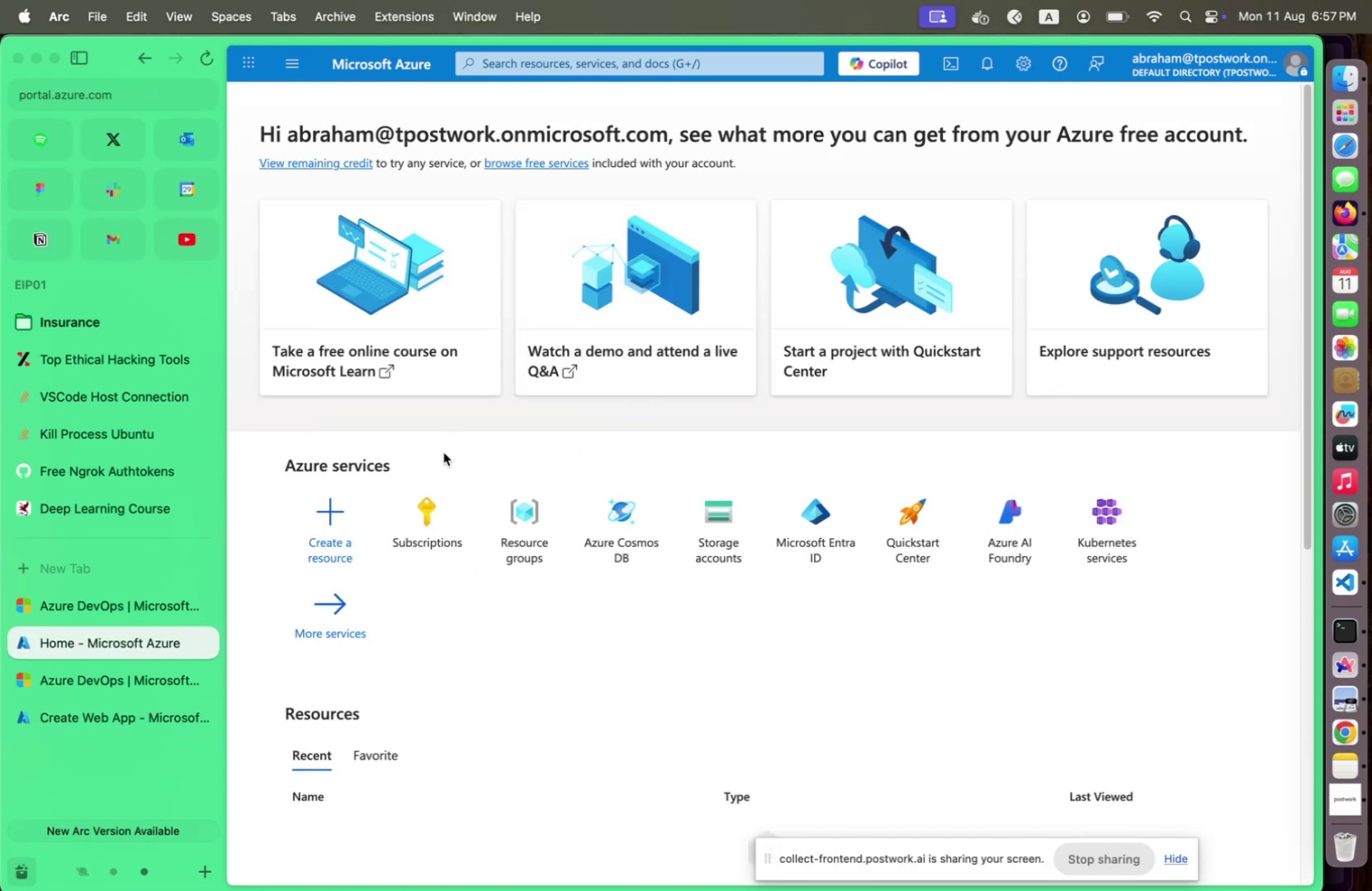 
wait(5.55)
 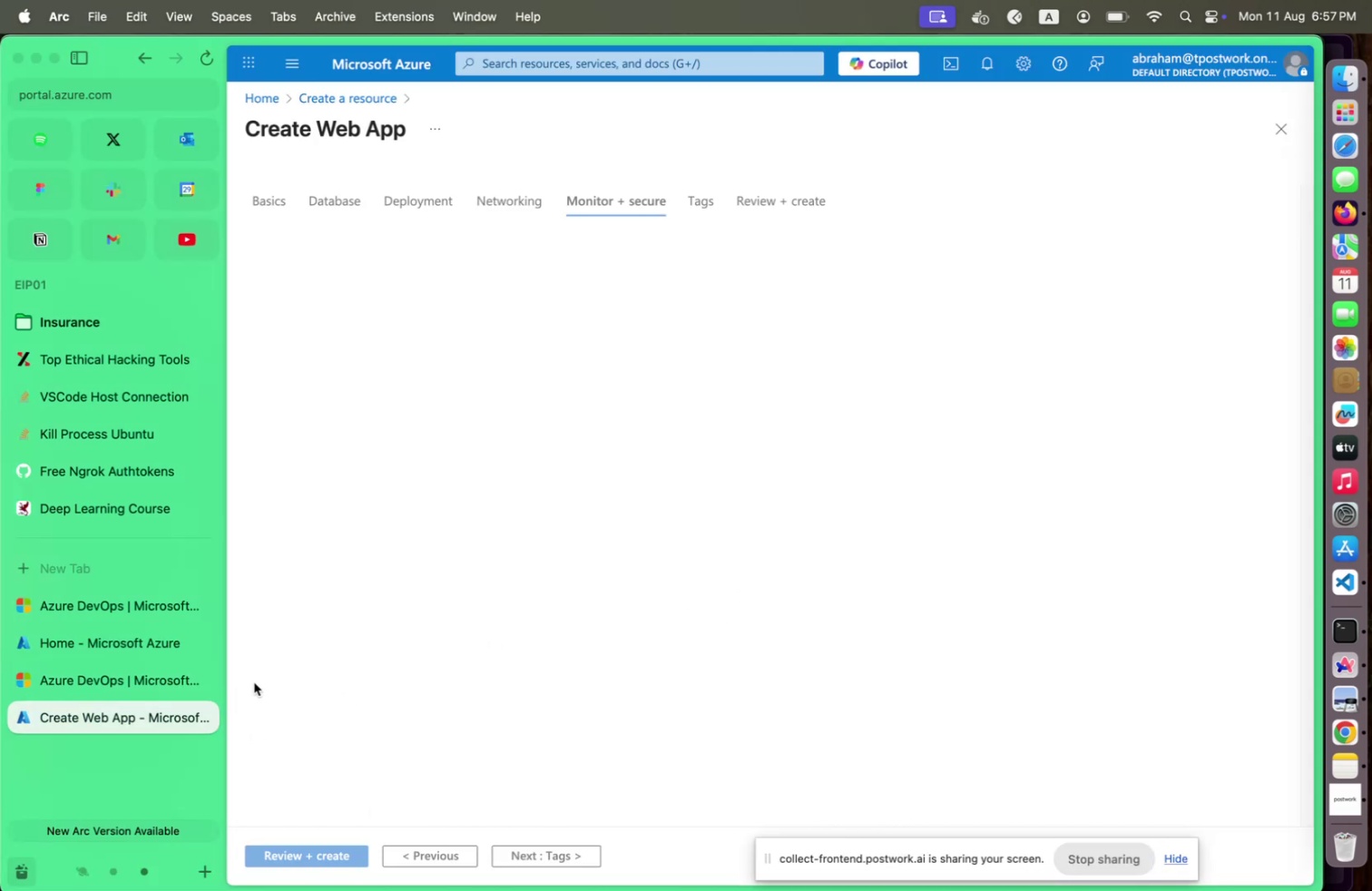 
left_click([84, 593])
 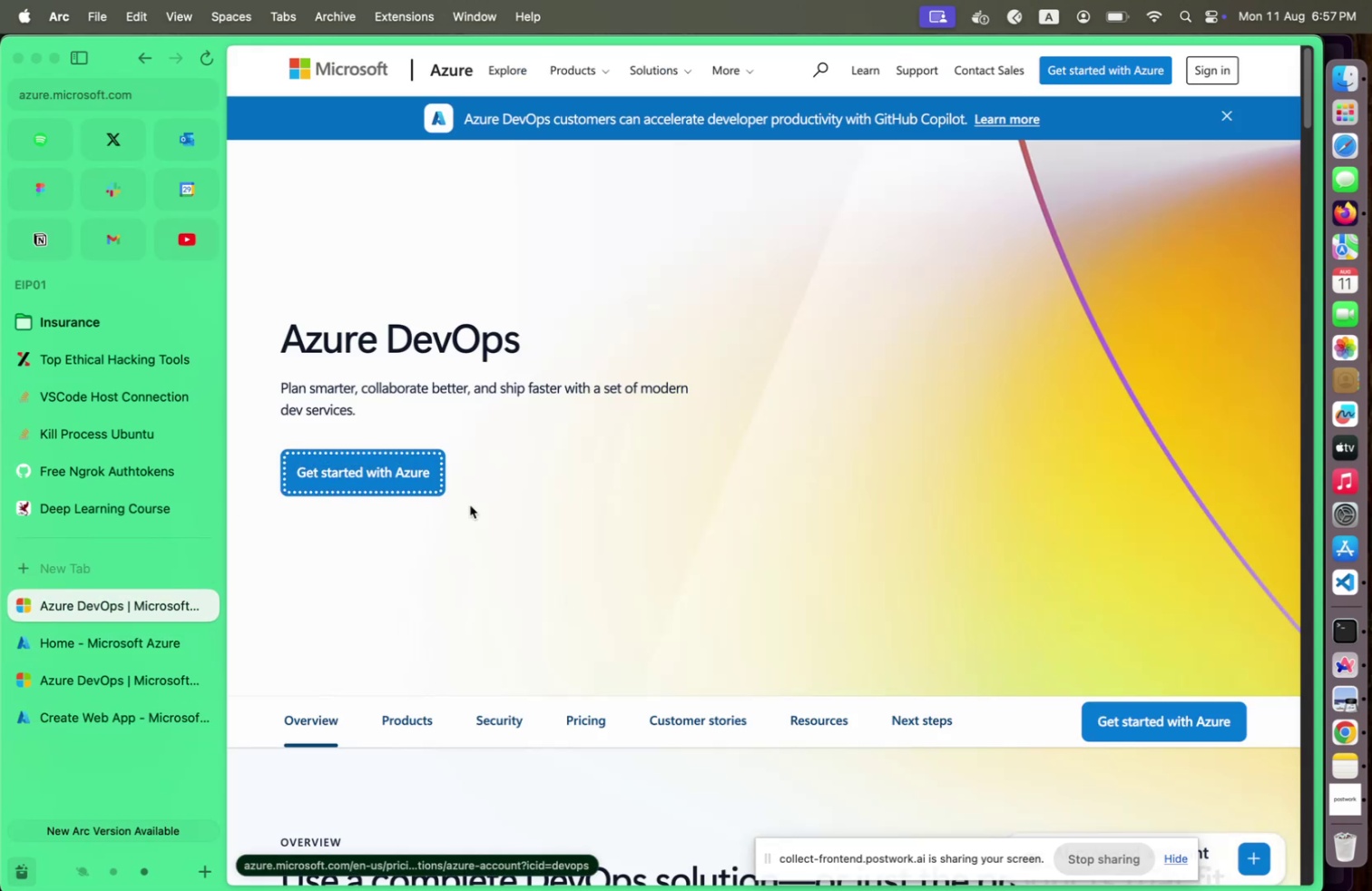 
left_click([387, 474])
 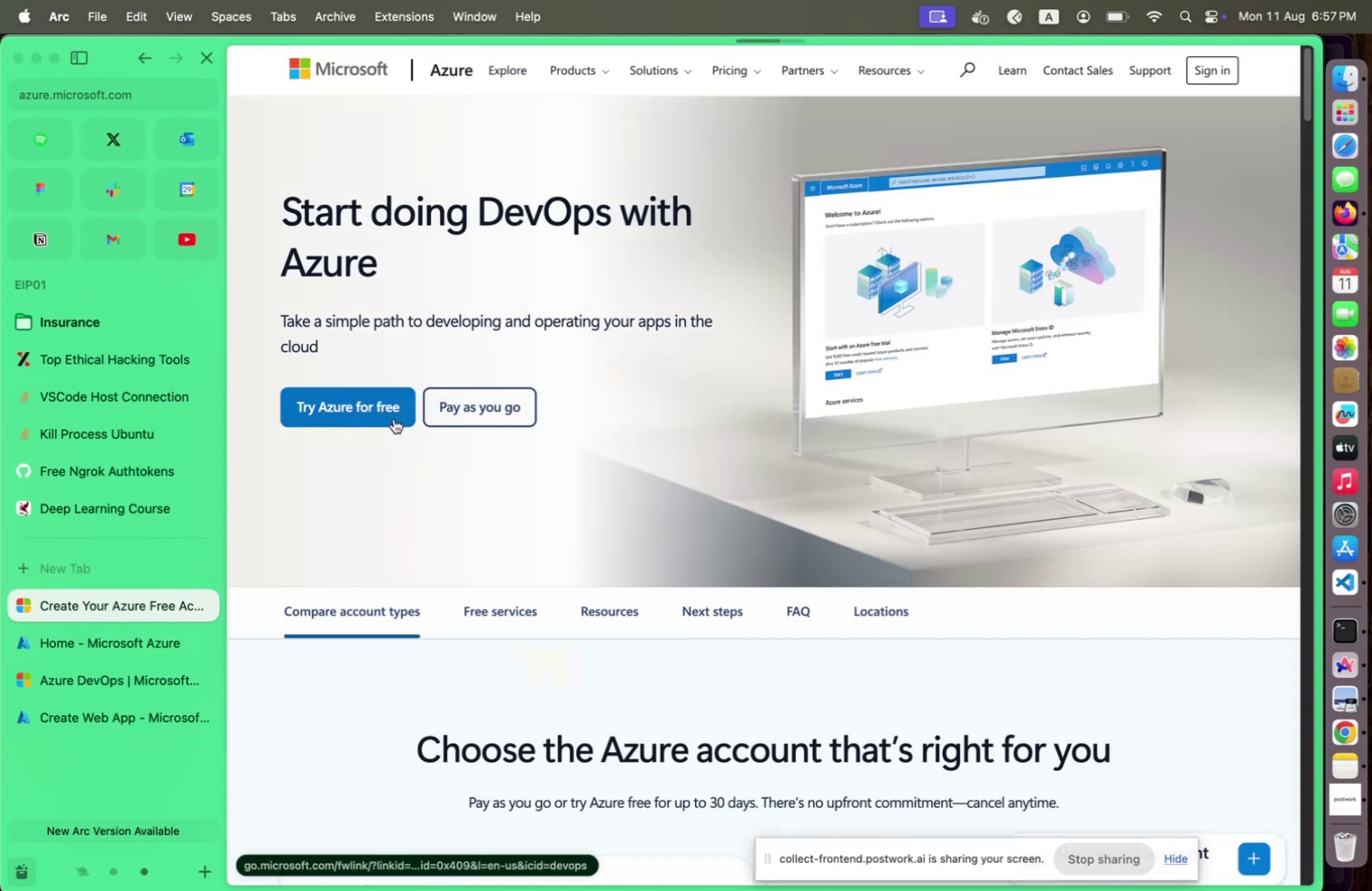 
left_click([394, 418])
 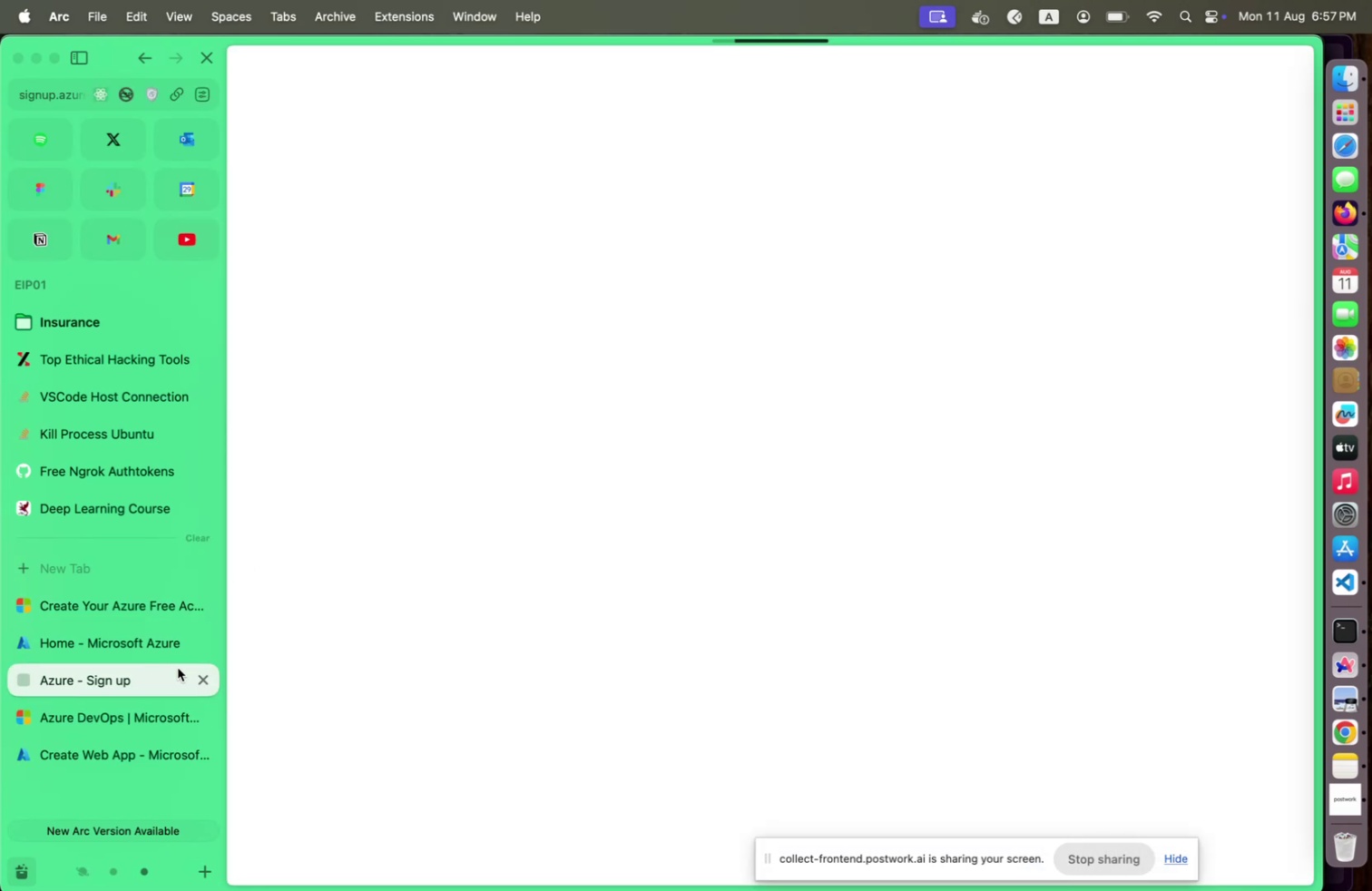 
wait(7.99)
 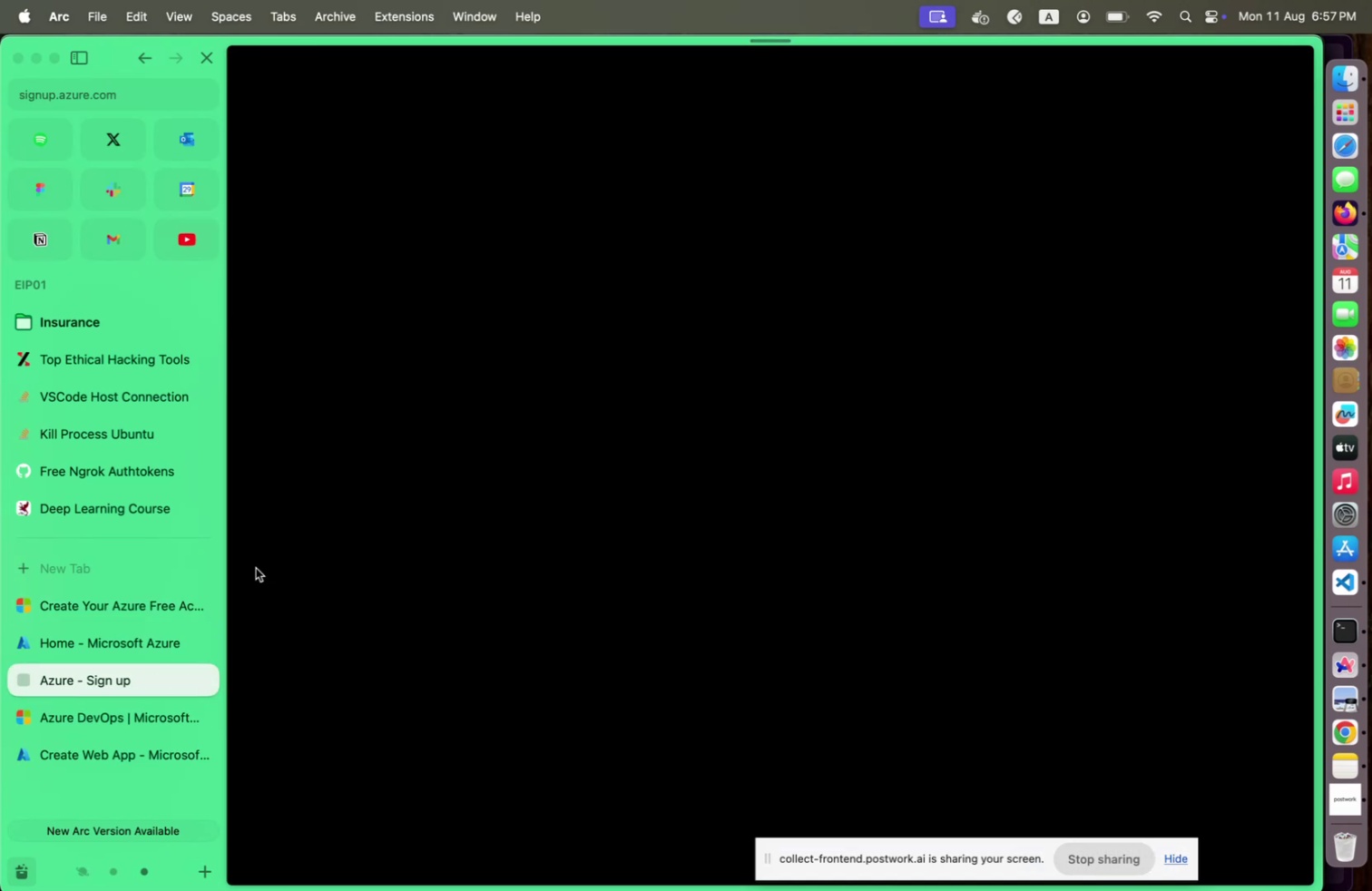 
left_click([101, 696])
 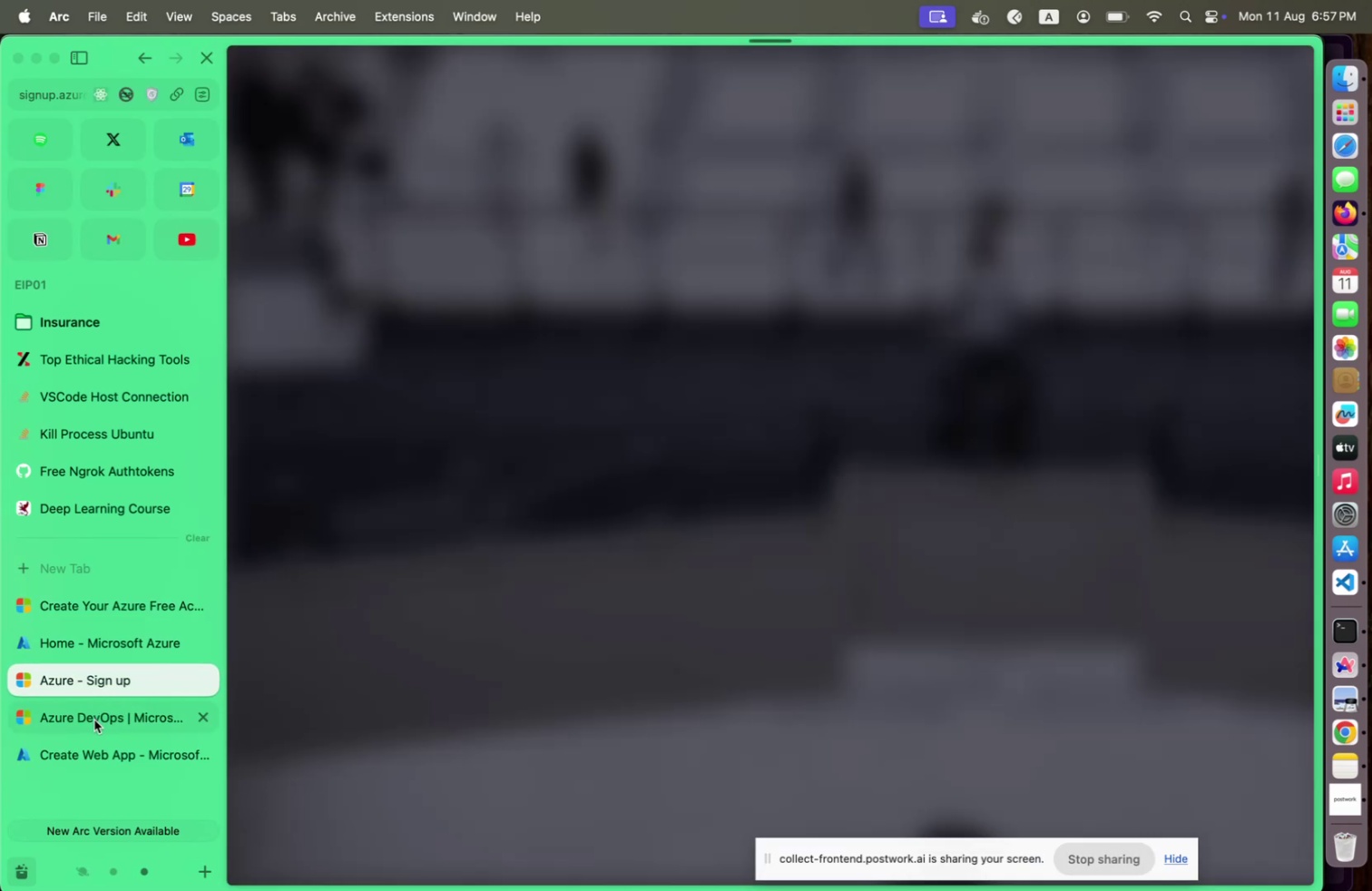 
left_click([94, 719])
 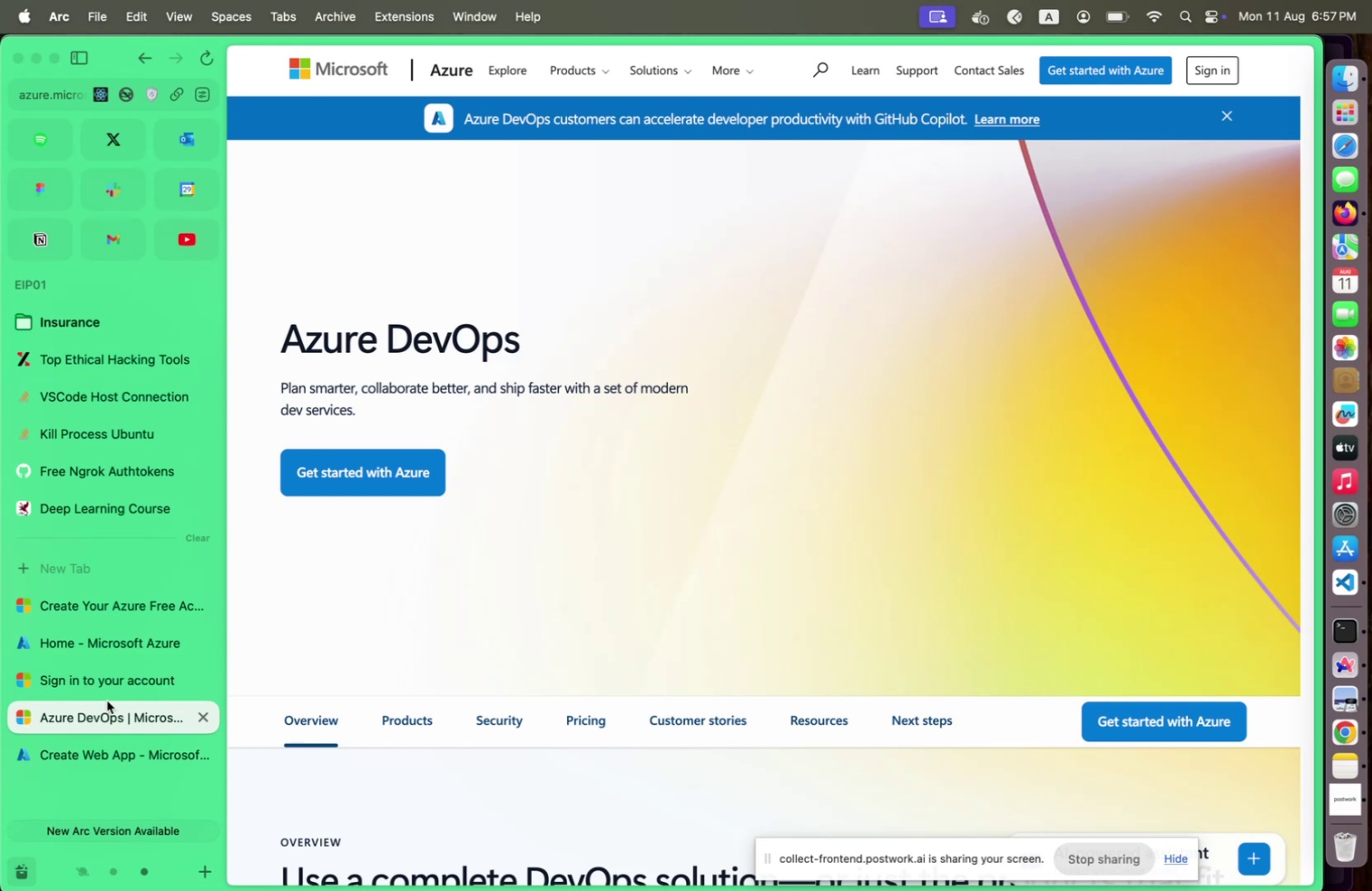 
left_click([111, 678])
 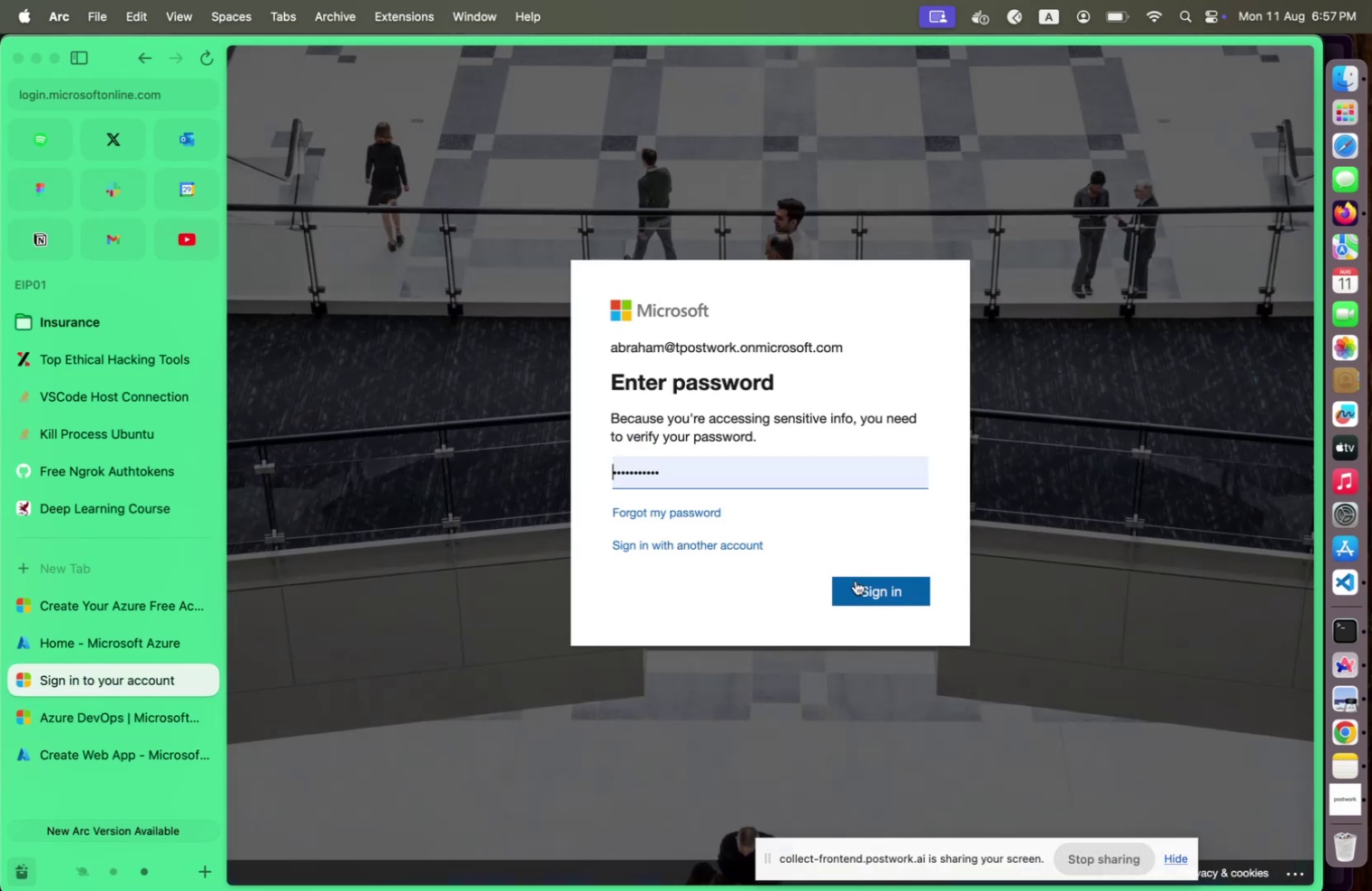 
left_click([882, 589])
 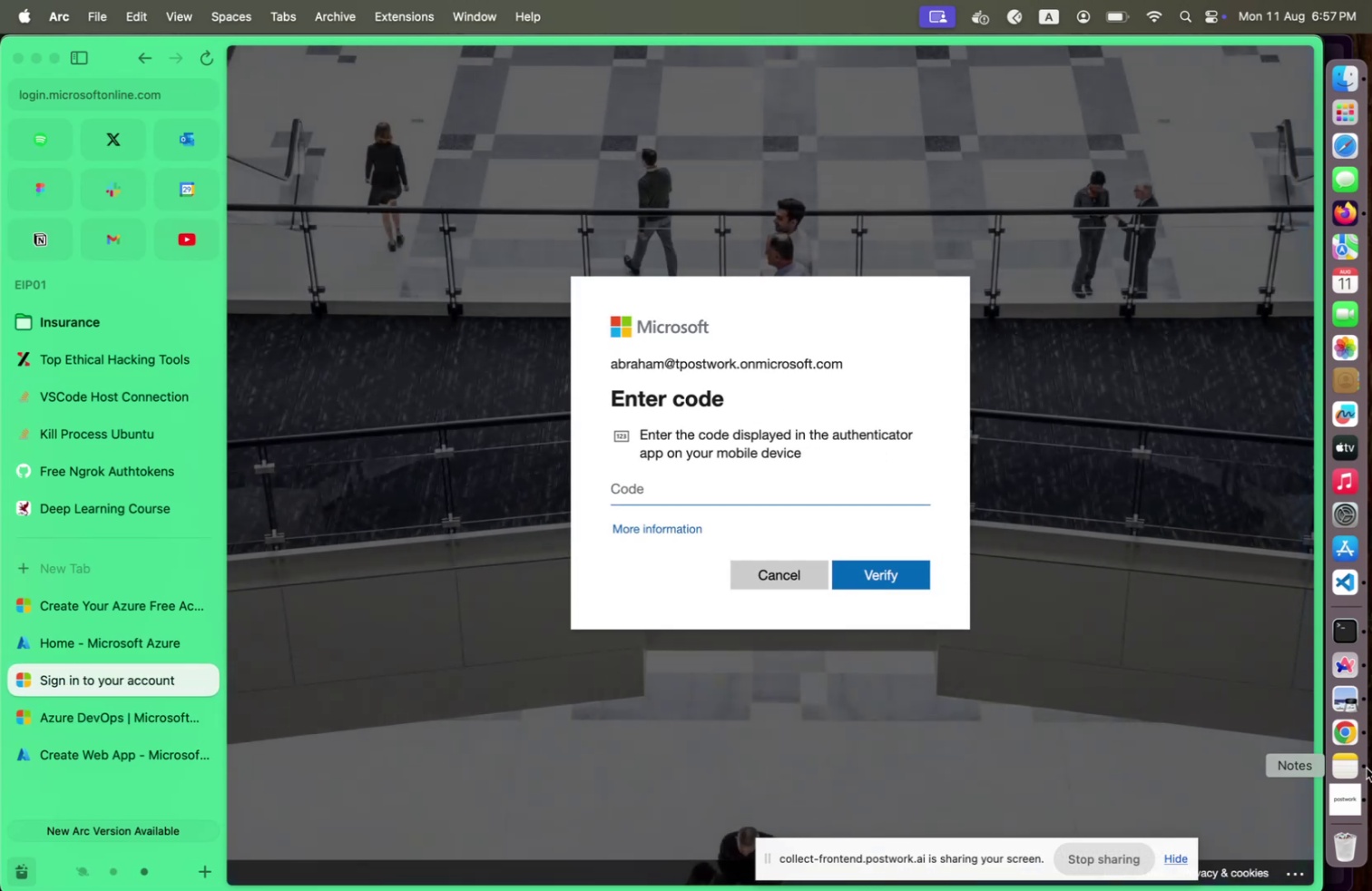 
wait(5.61)
 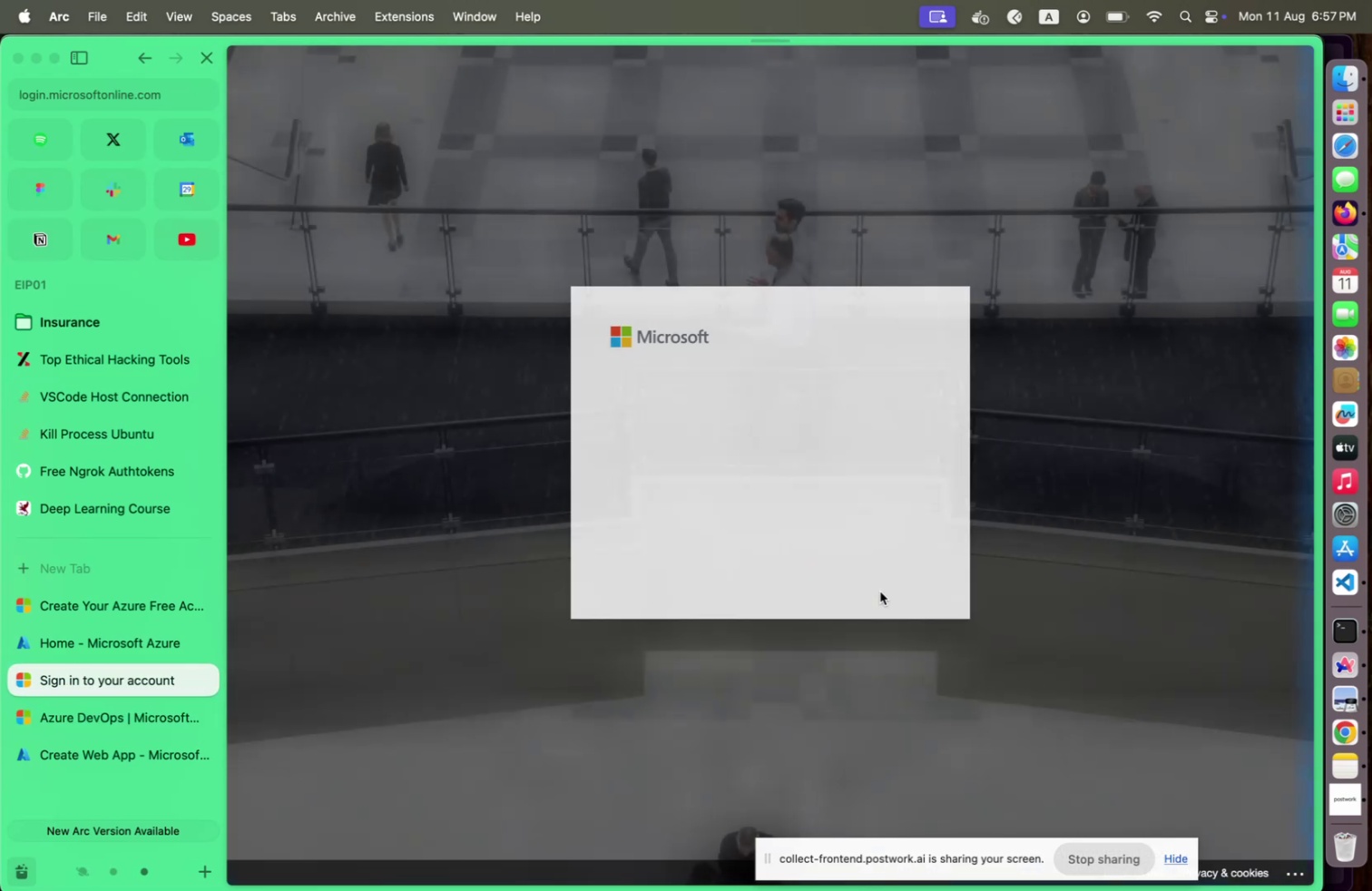 
key(Meta+Space)
 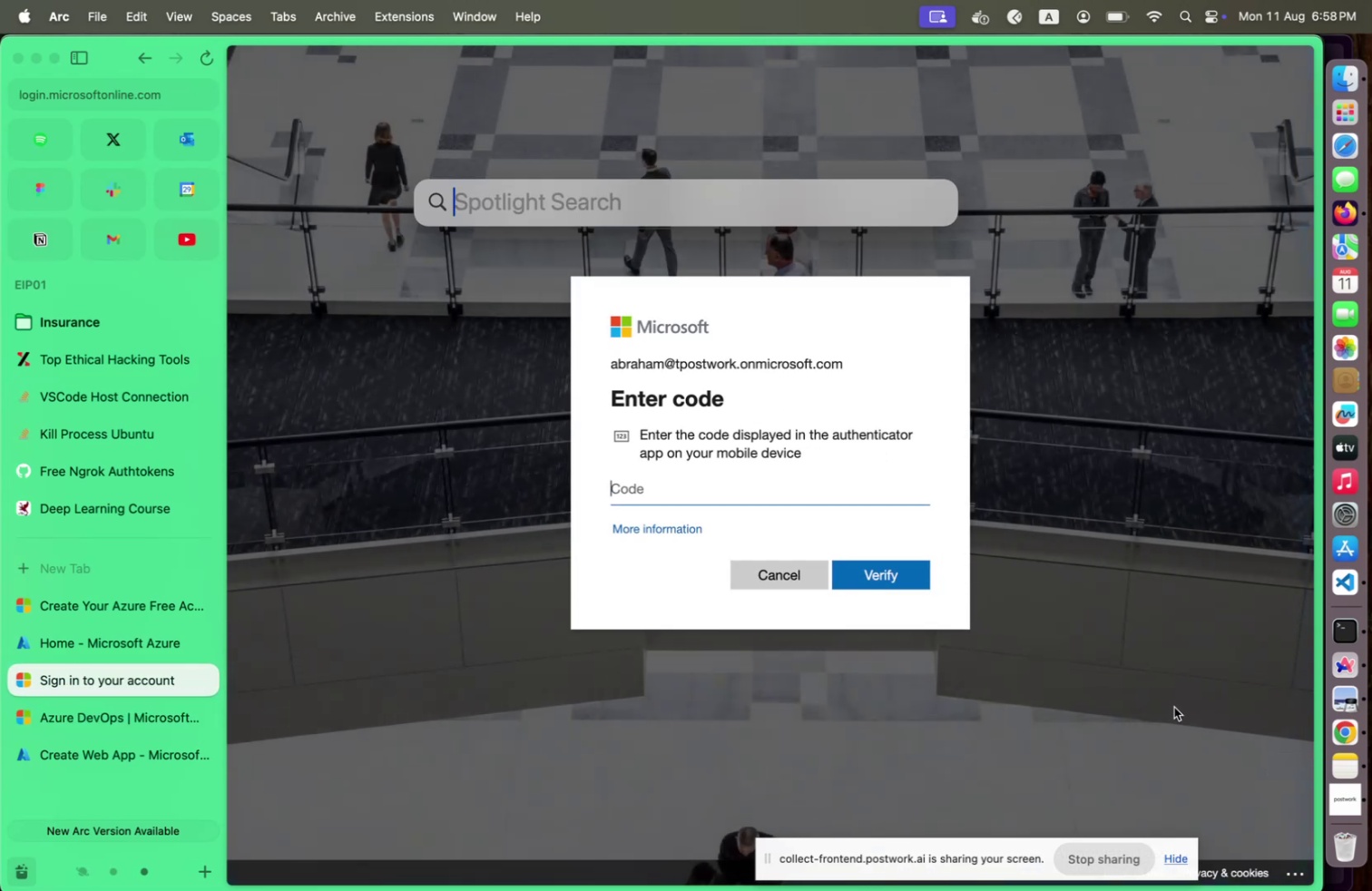 
type(authenticator)
 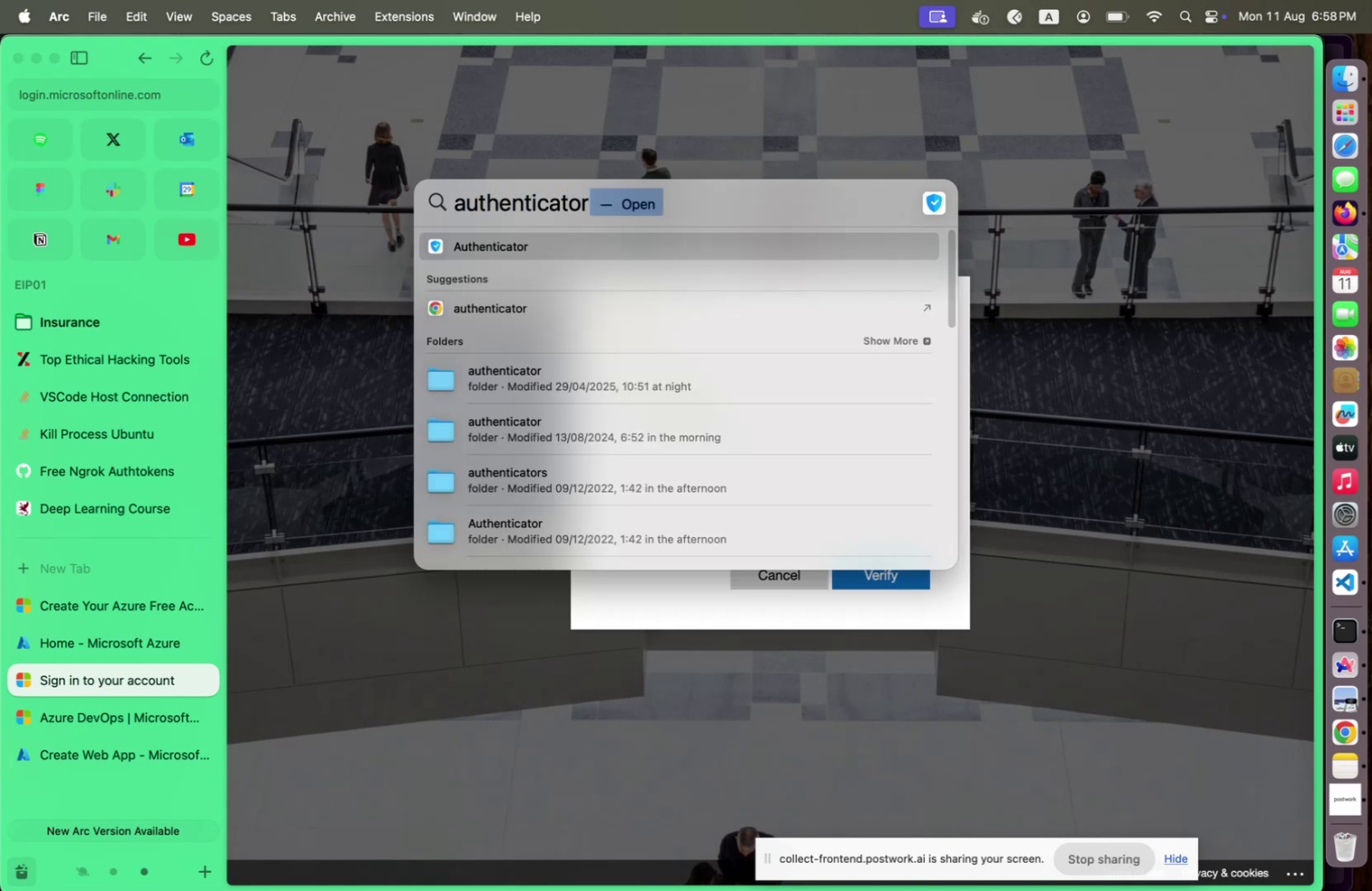 
key(Enter)
 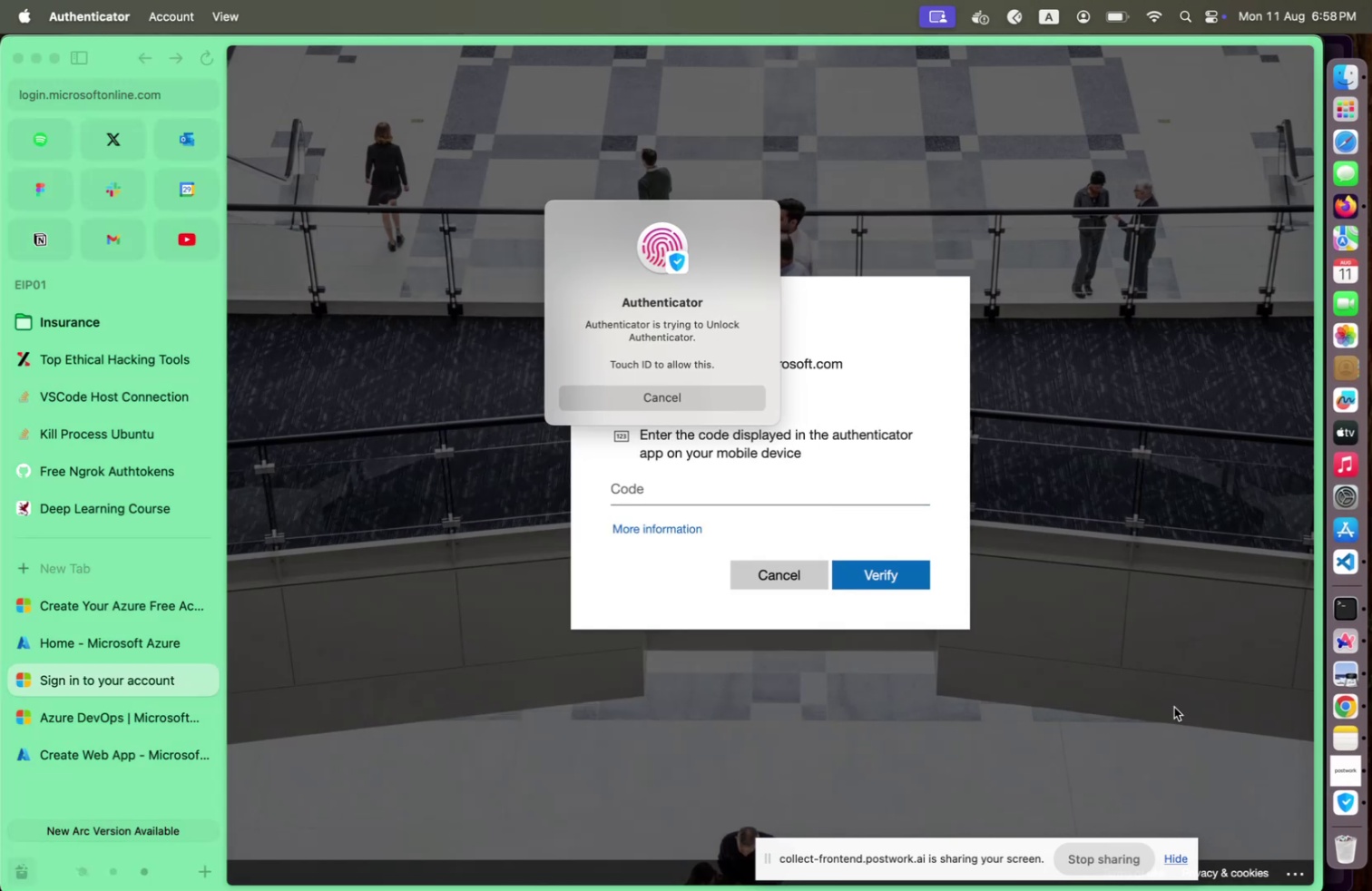 
wait(8.27)
 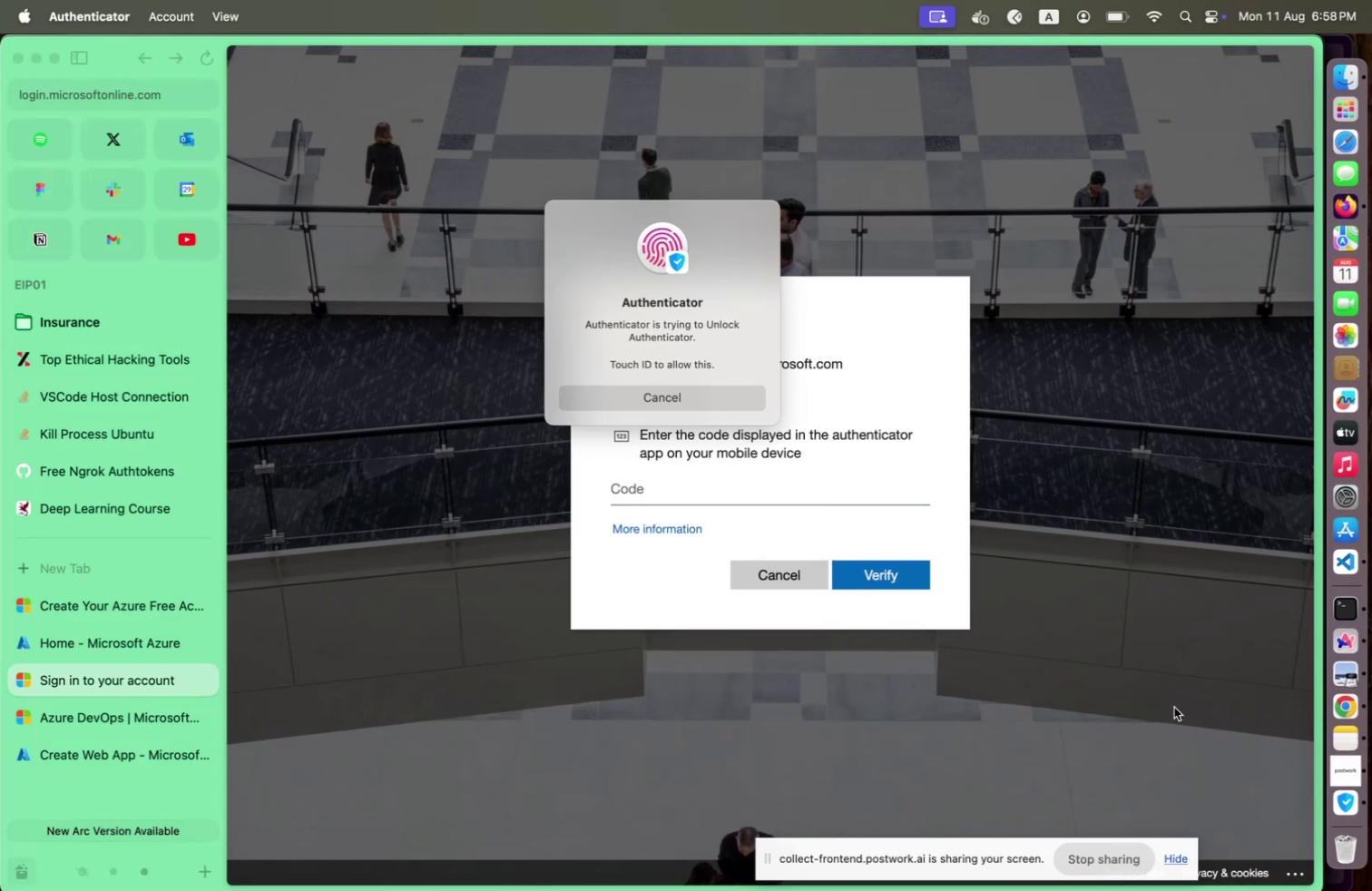 
left_click([869, 497])
 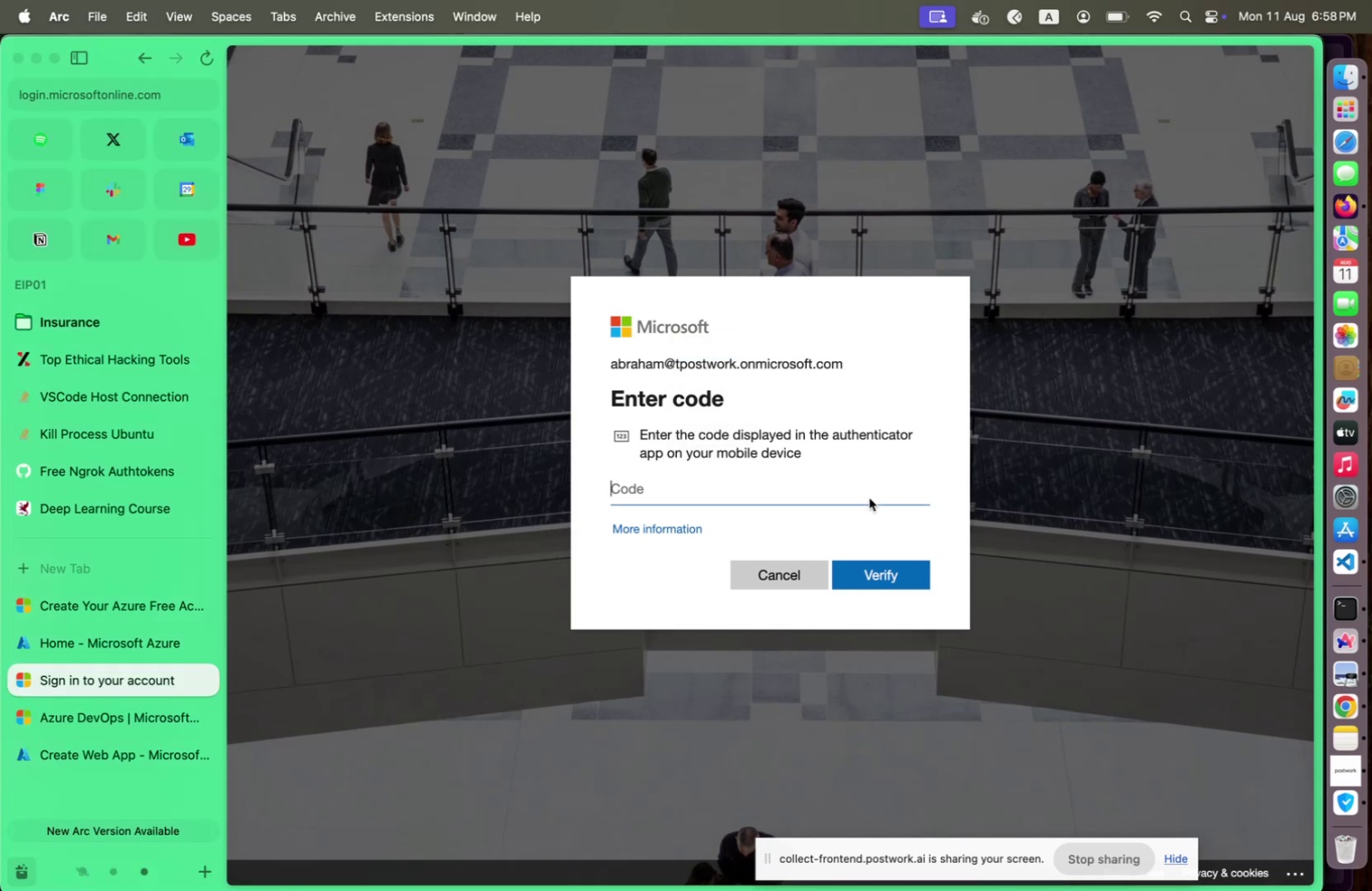 
key(Meta+V)
 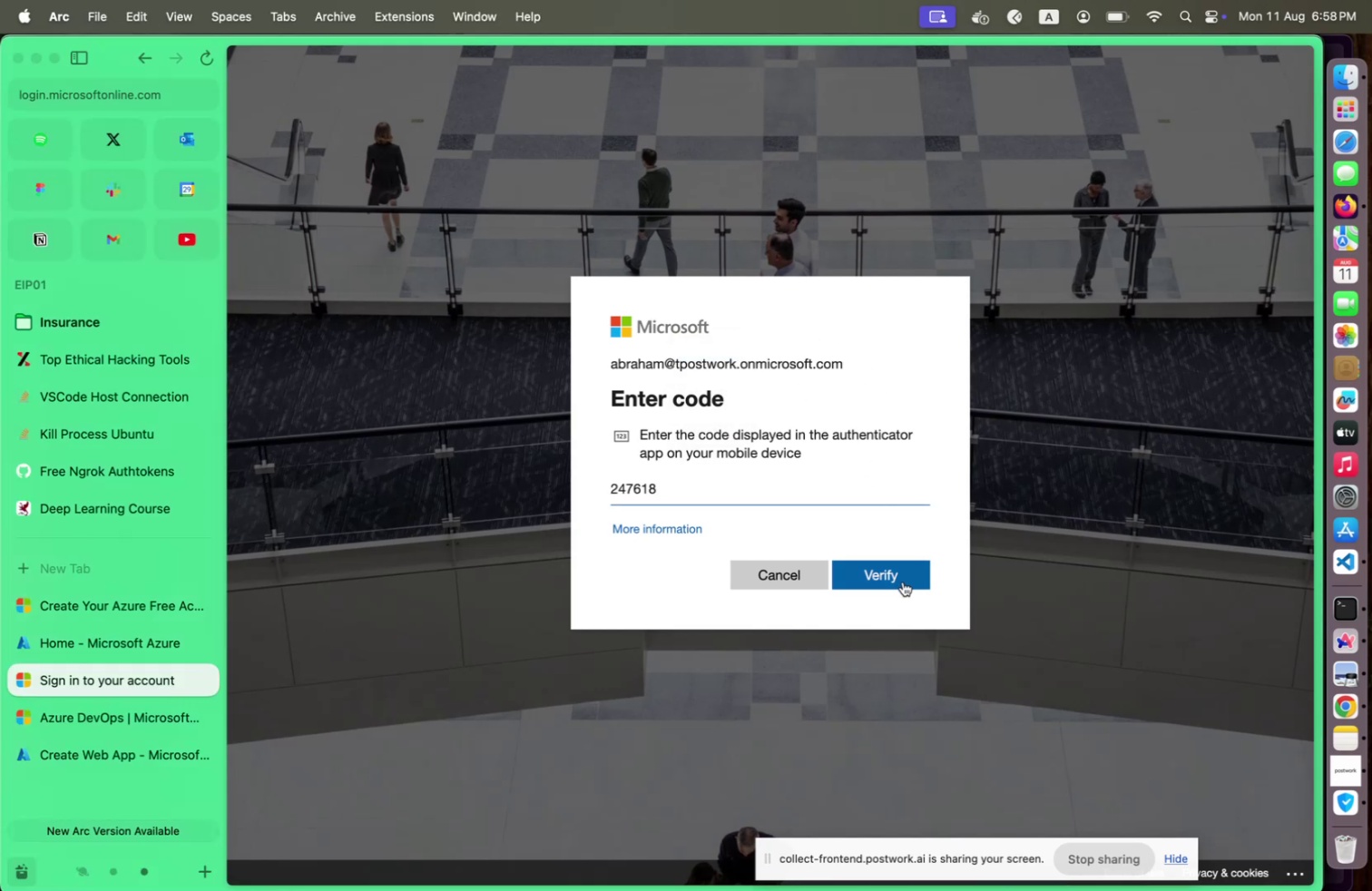 
left_click([903, 581])
 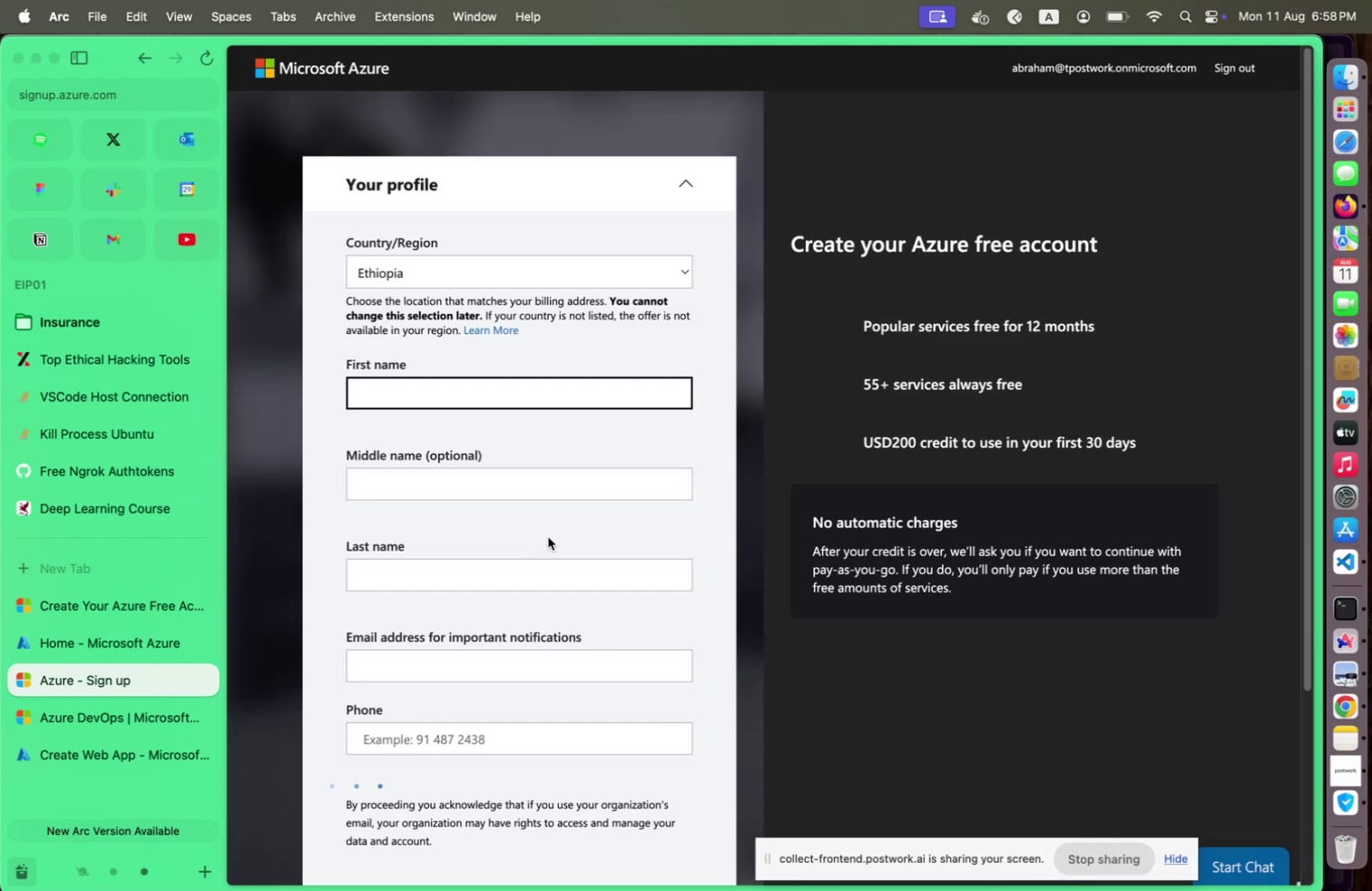 
wait(14.82)
 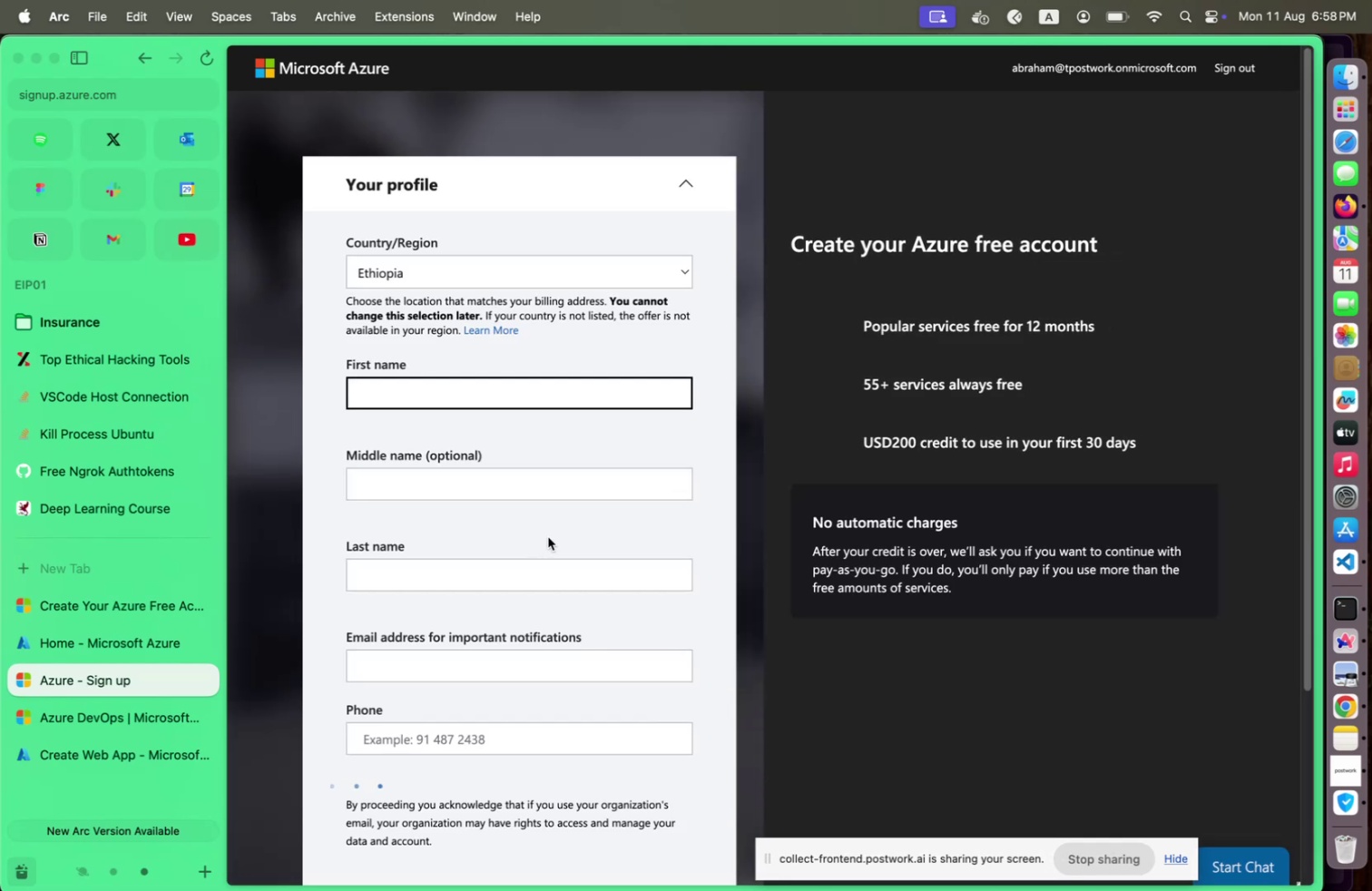 
scroll: coordinate [596, 351], scroll_direction: down, amount: 53.0
 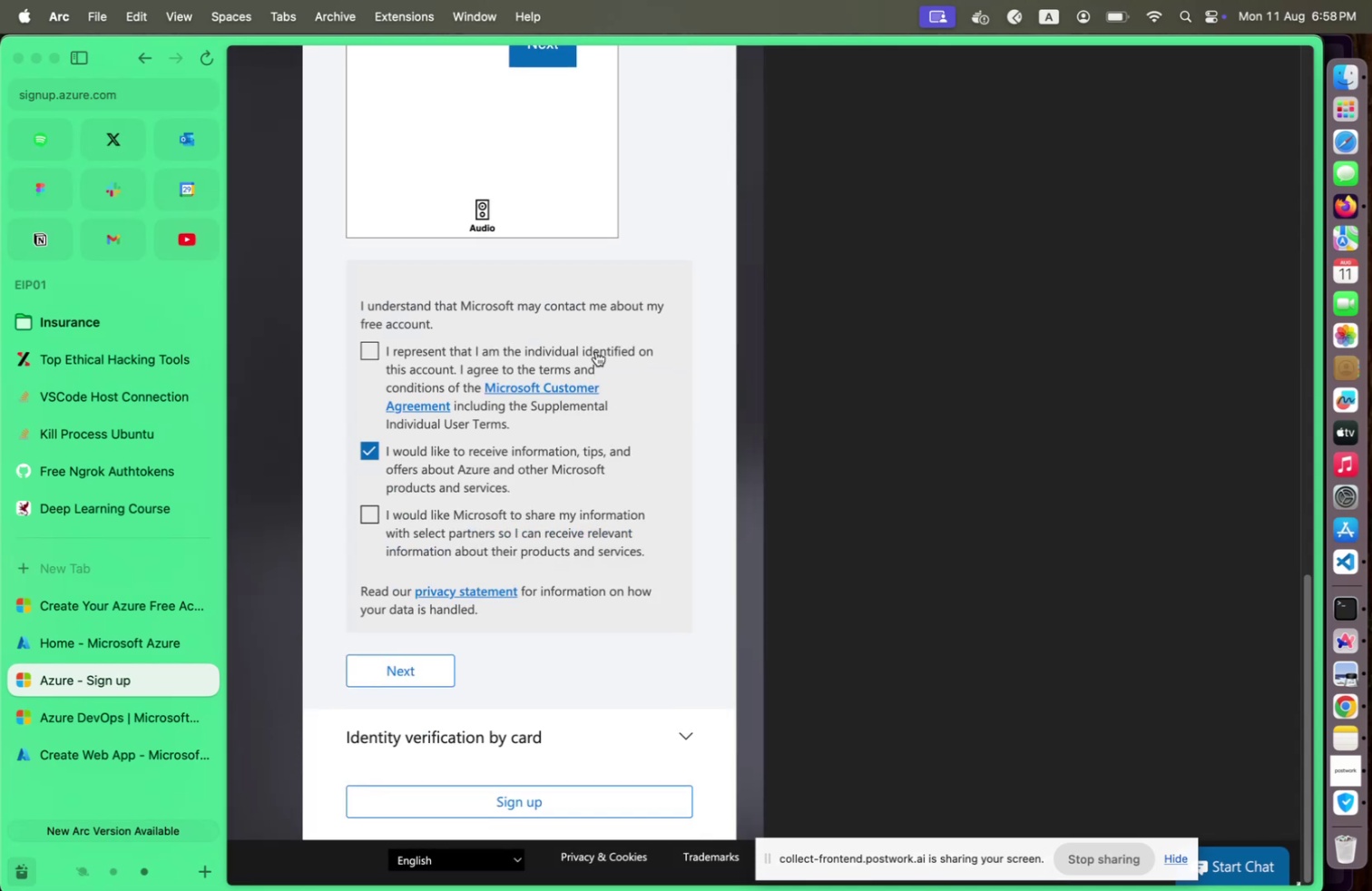 
scroll: coordinate [599, 360], scroll_direction: up, amount: 60.0
 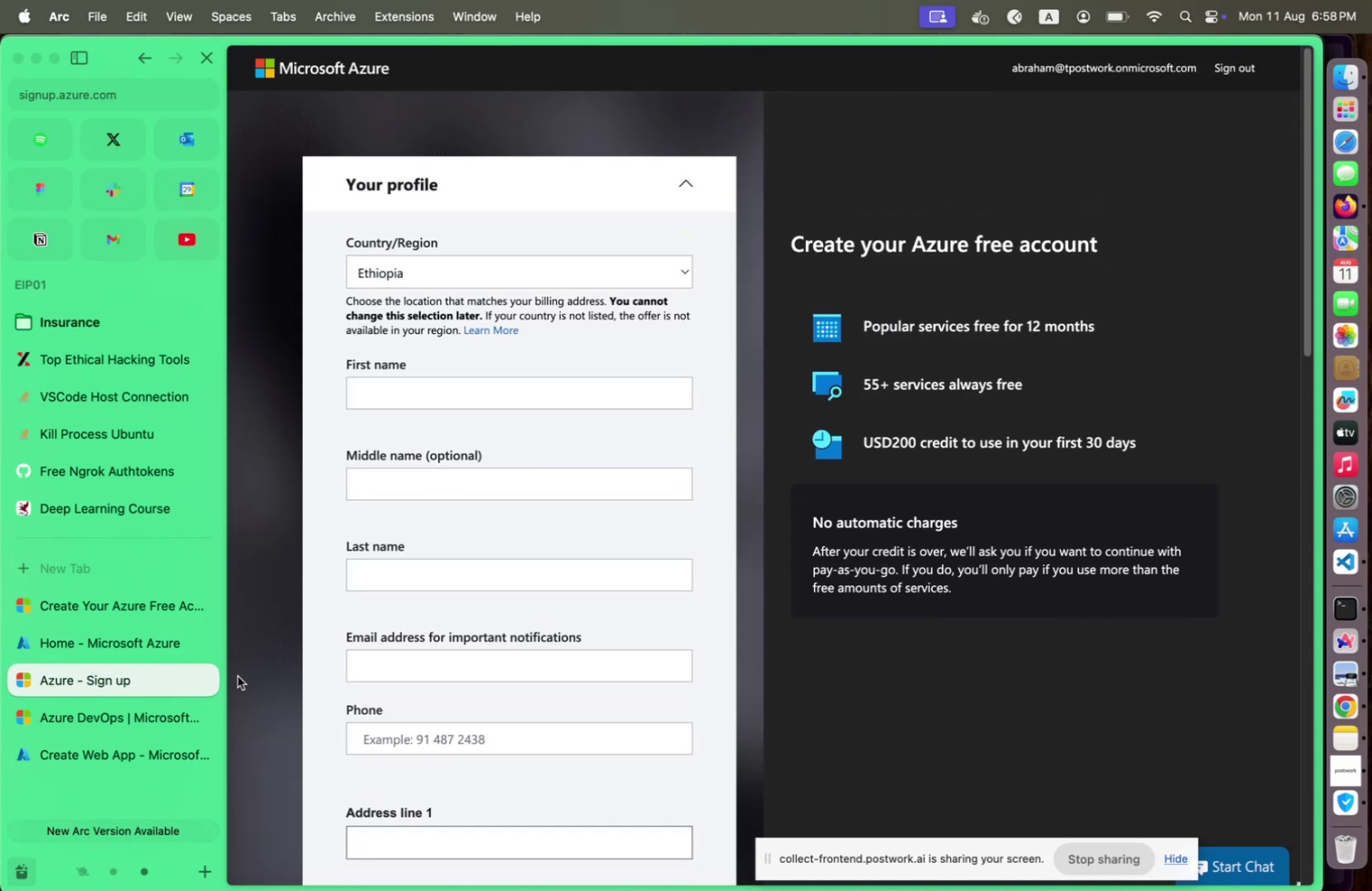 
mouse_move([230, 671])
 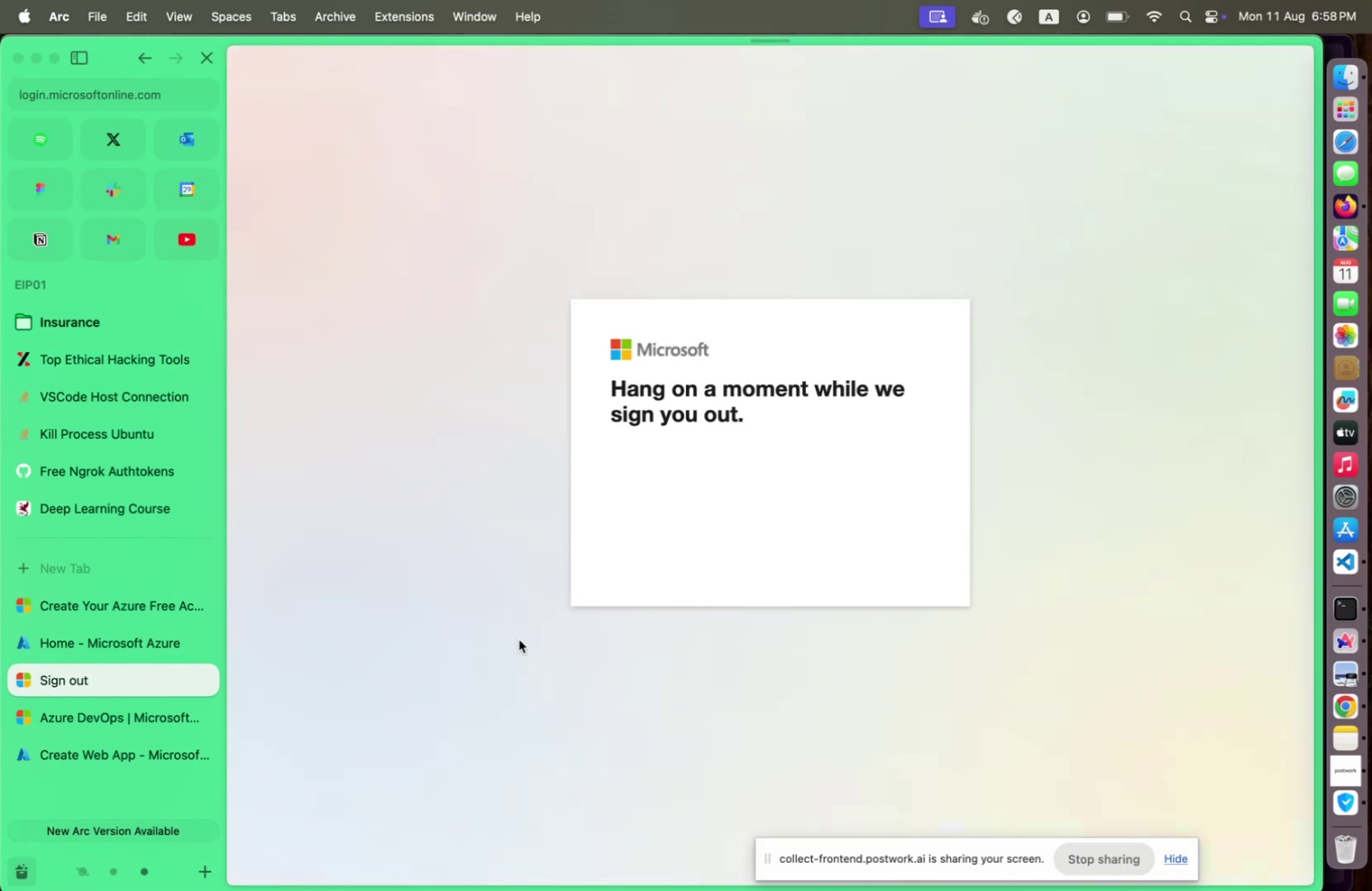 
left_click([76, 720])
 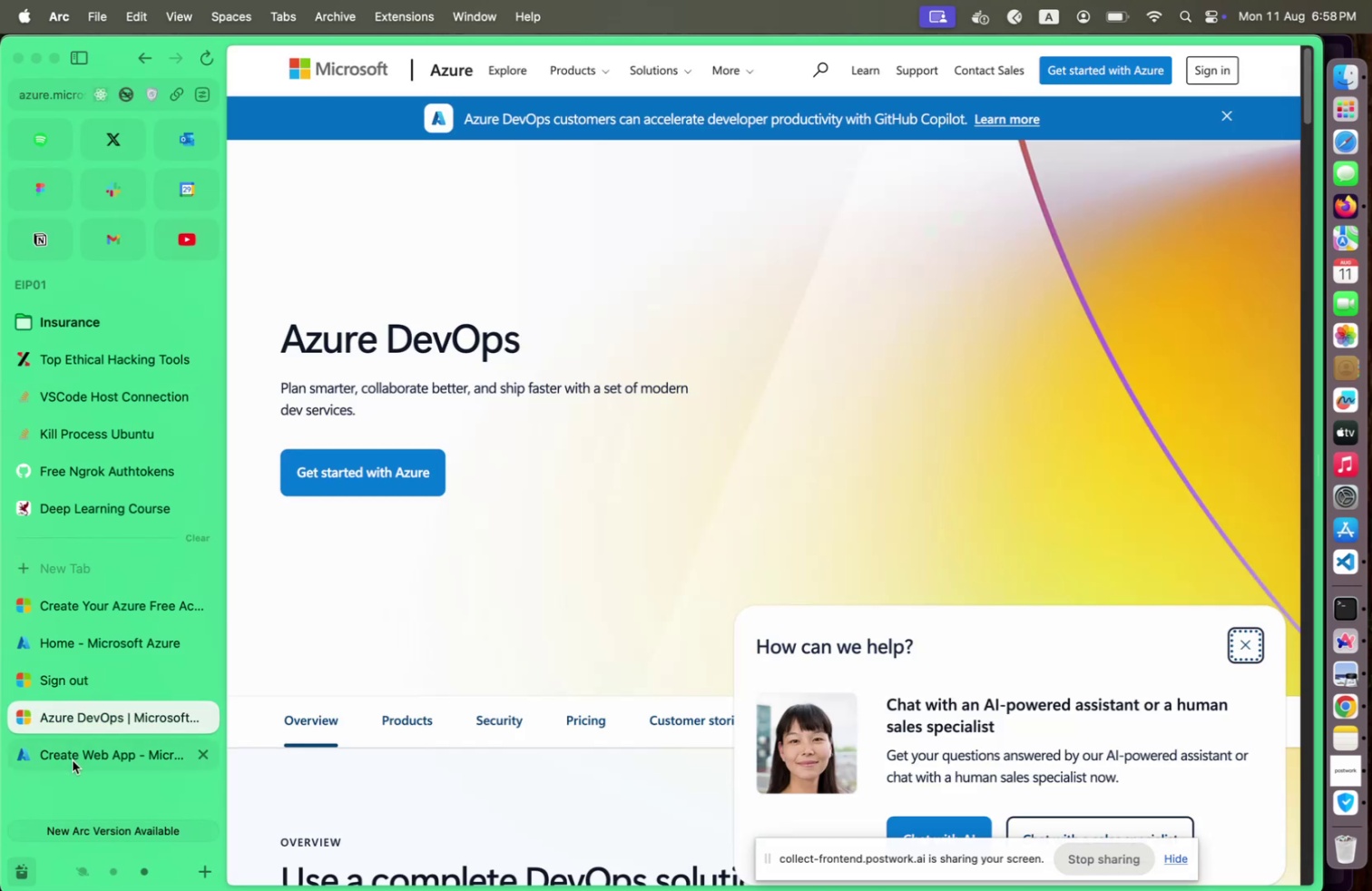 
left_click([73, 759])
 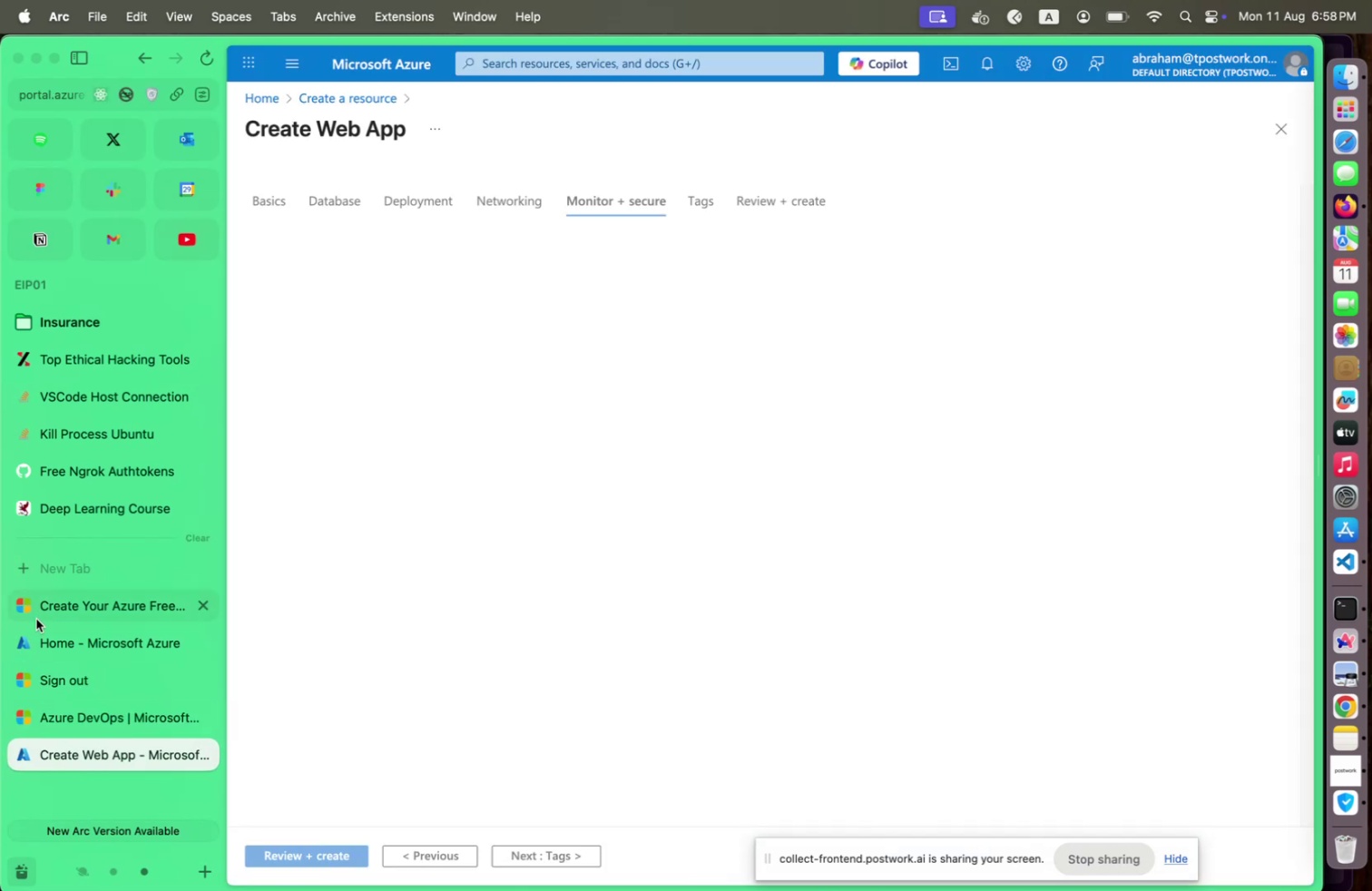 
left_click([37, 641])
 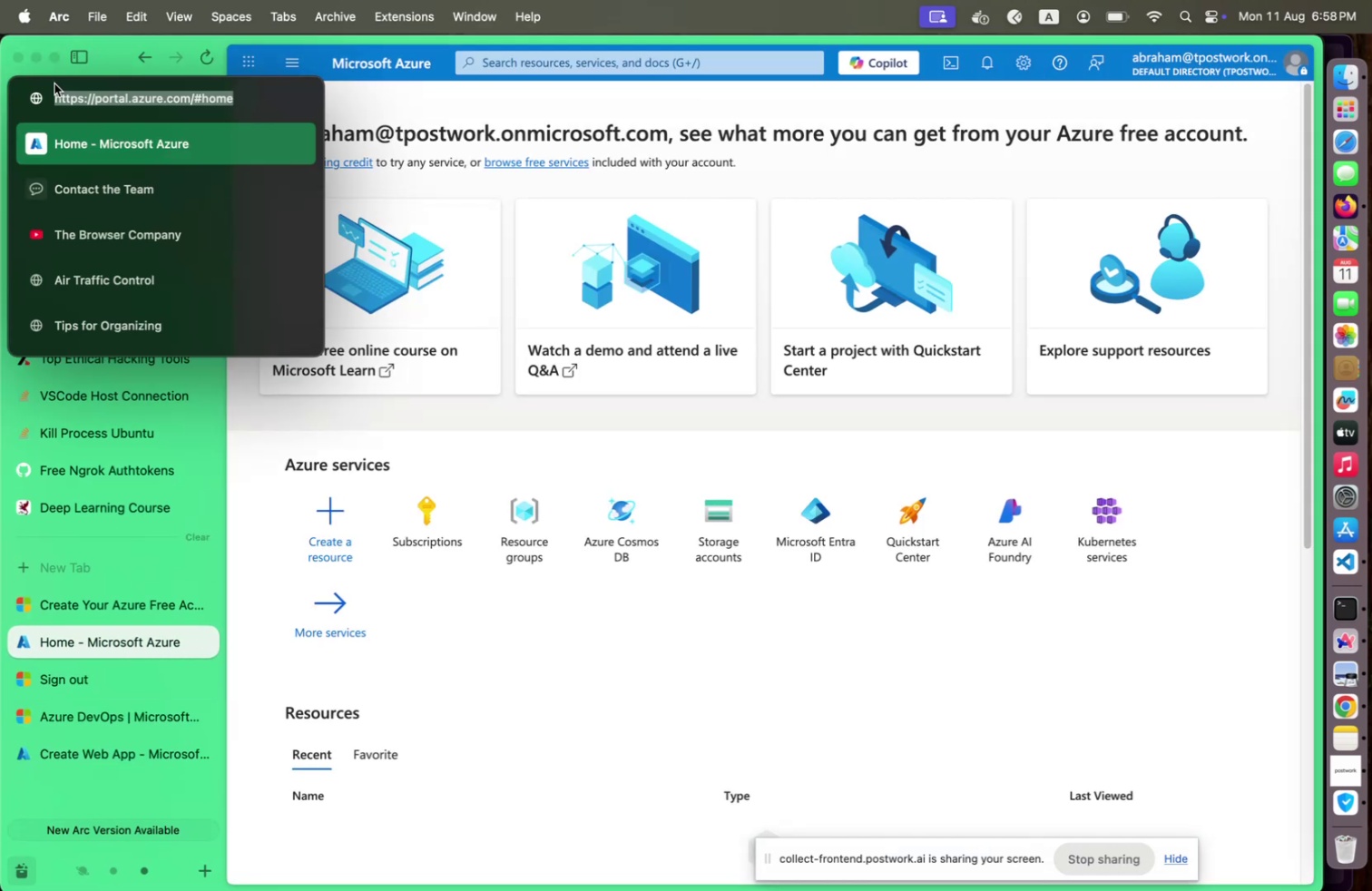 
key(Enter)
 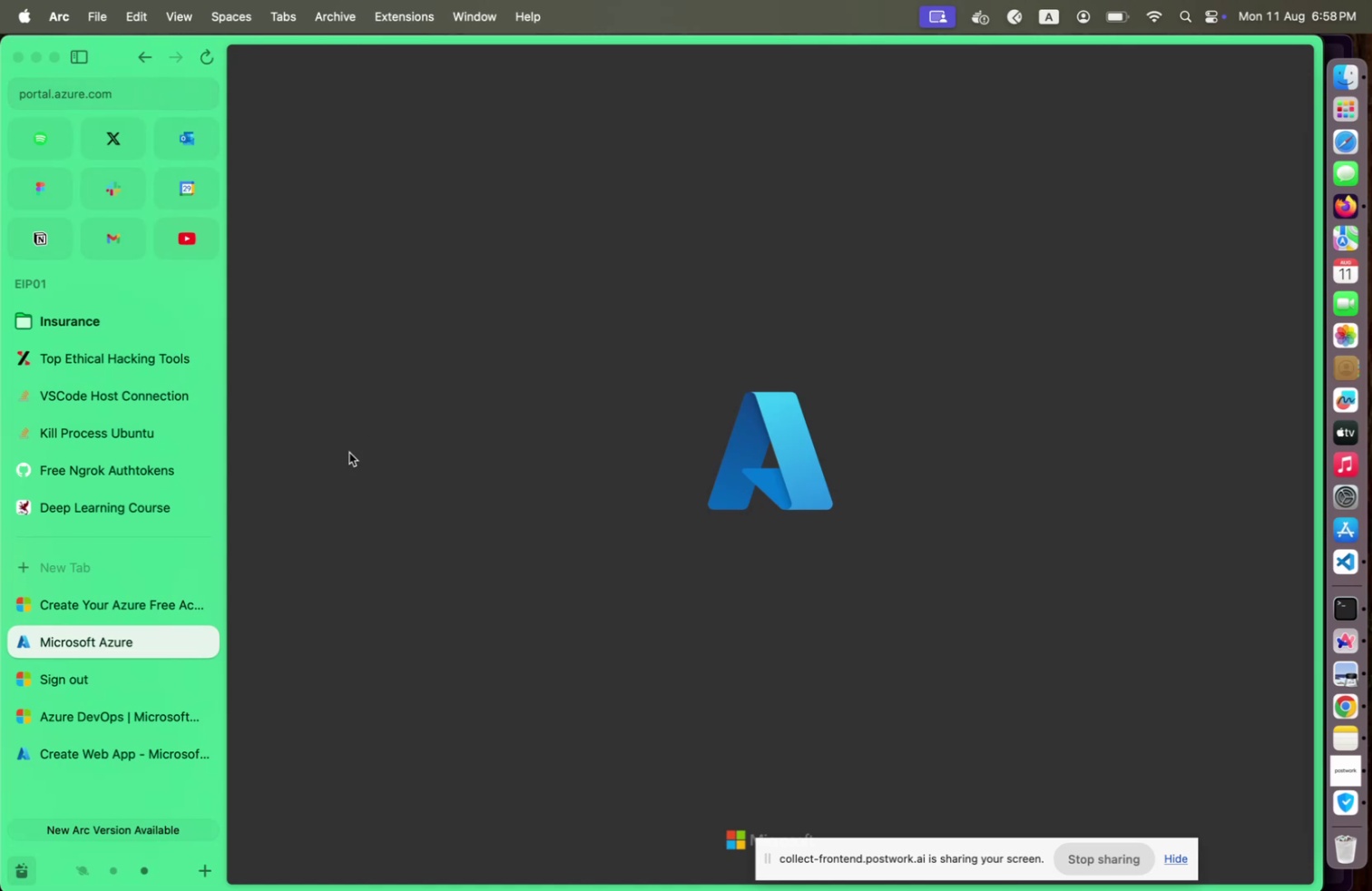 
mouse_move([368, 452])
 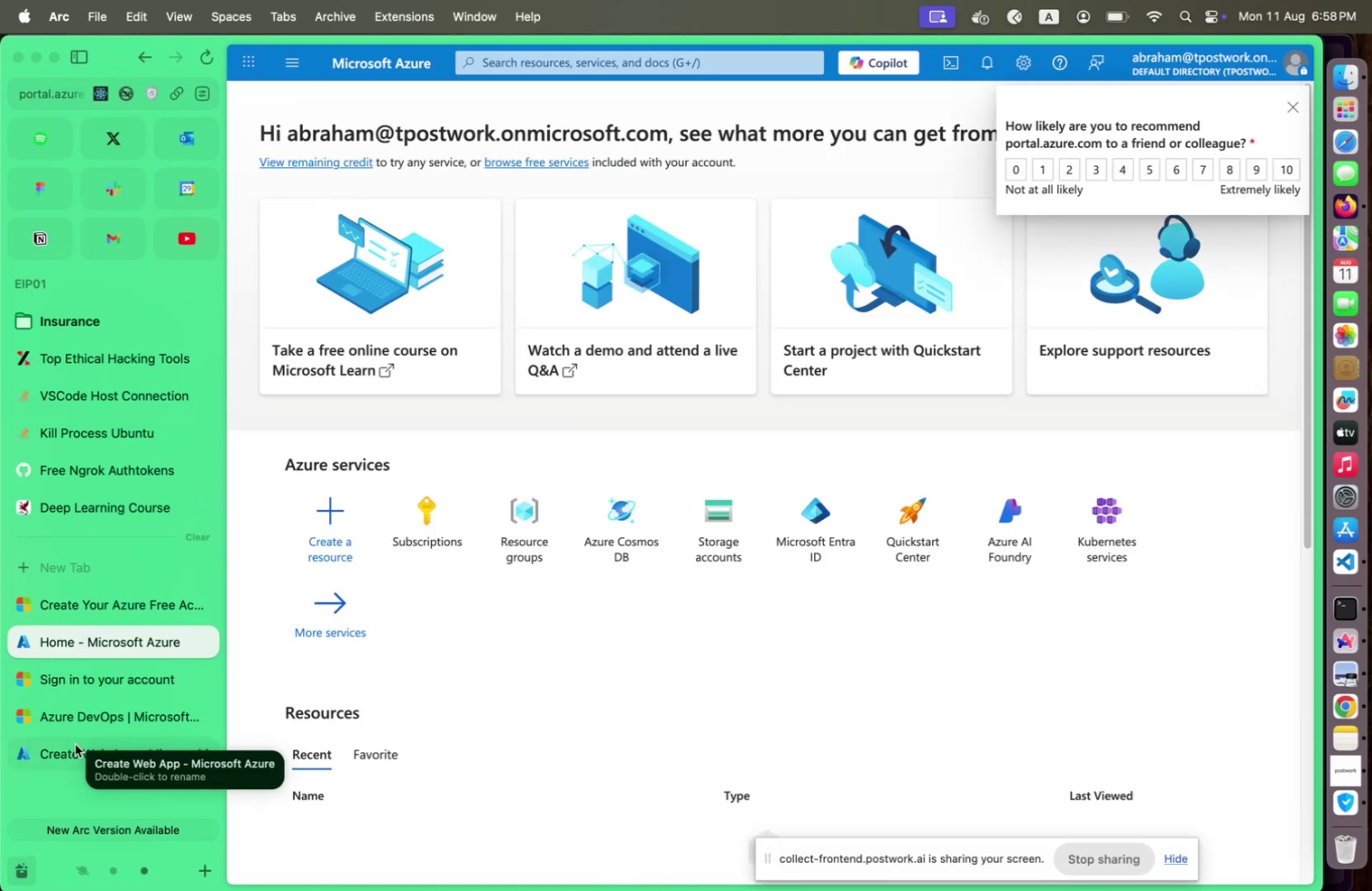 
left_click([85, 722])
 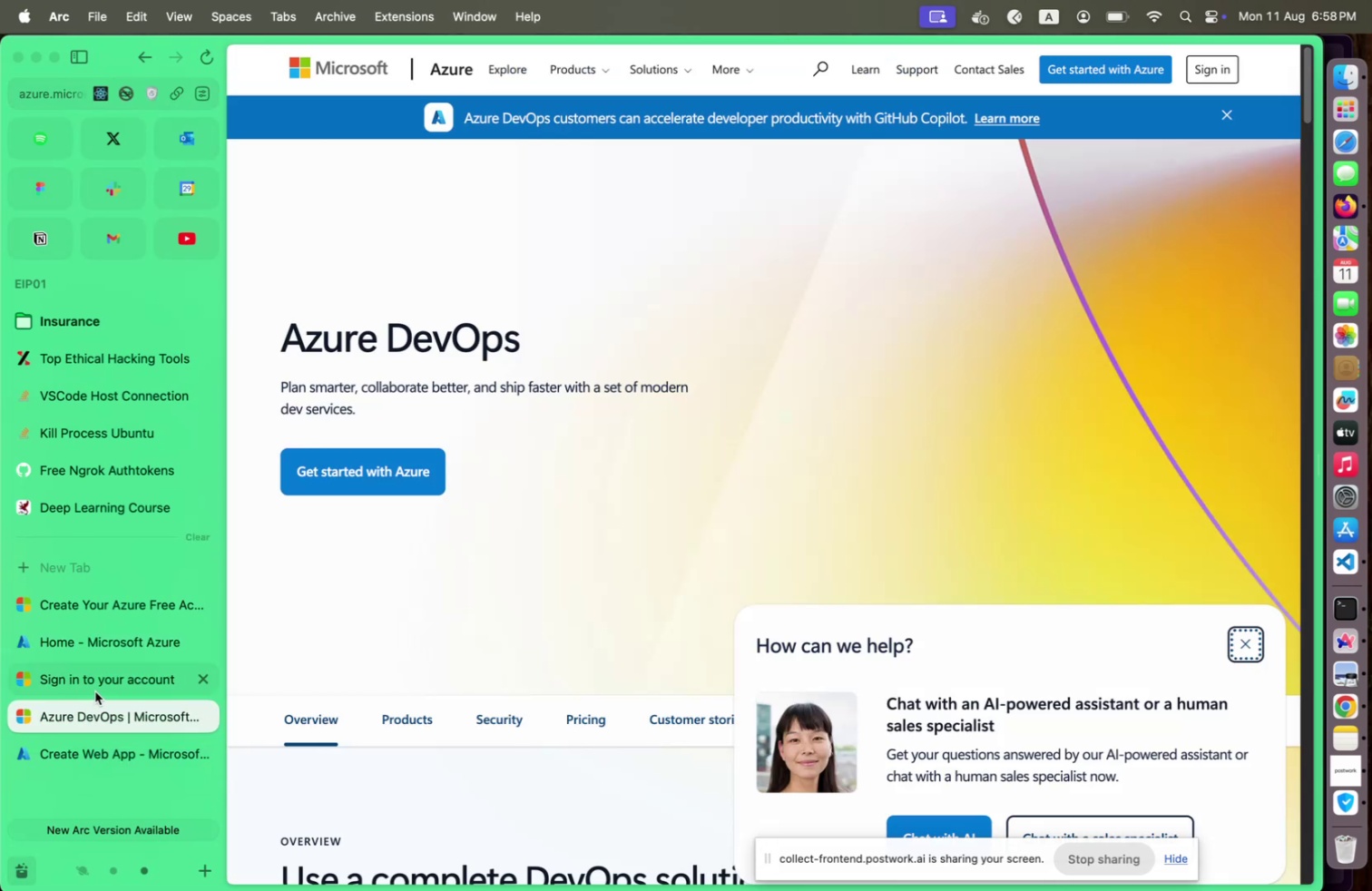 
left_click([95, 690])
 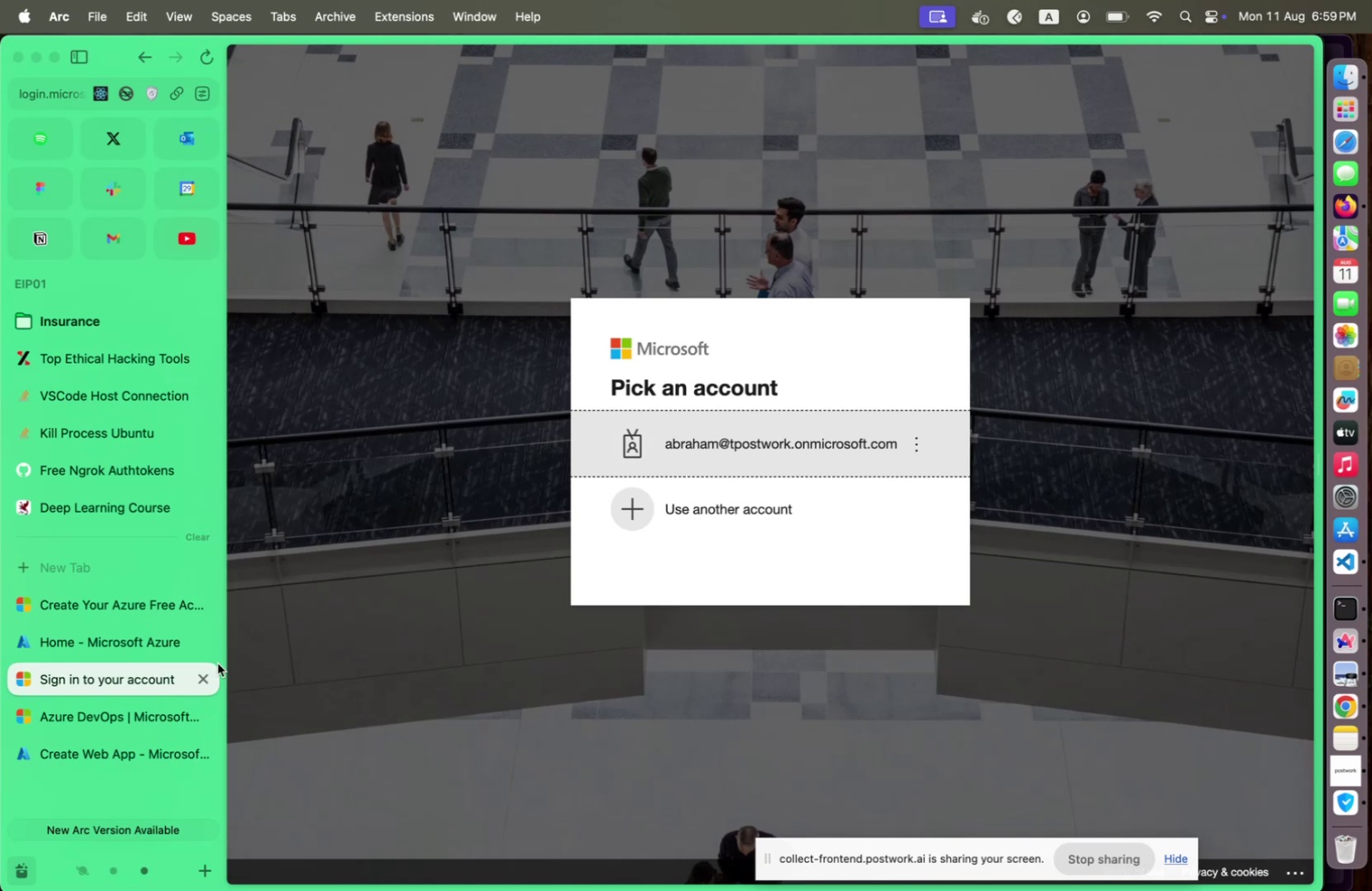 
left_click([201, 674])
 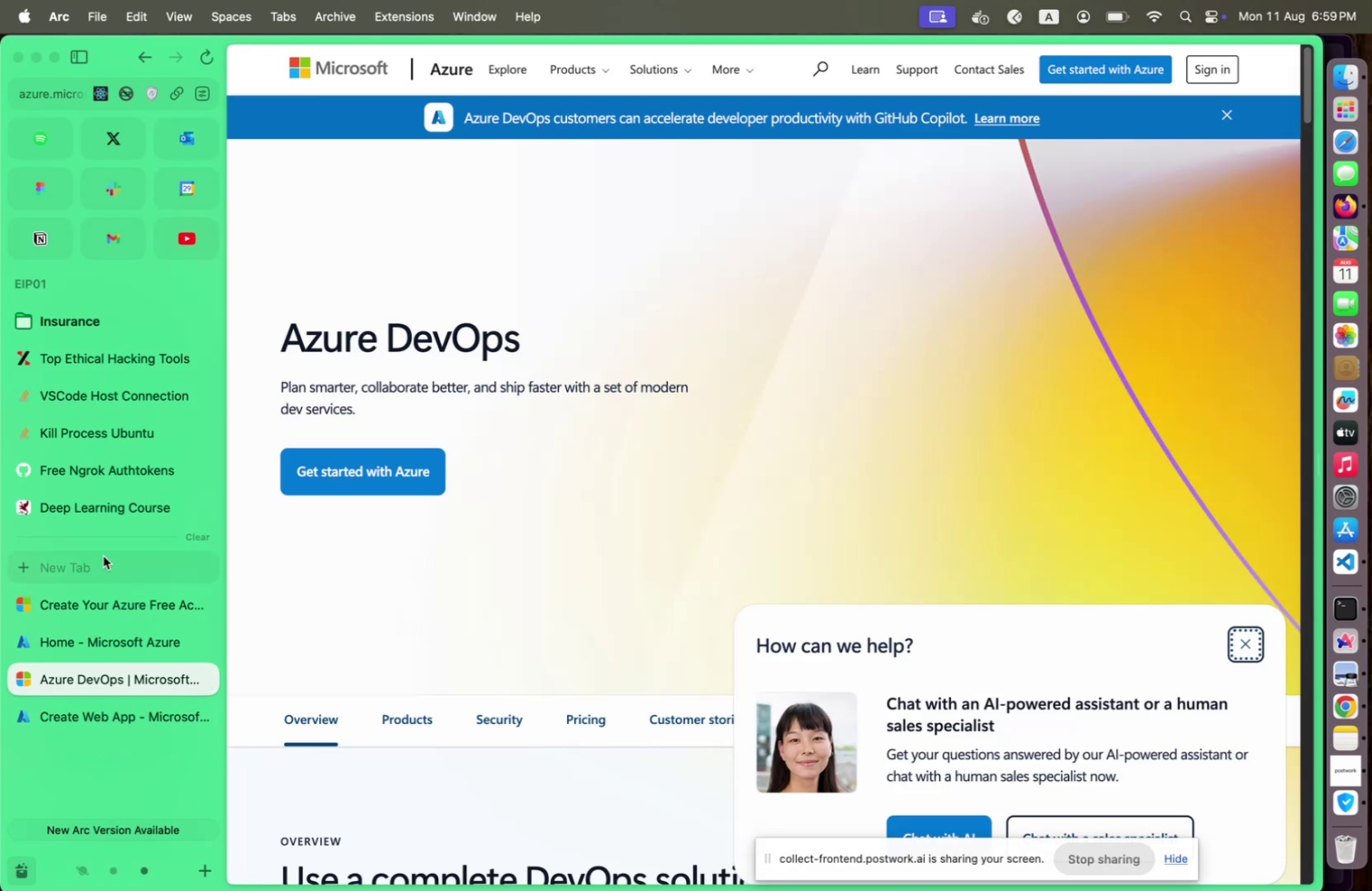 
left_click([103, 553])
 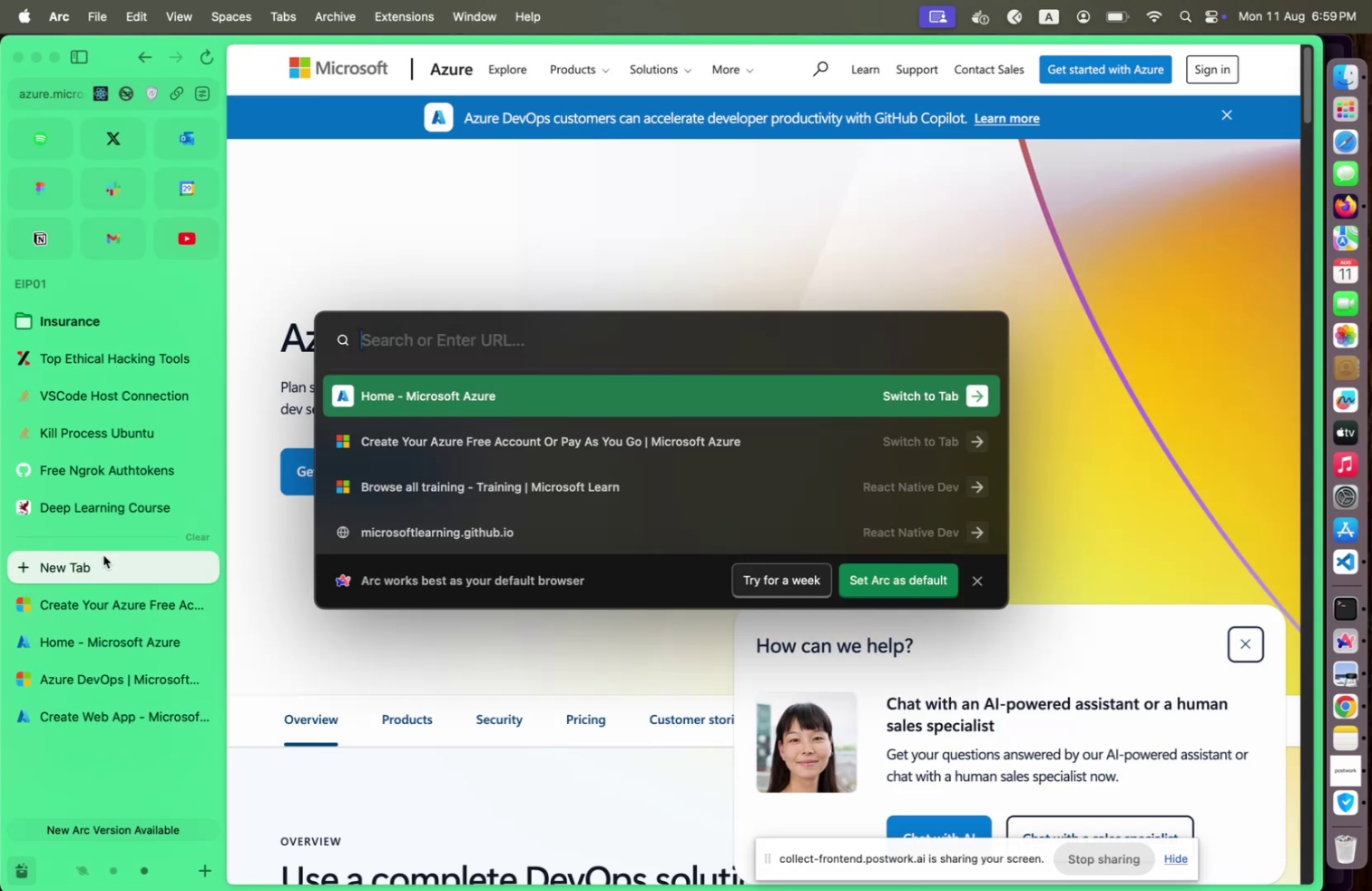 
type(A)
key(Backspace)
key(Backspace)
type(Kofinance boards)
key(Backspace)
type( Azure Devops[Home])
key(Backspace)
type(Dev)
key(Backspace)
key(Backspace)
key(Backspace)
key(Backspace)
type(Azure DevOps )
 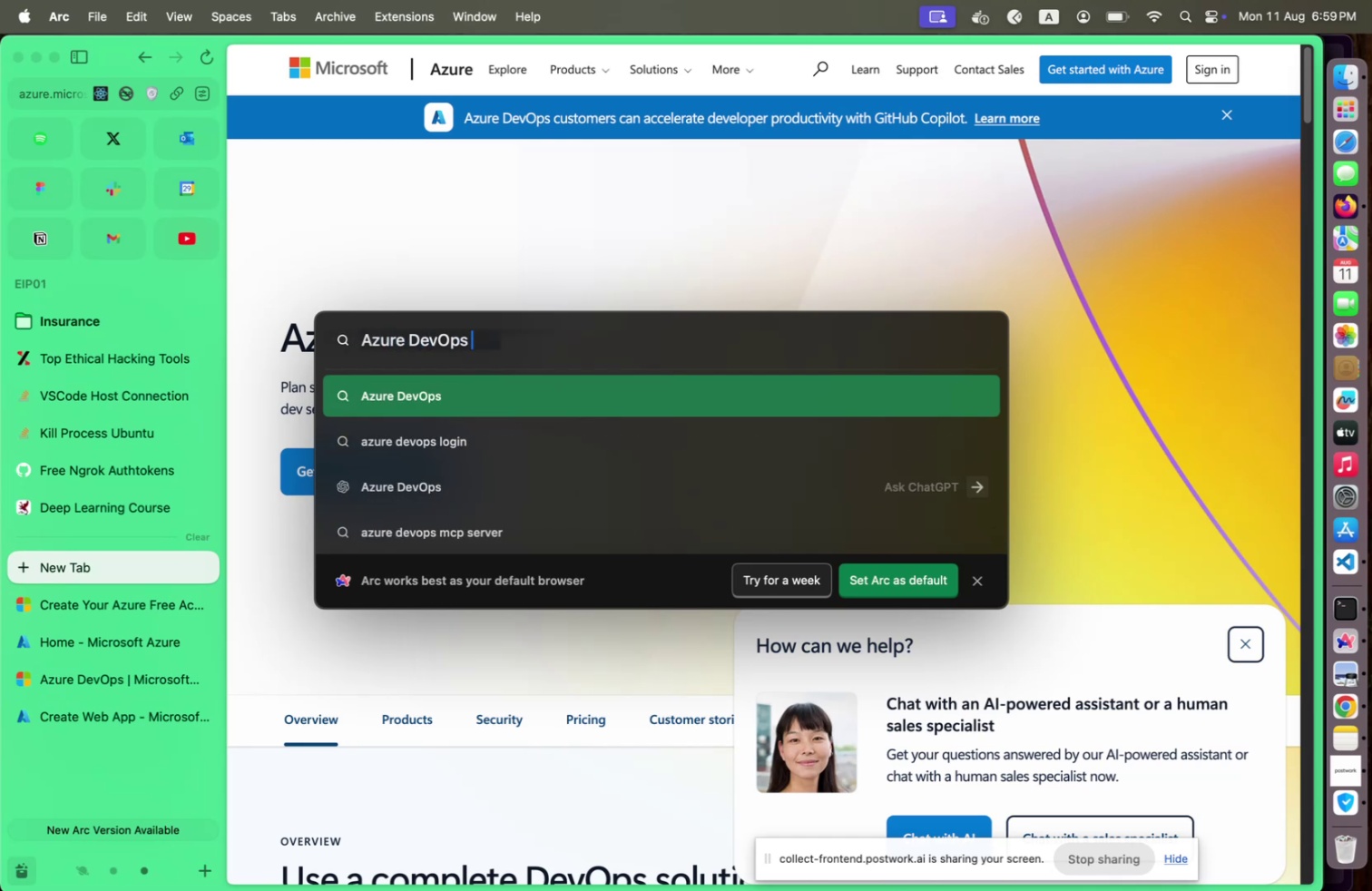 
key(ArrowDown)
 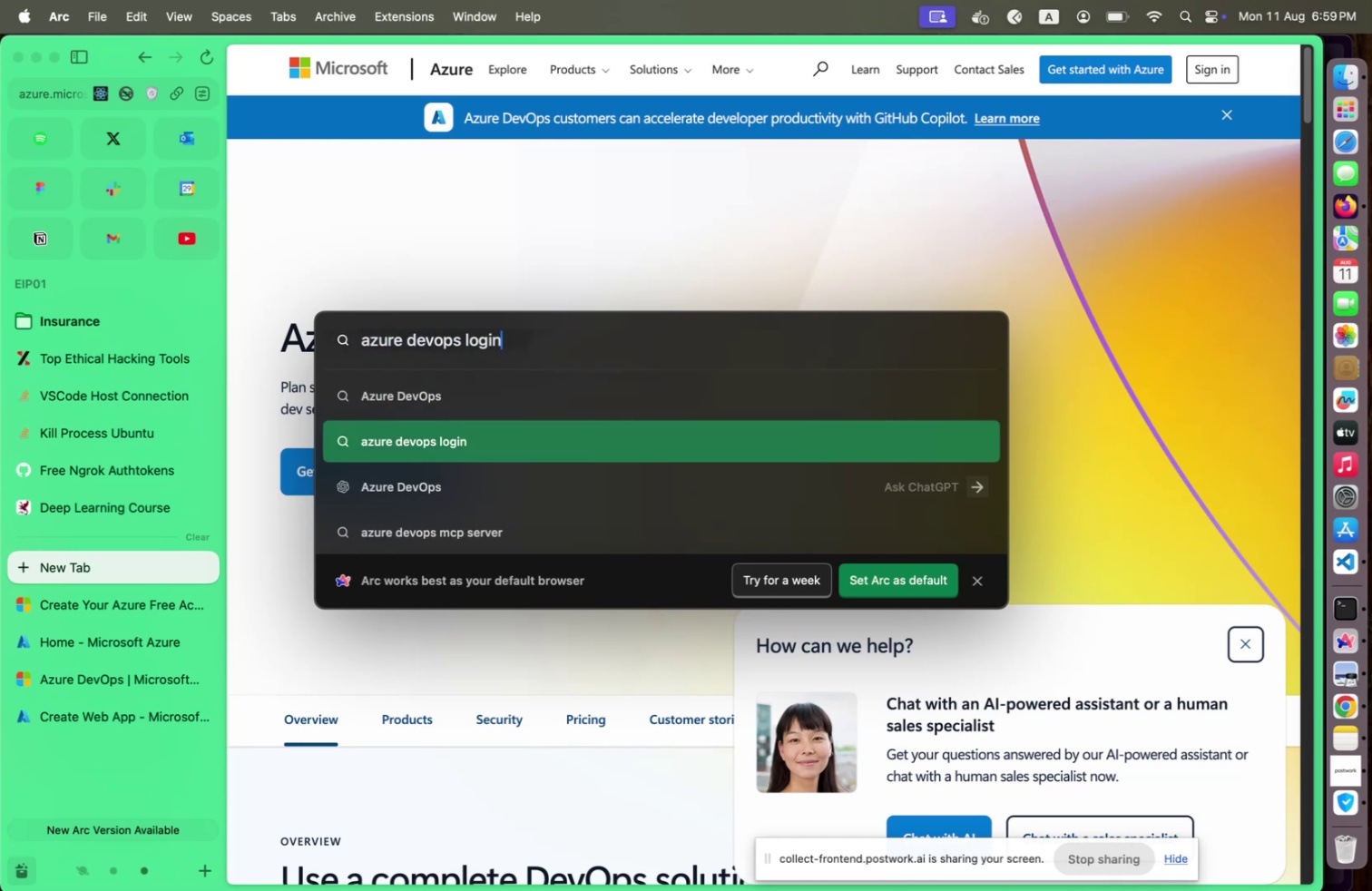 
key(Enter)
 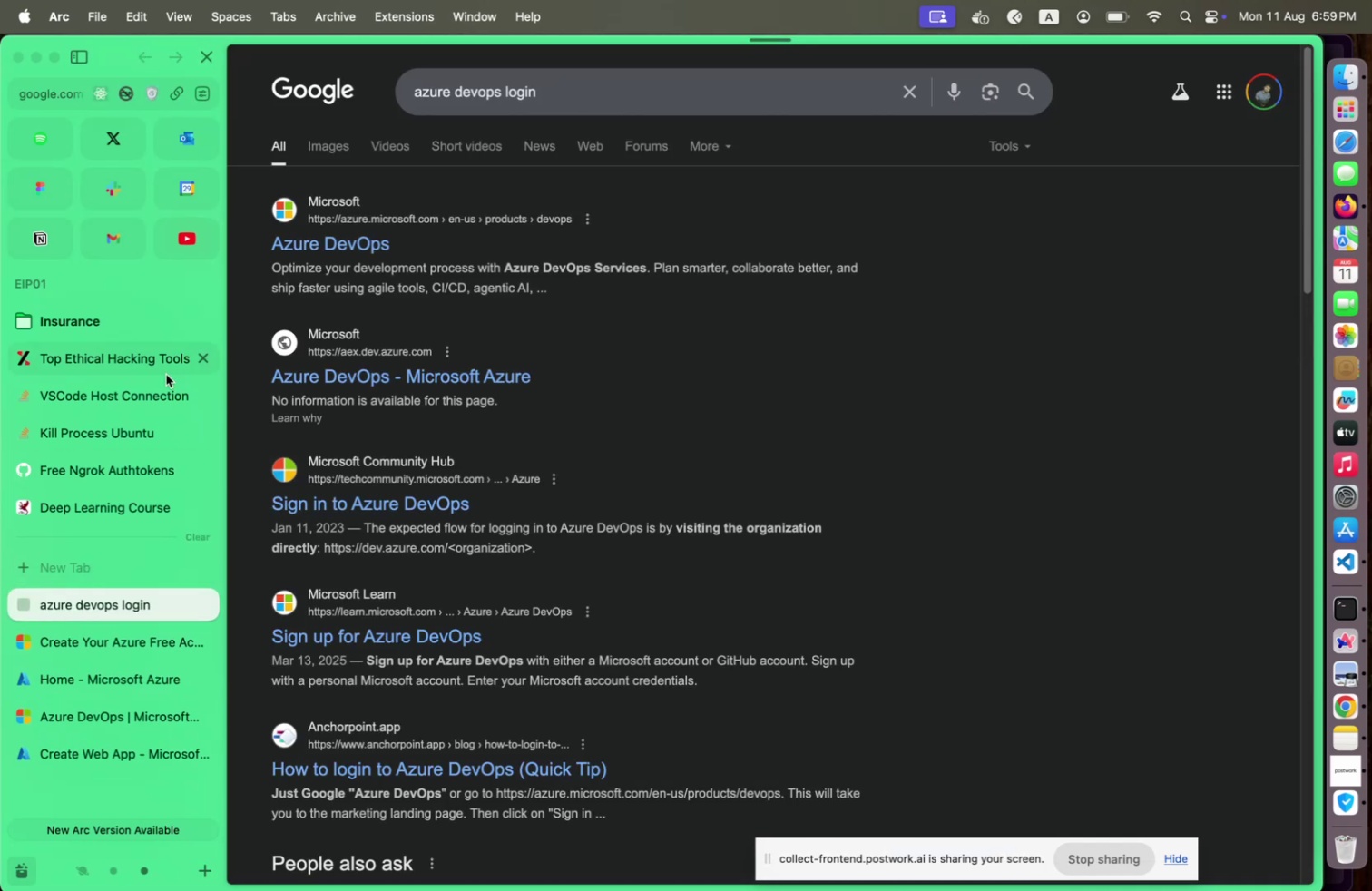 
mouse_move([353, 257])
 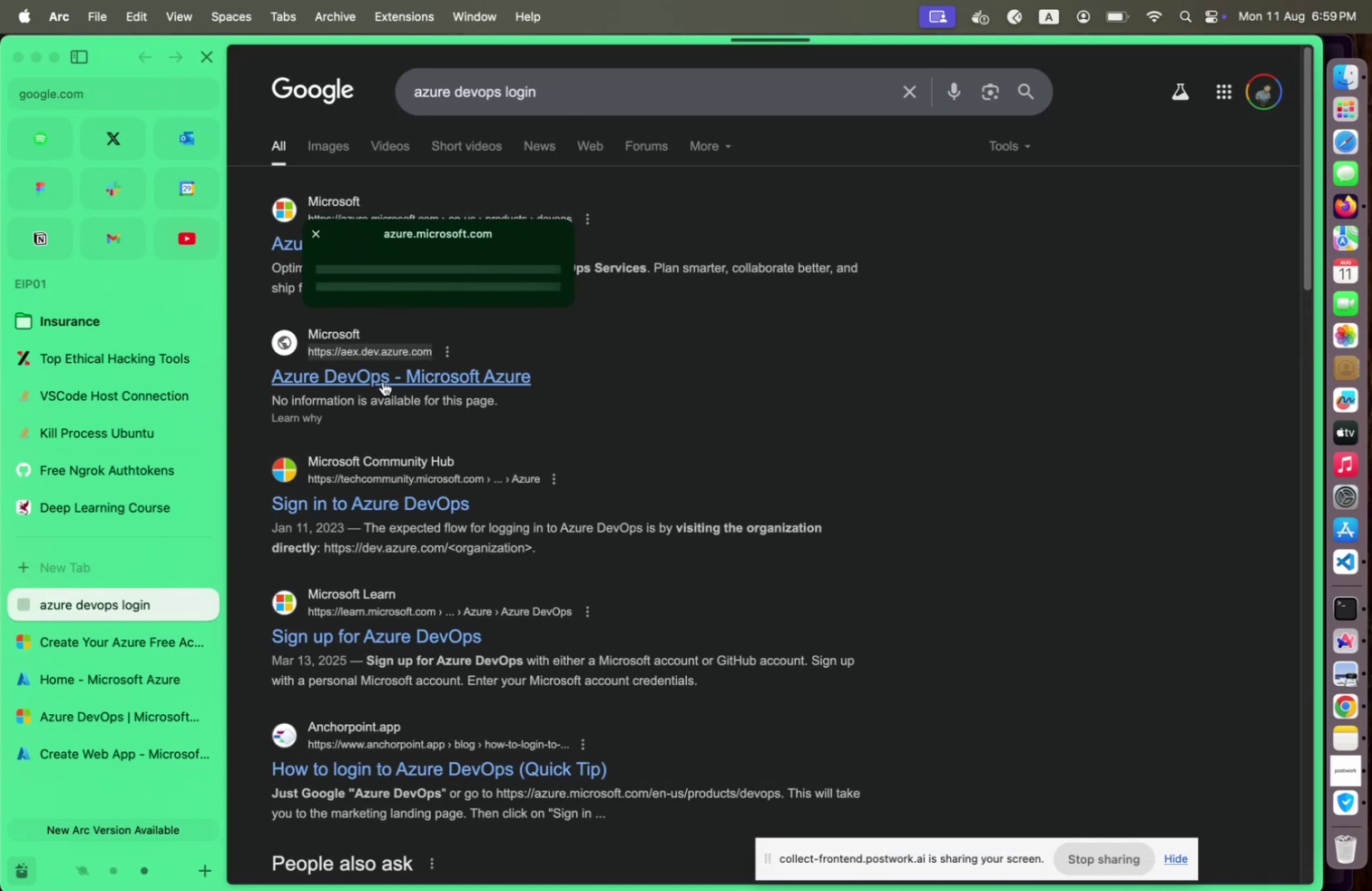 
left_click([383, 381])
 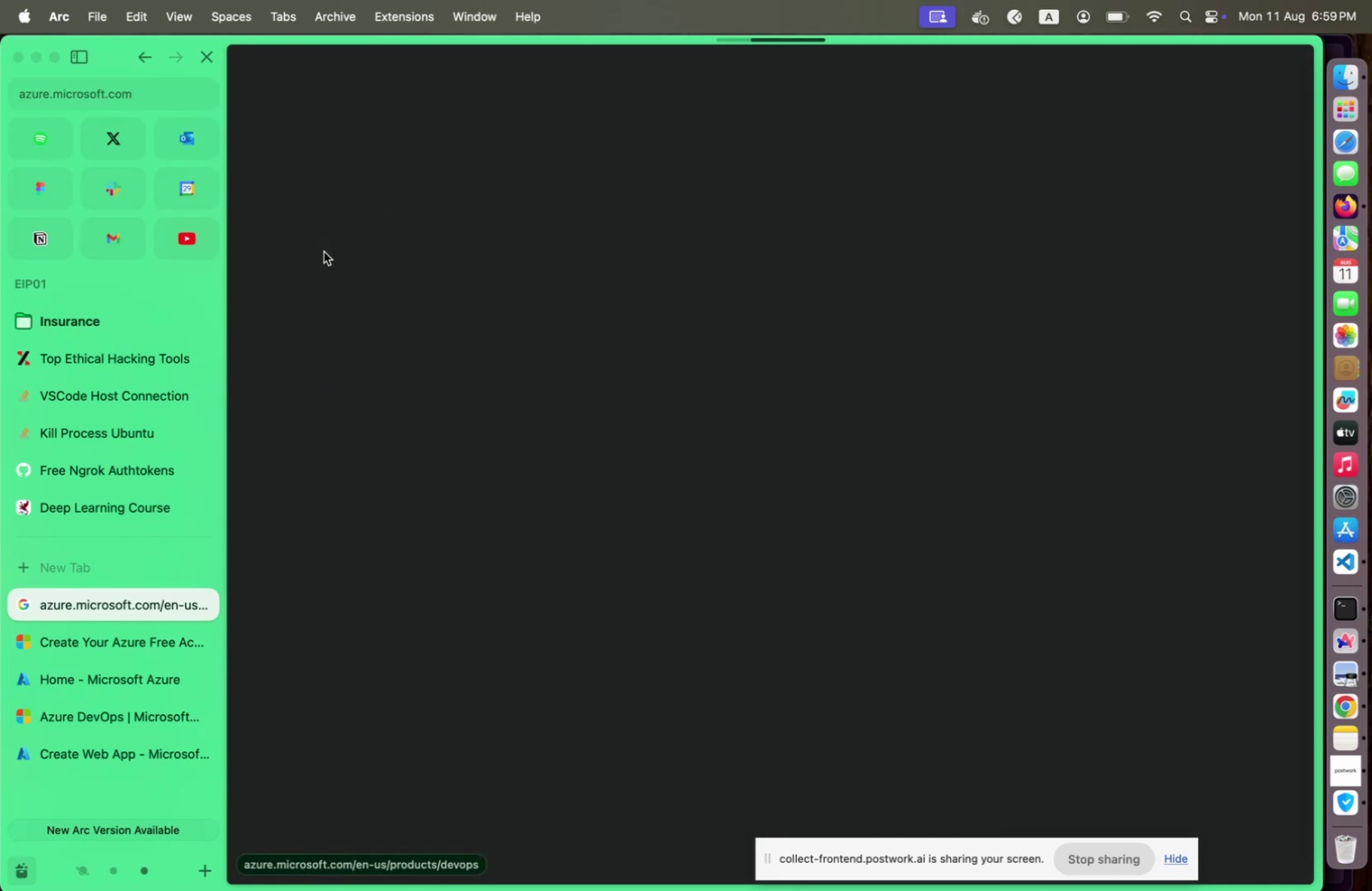 
wait(8.85)
 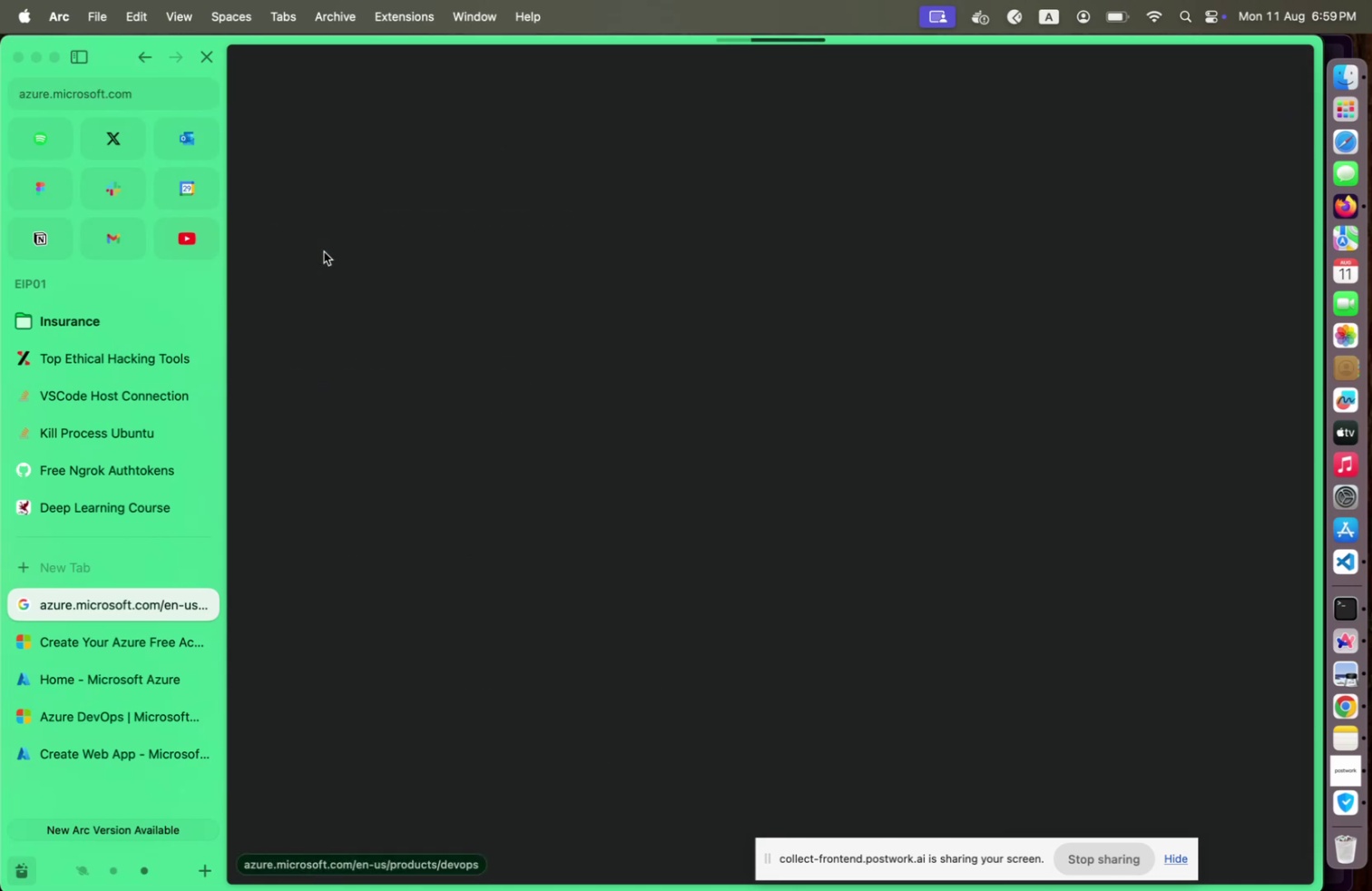 
scroll: coordinate [694, 482], scroll_direction: down, amount: 15.0
 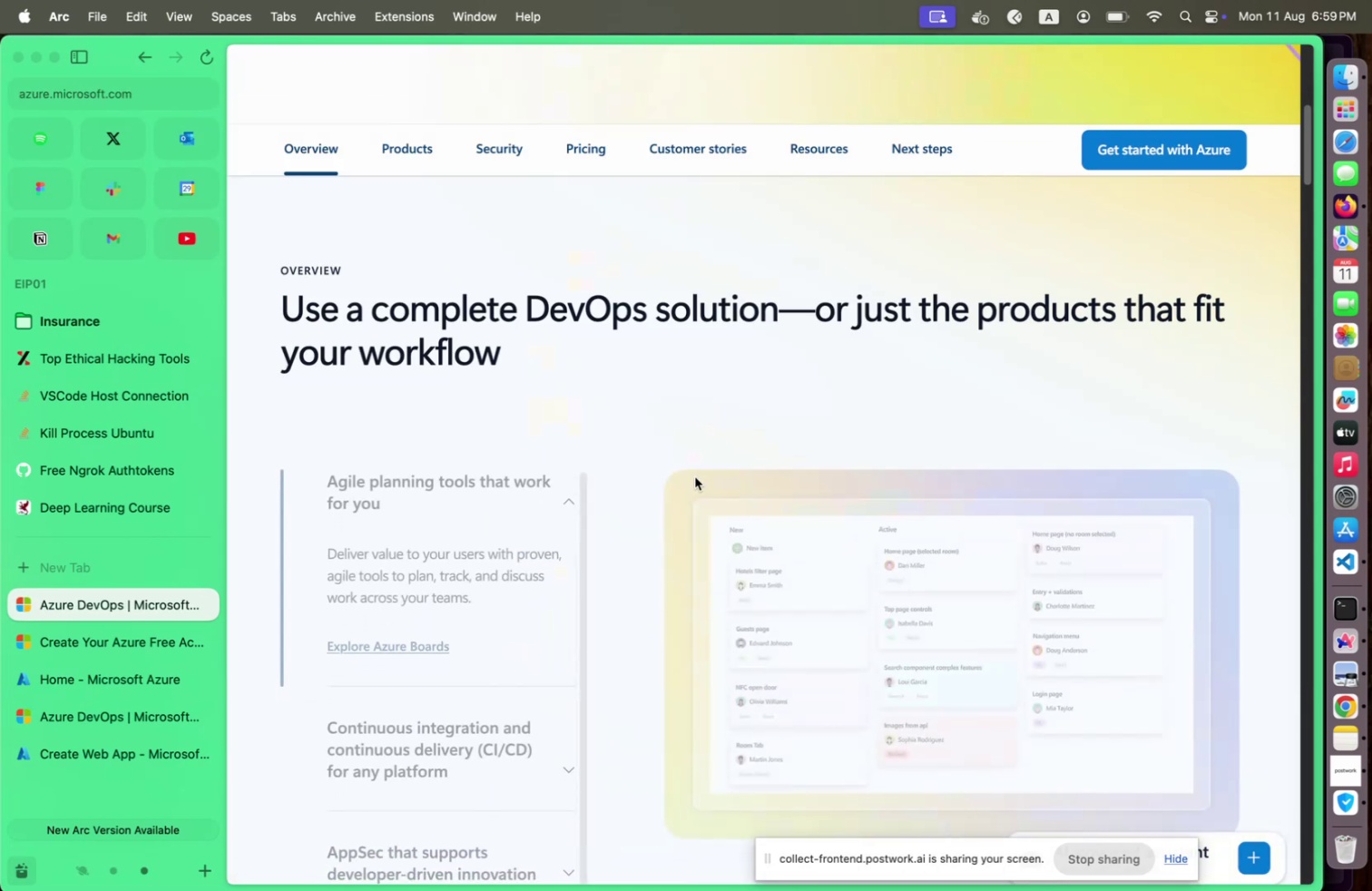 
scroll: coordinate [695, 476], scroll_direction: up, amount: 9.0
 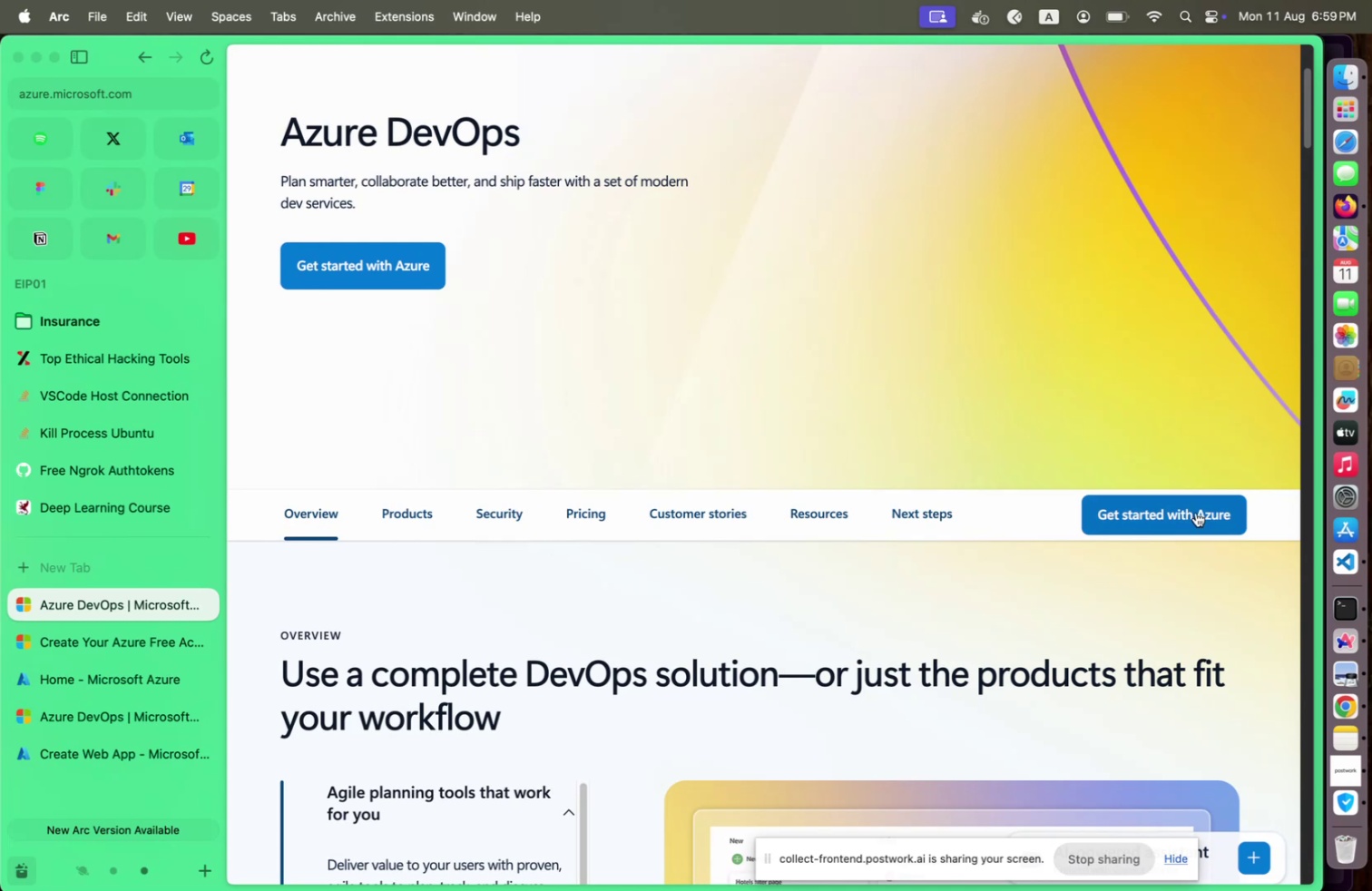 
left_click([1196, 512])
 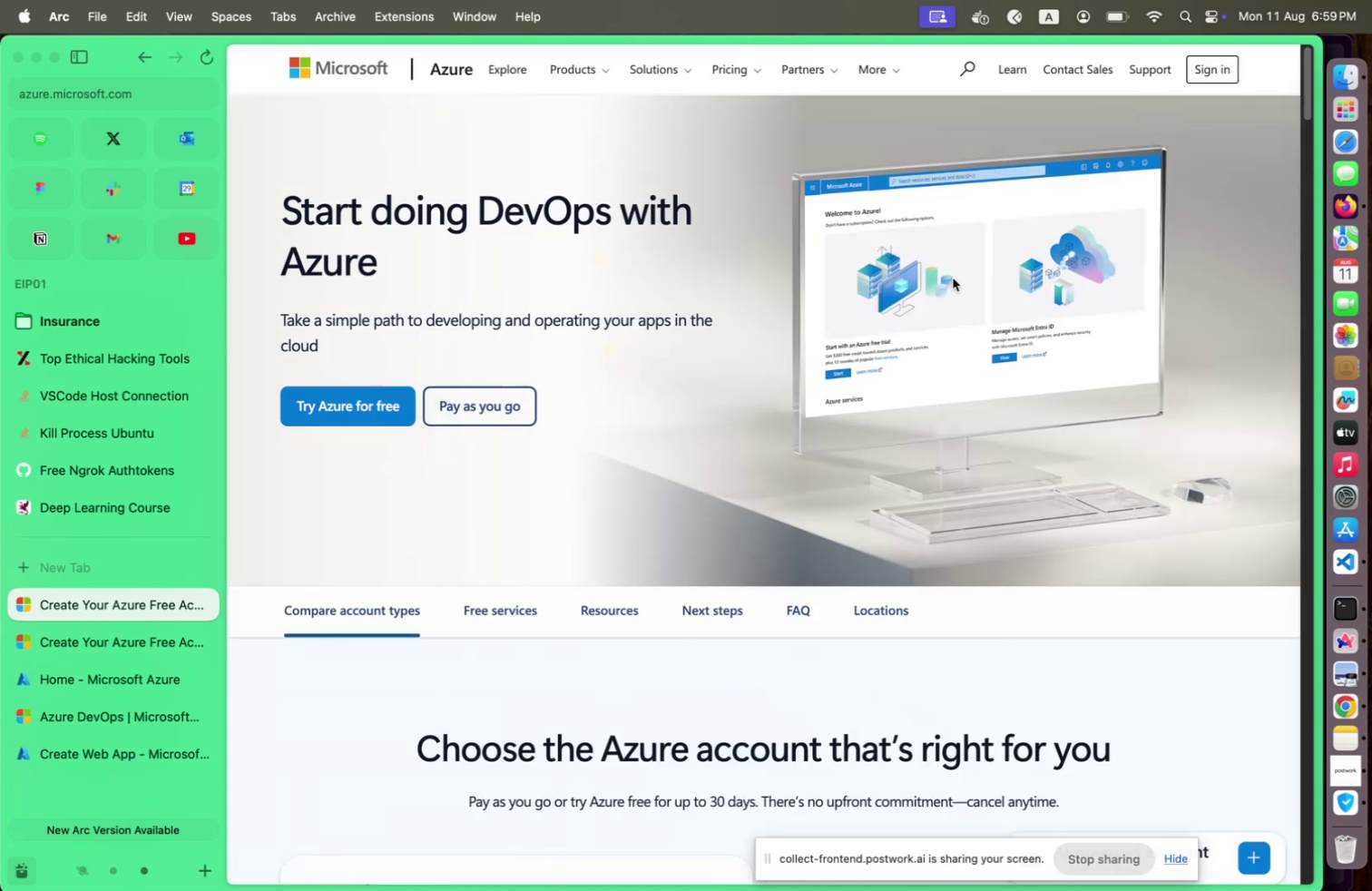 
left_click_drag(start_coordinate=[1253, 44], to_coordinate=[1249, 47])
 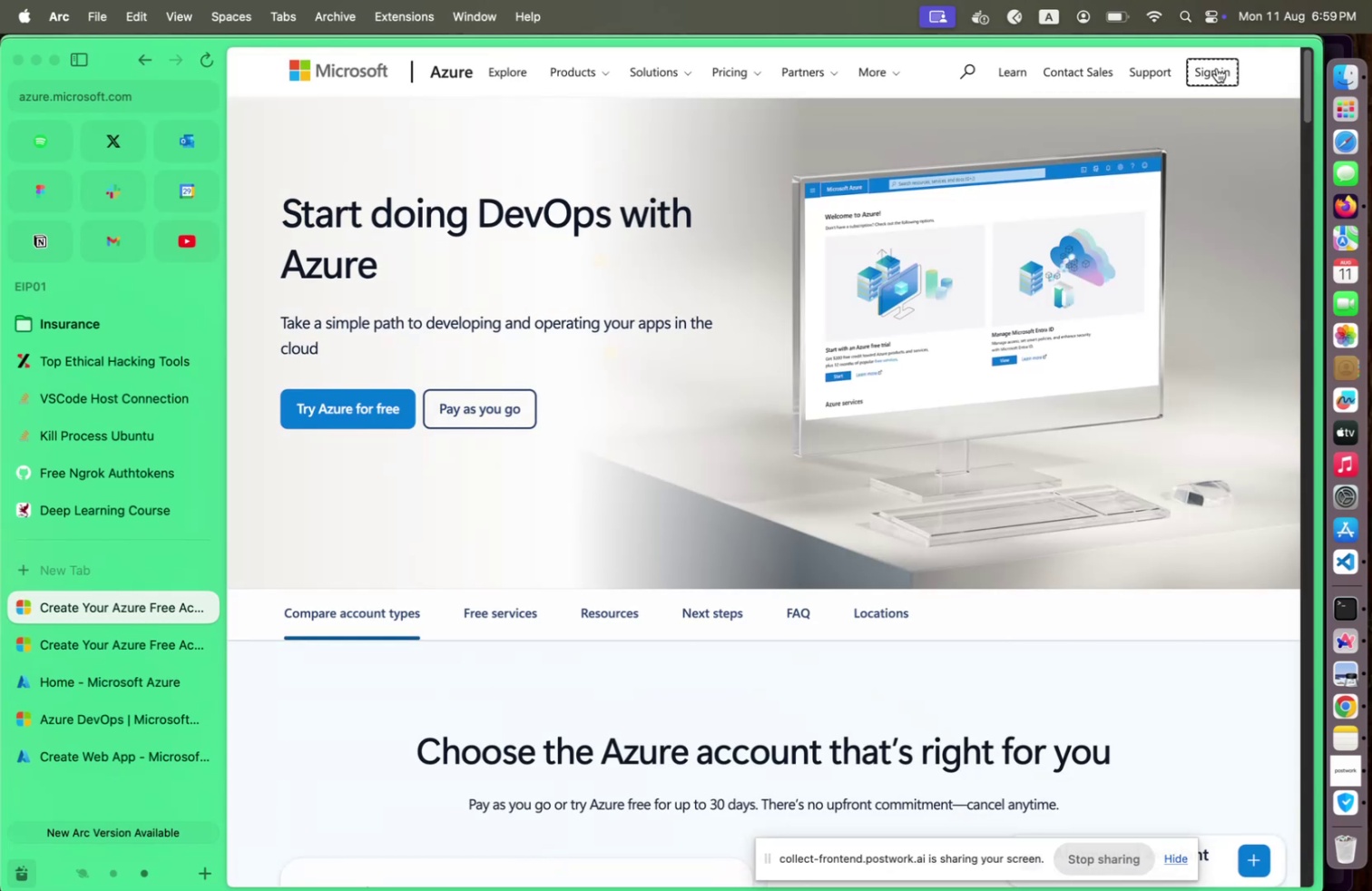 
double_click([1217, 68])
 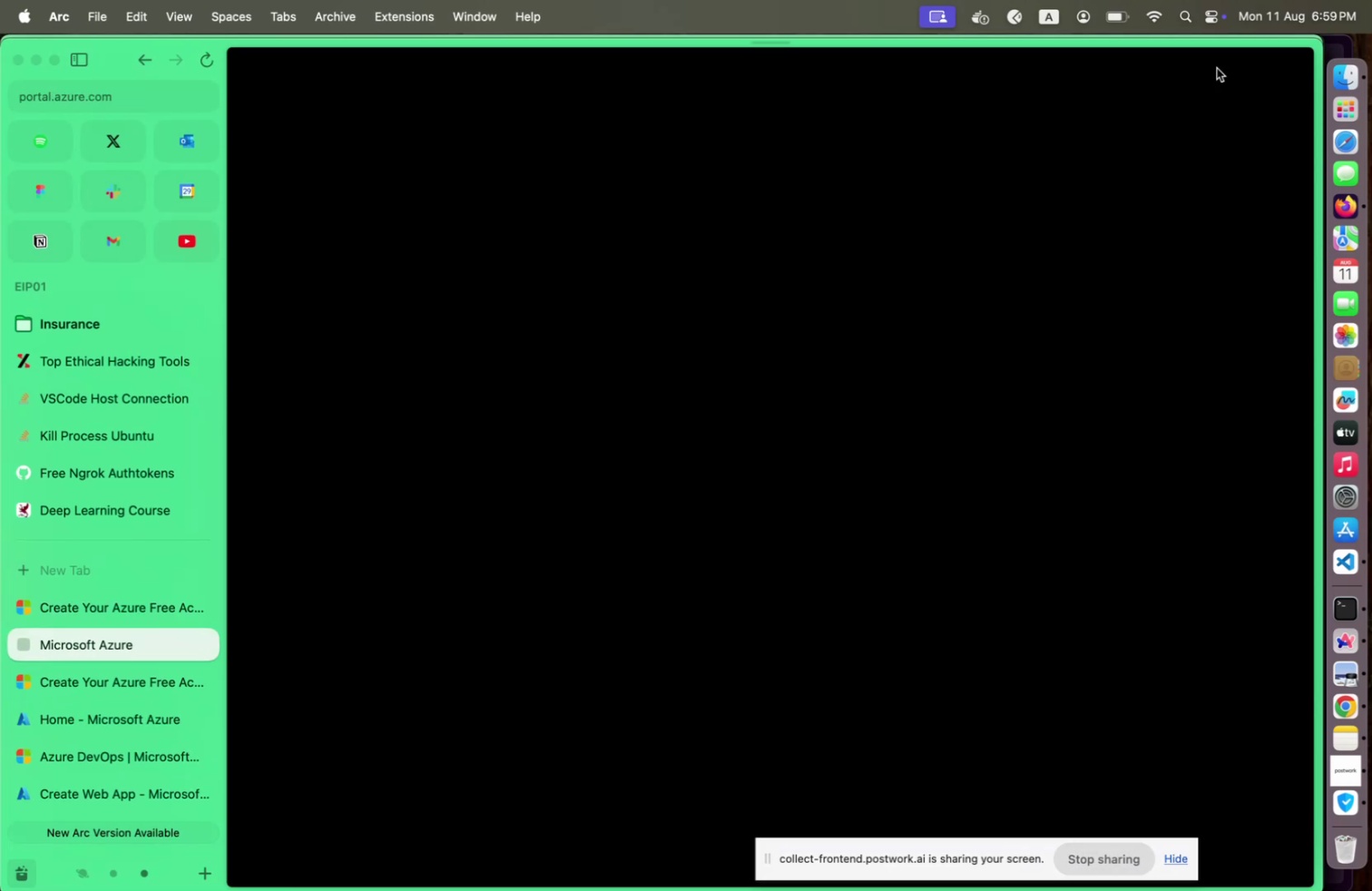 
mouse_move([622, 498])
 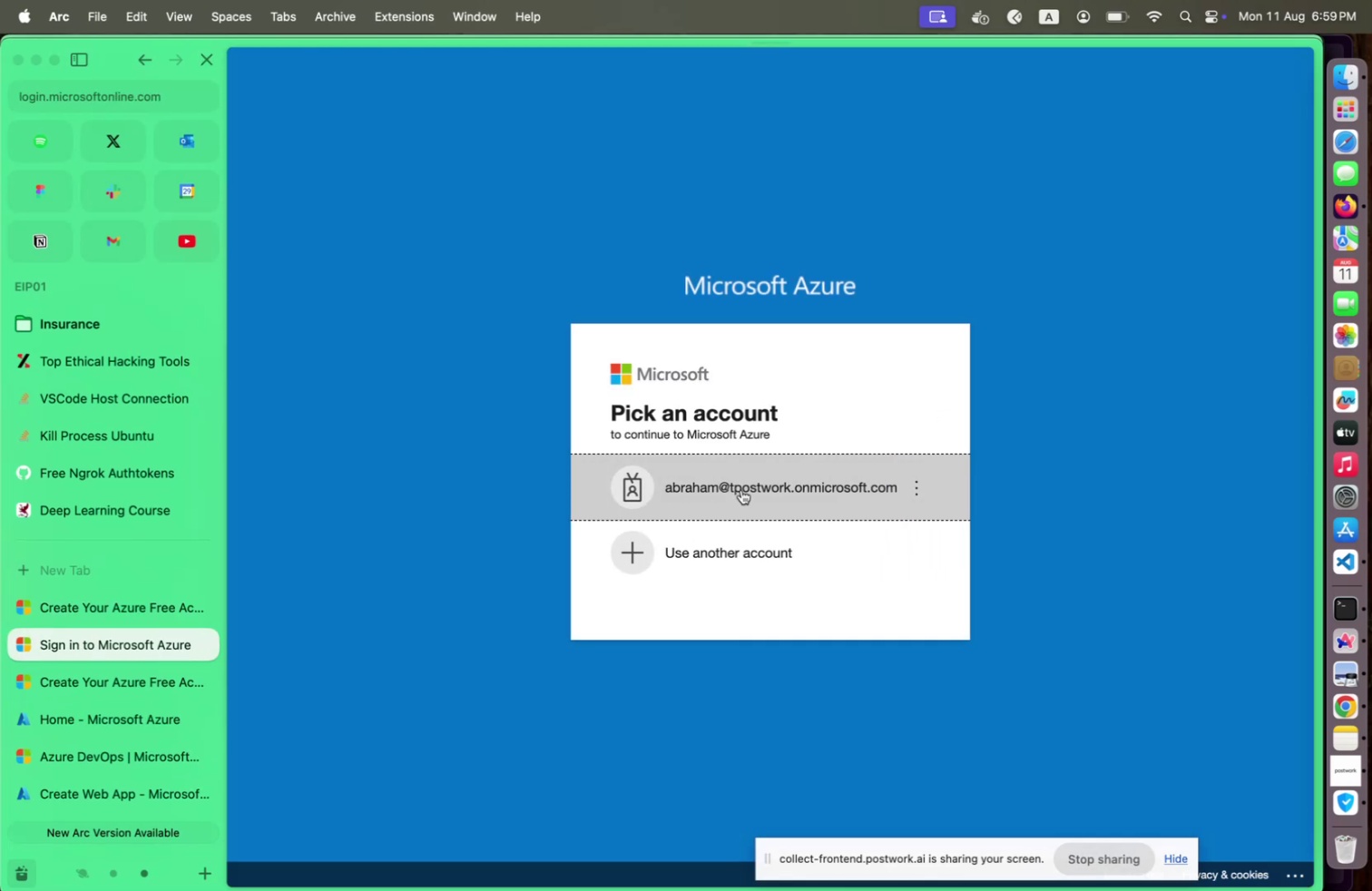 
left_click([741, 489])
 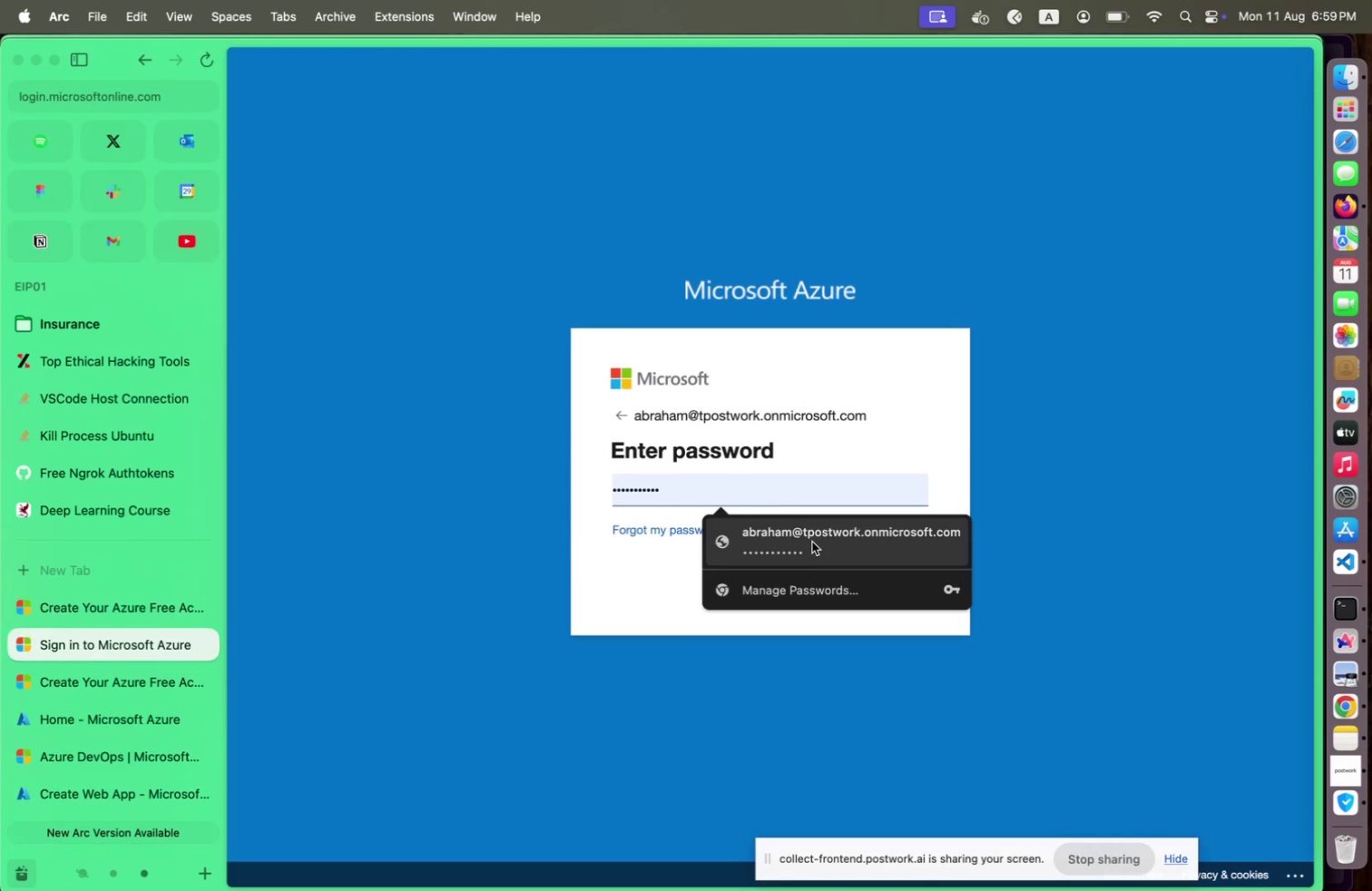 
left_click_drag(start_coordinate=[590, 647], to_coordinate=[593, 640])
 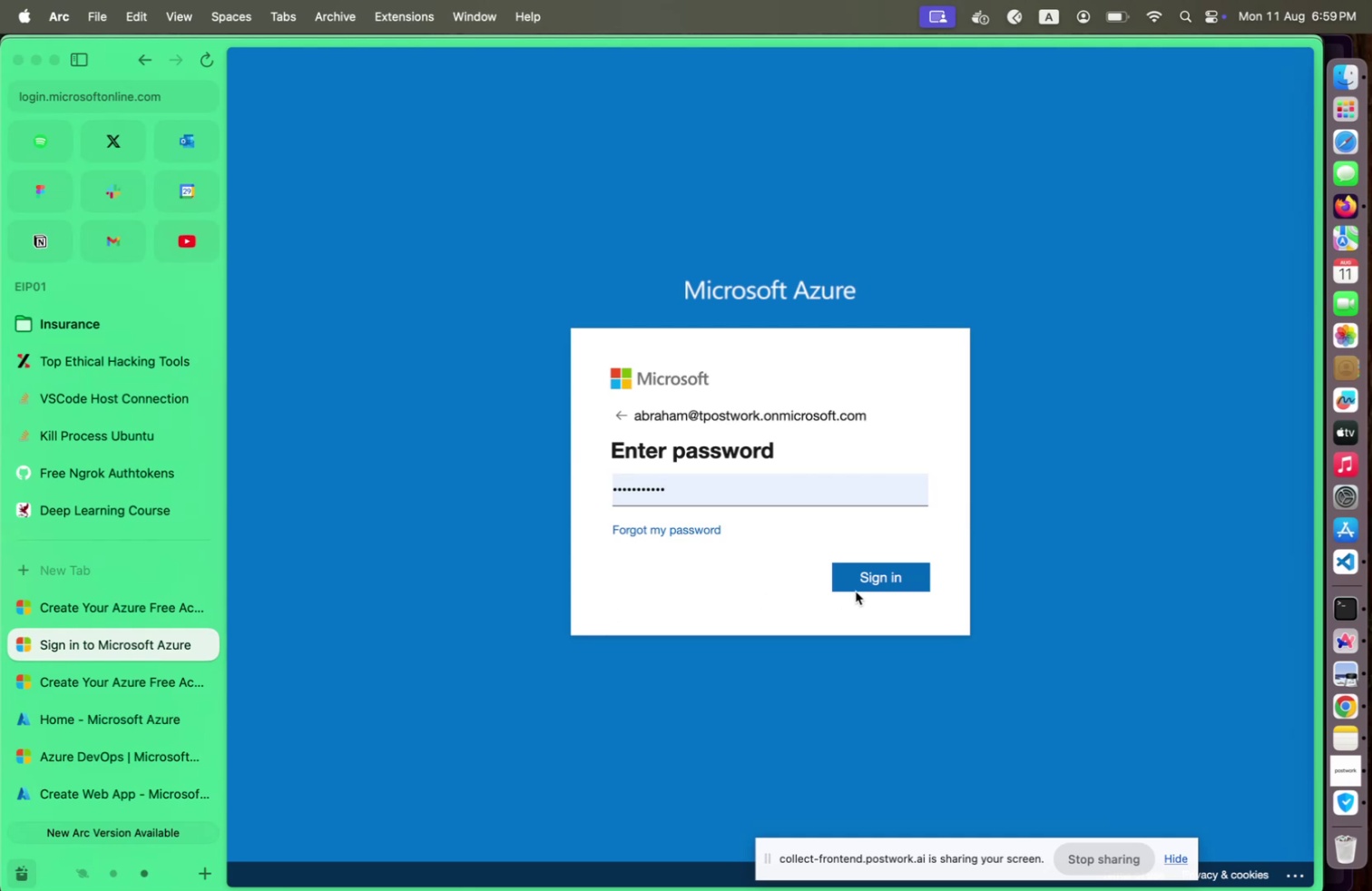 
double_click([857, 585])
 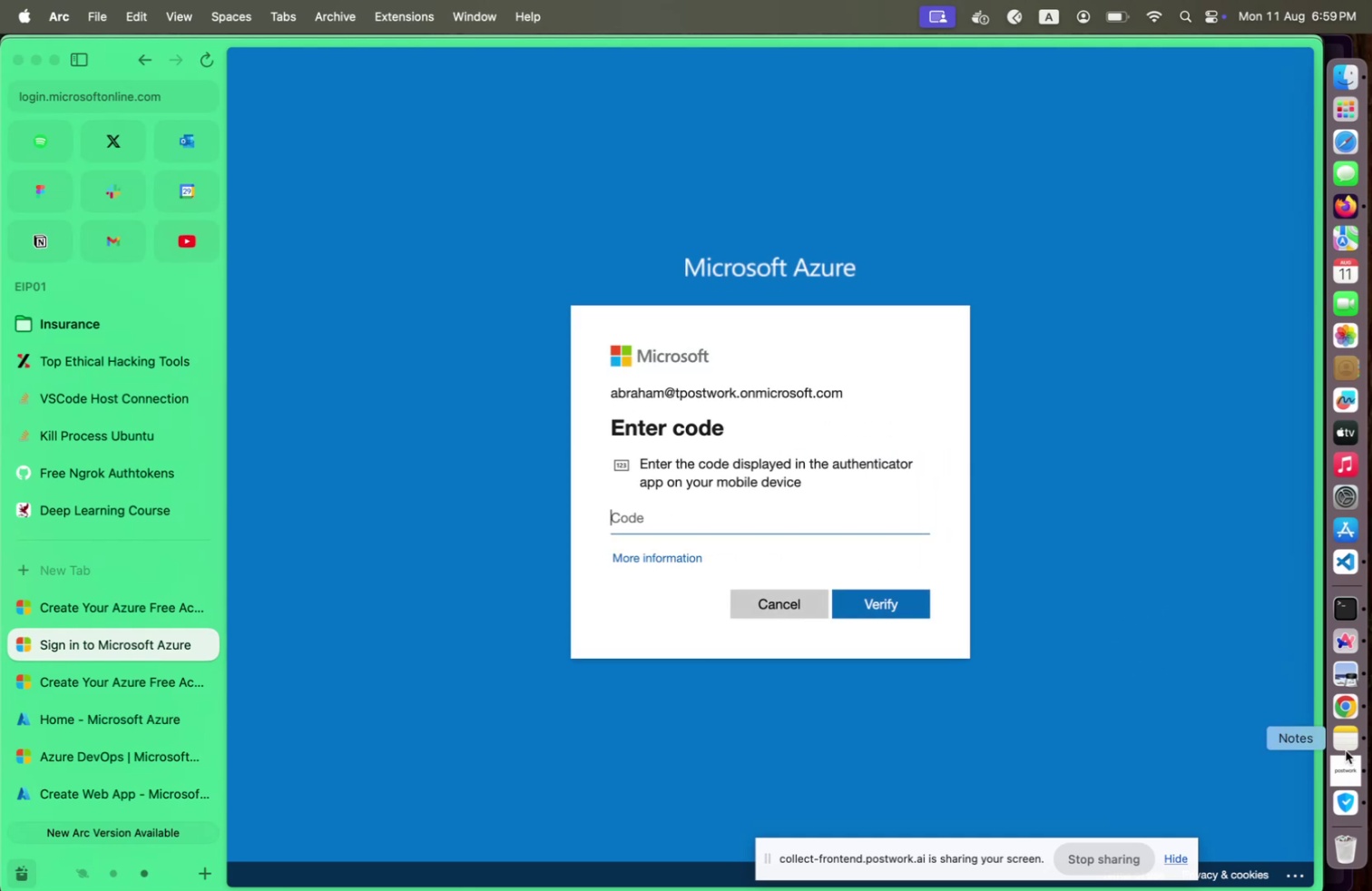 
left_click([1351, 801])
 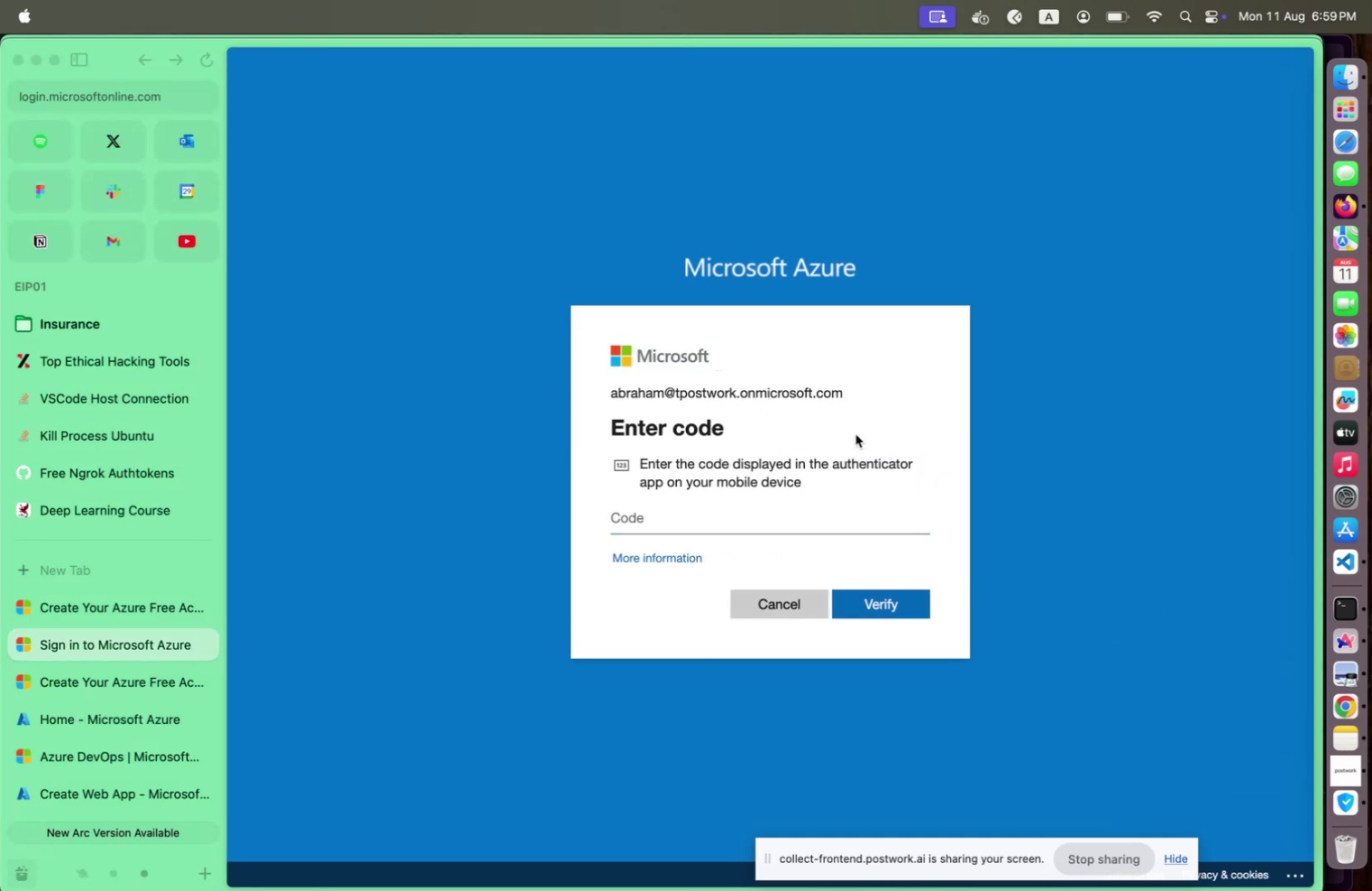 
wait(5.06)
 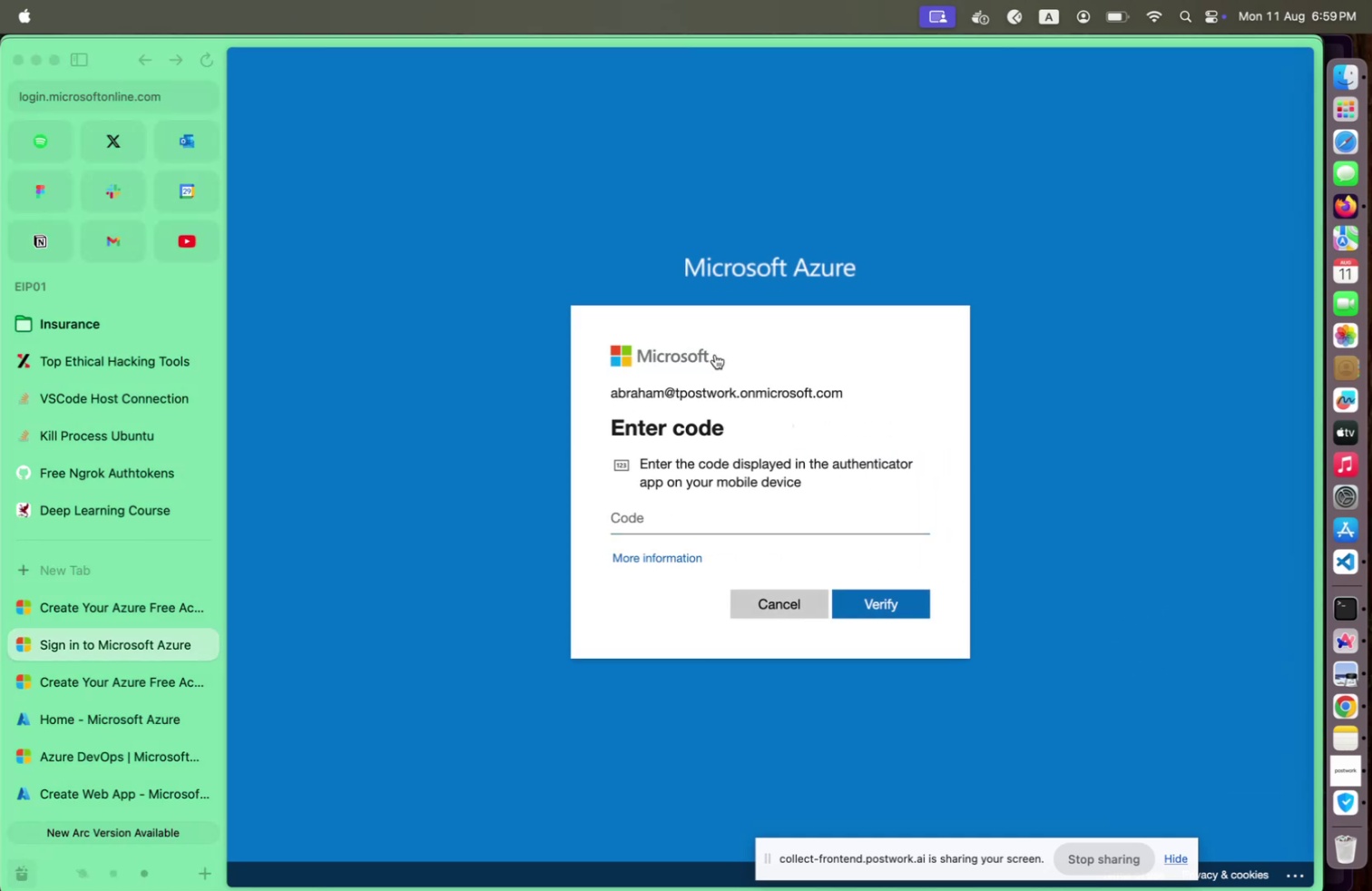 
left_click([687, 338])
 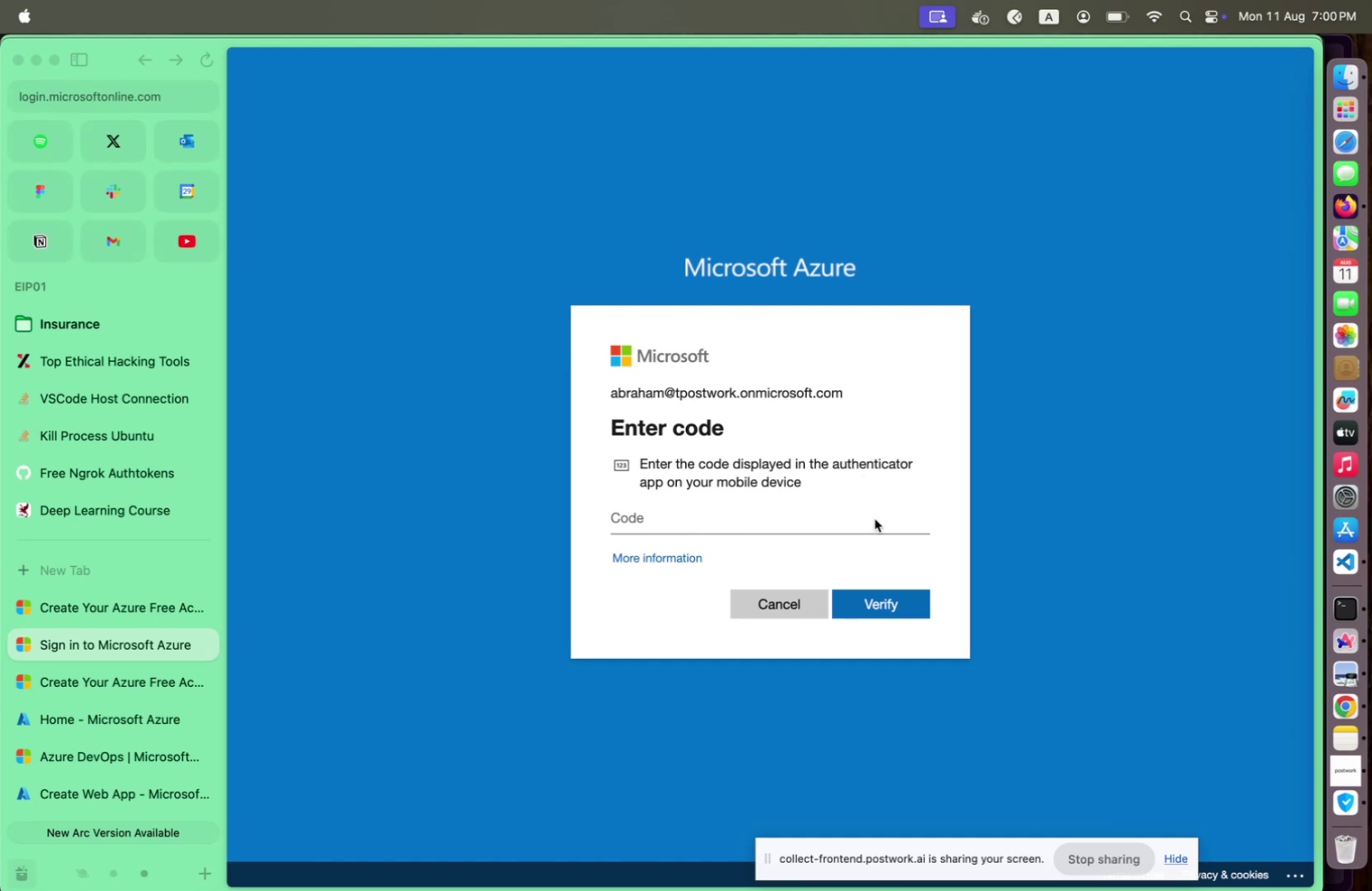 
left_click([875, 518])
 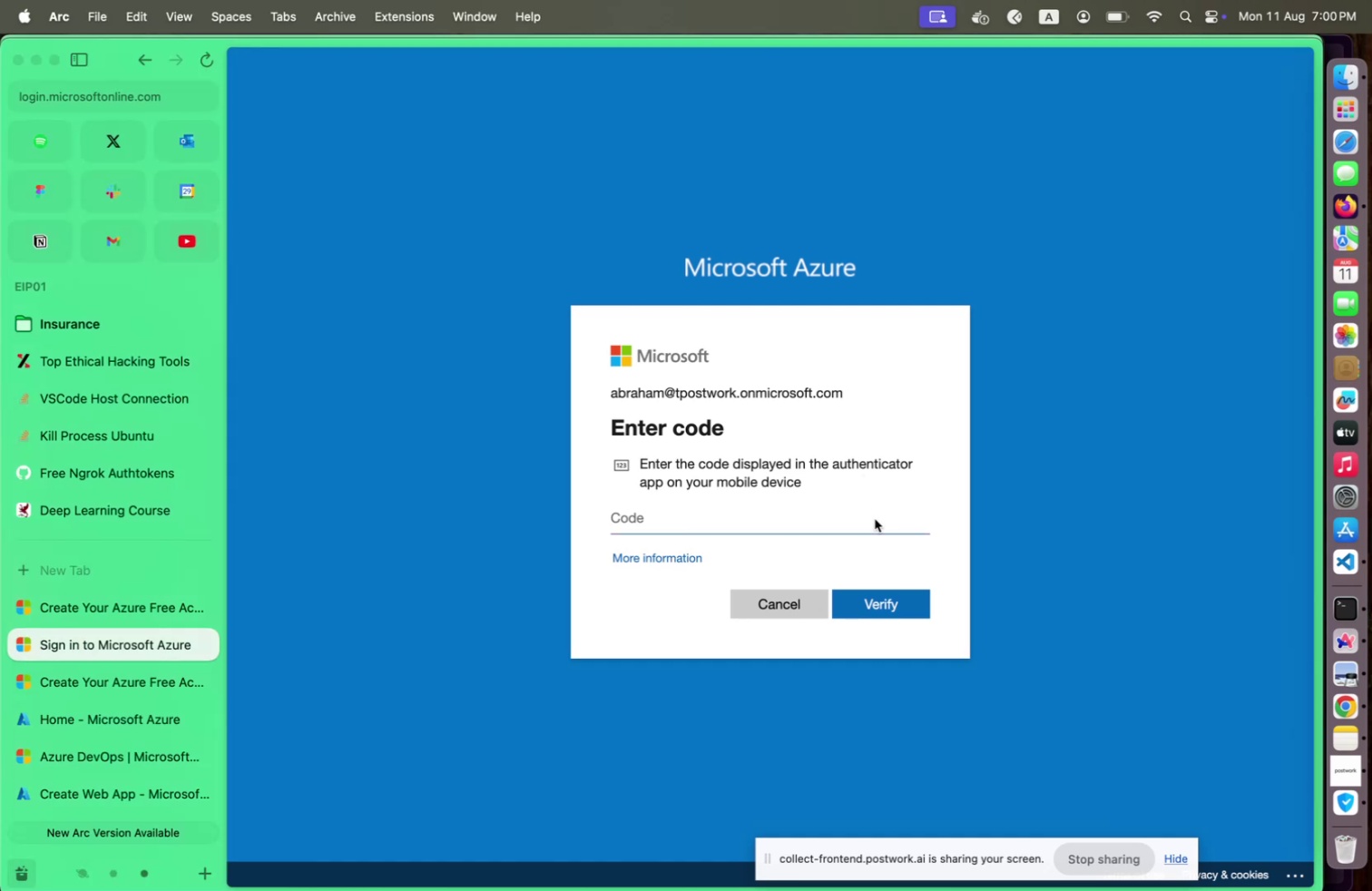 
key(Meta+V)
 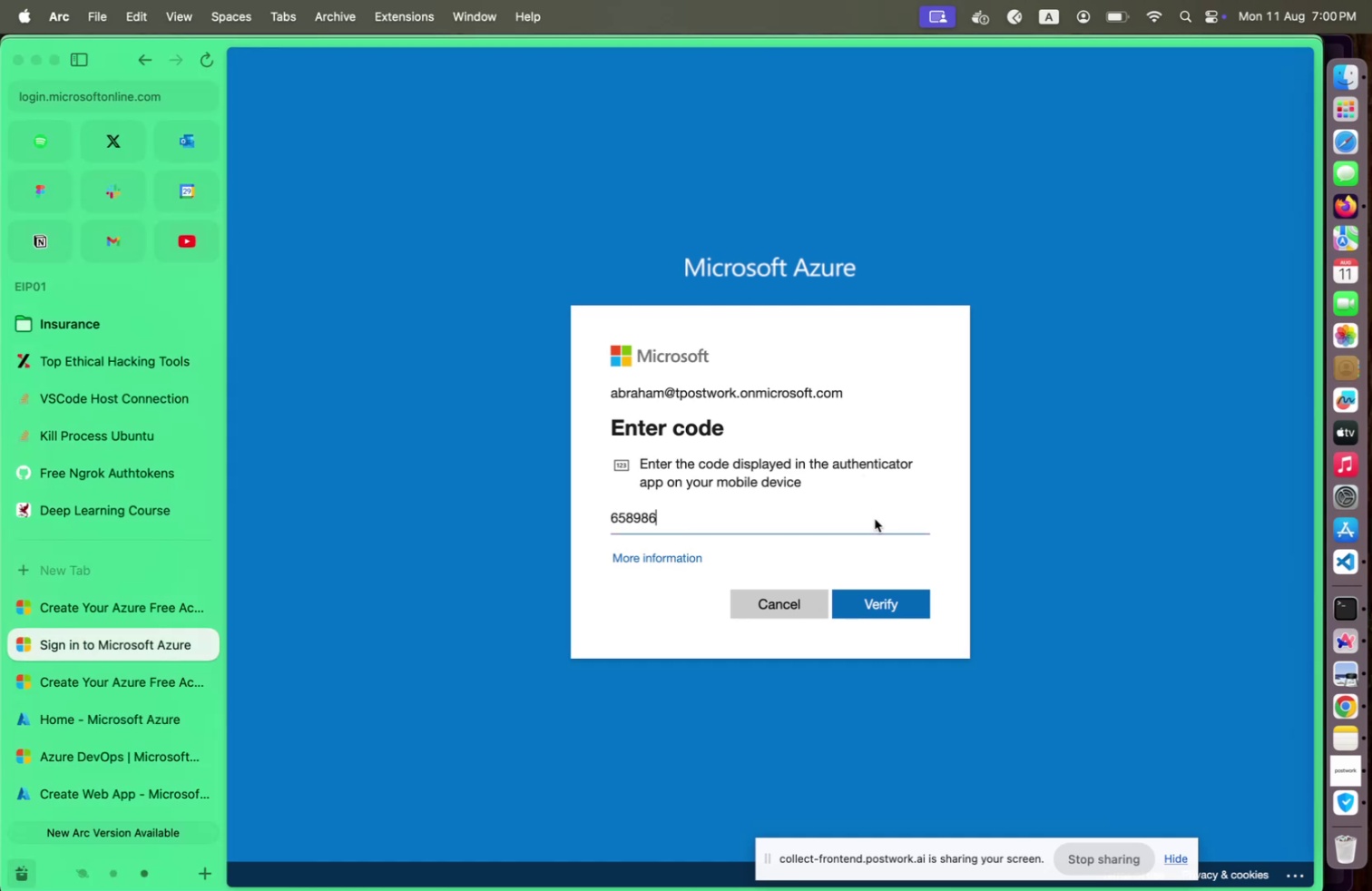 
key(Enter)
 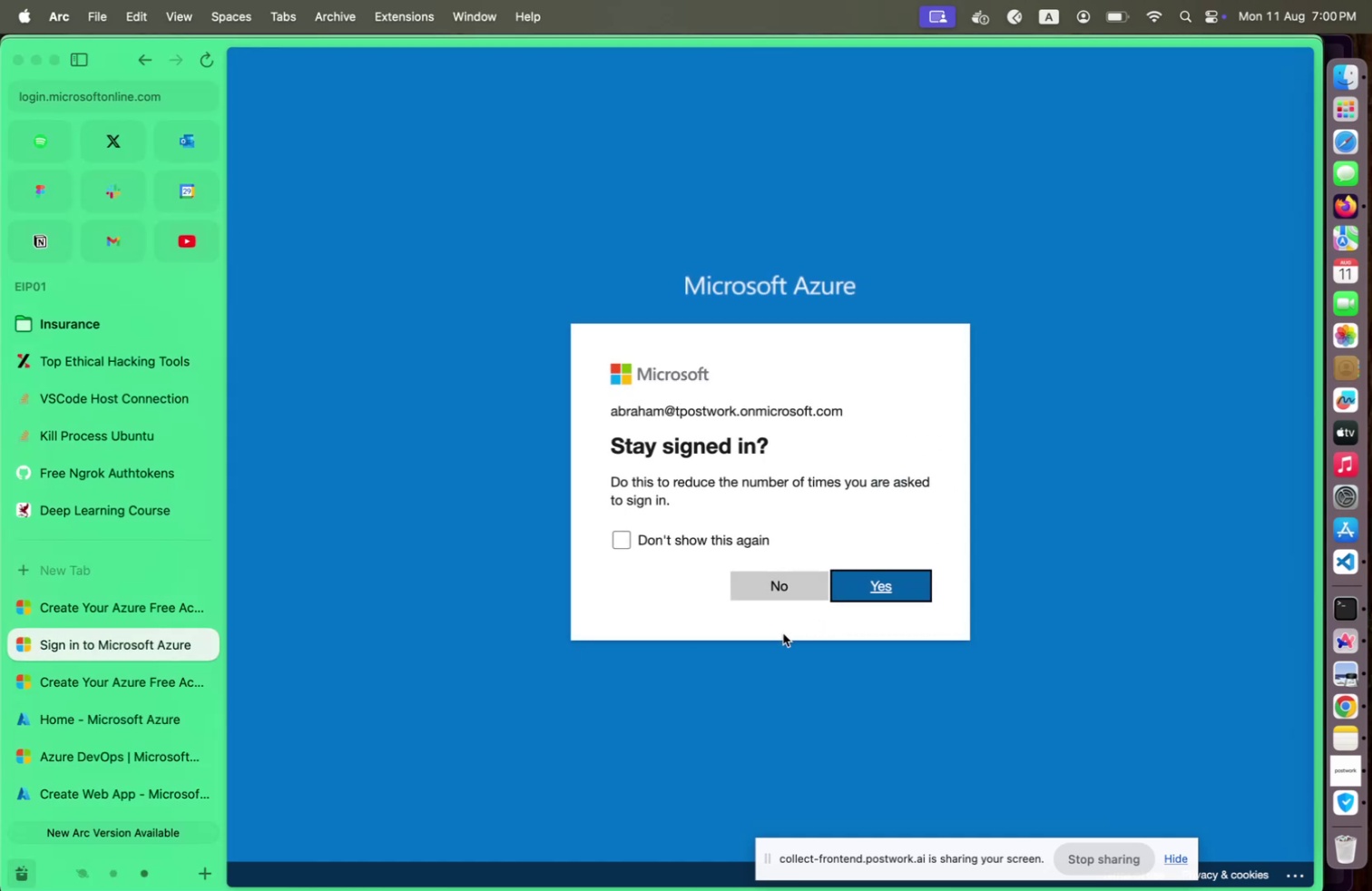 
left_click([884, 582])
 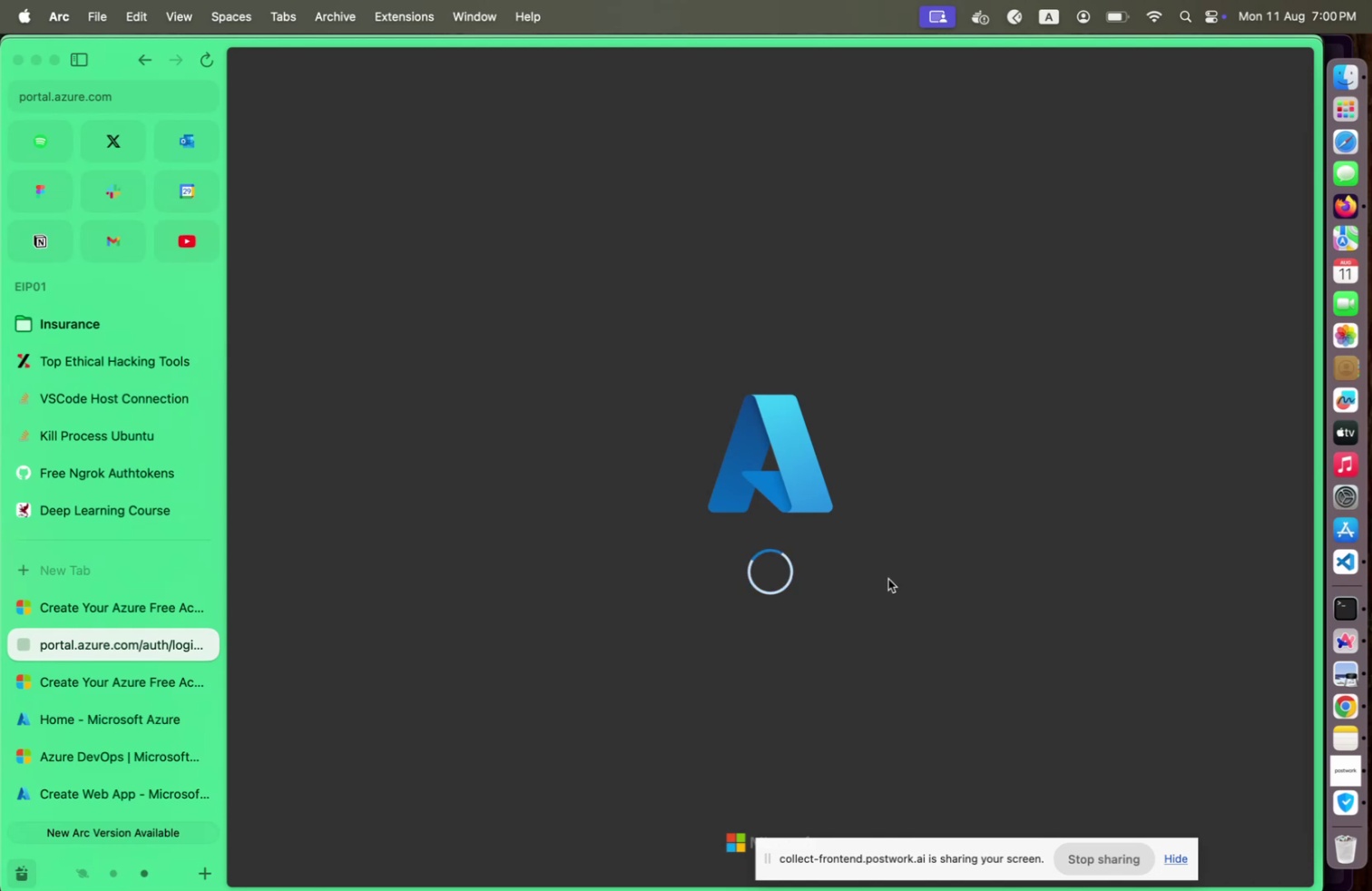 
wait(7.94)
 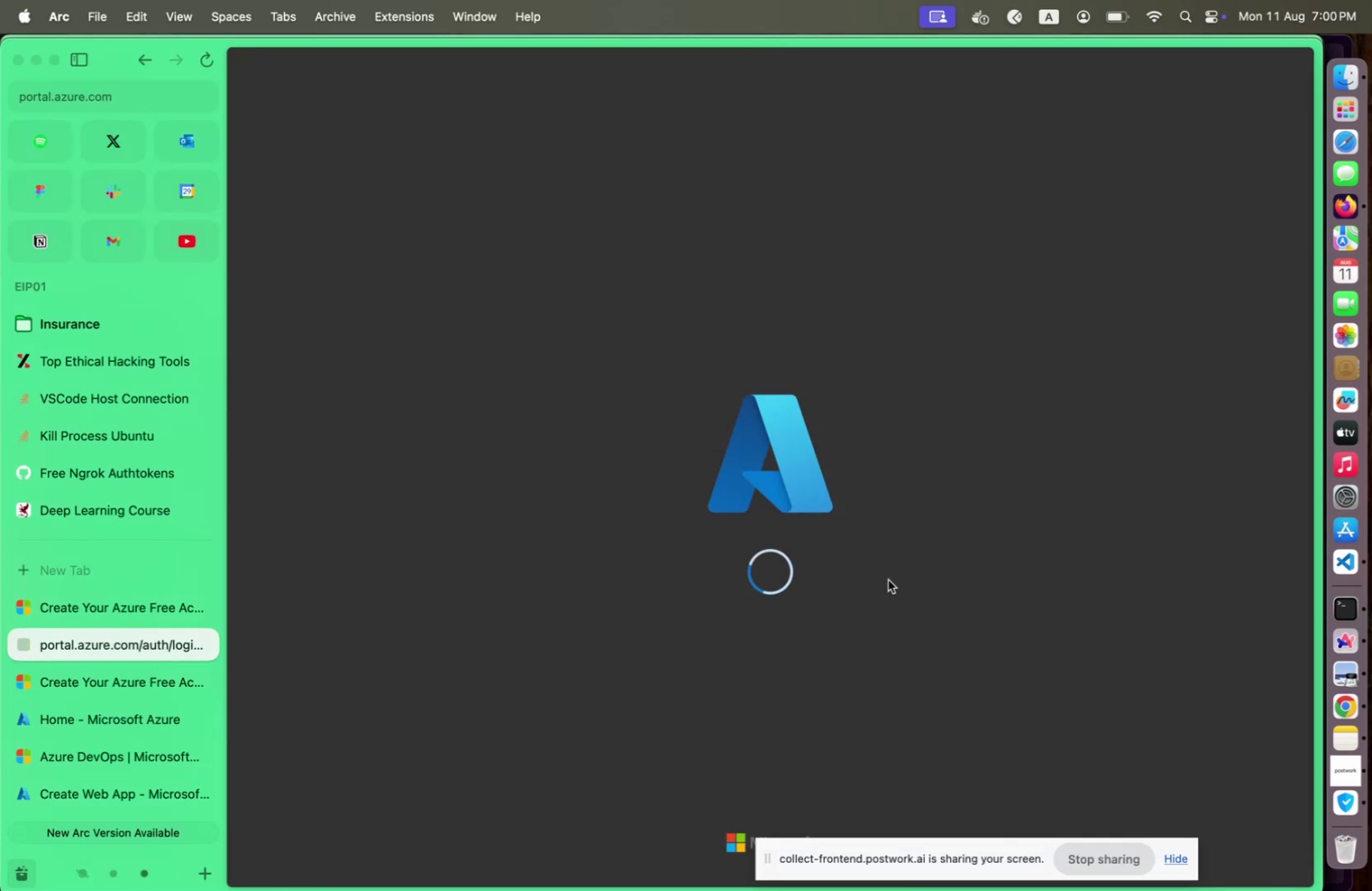 
left_click([107, 680])
 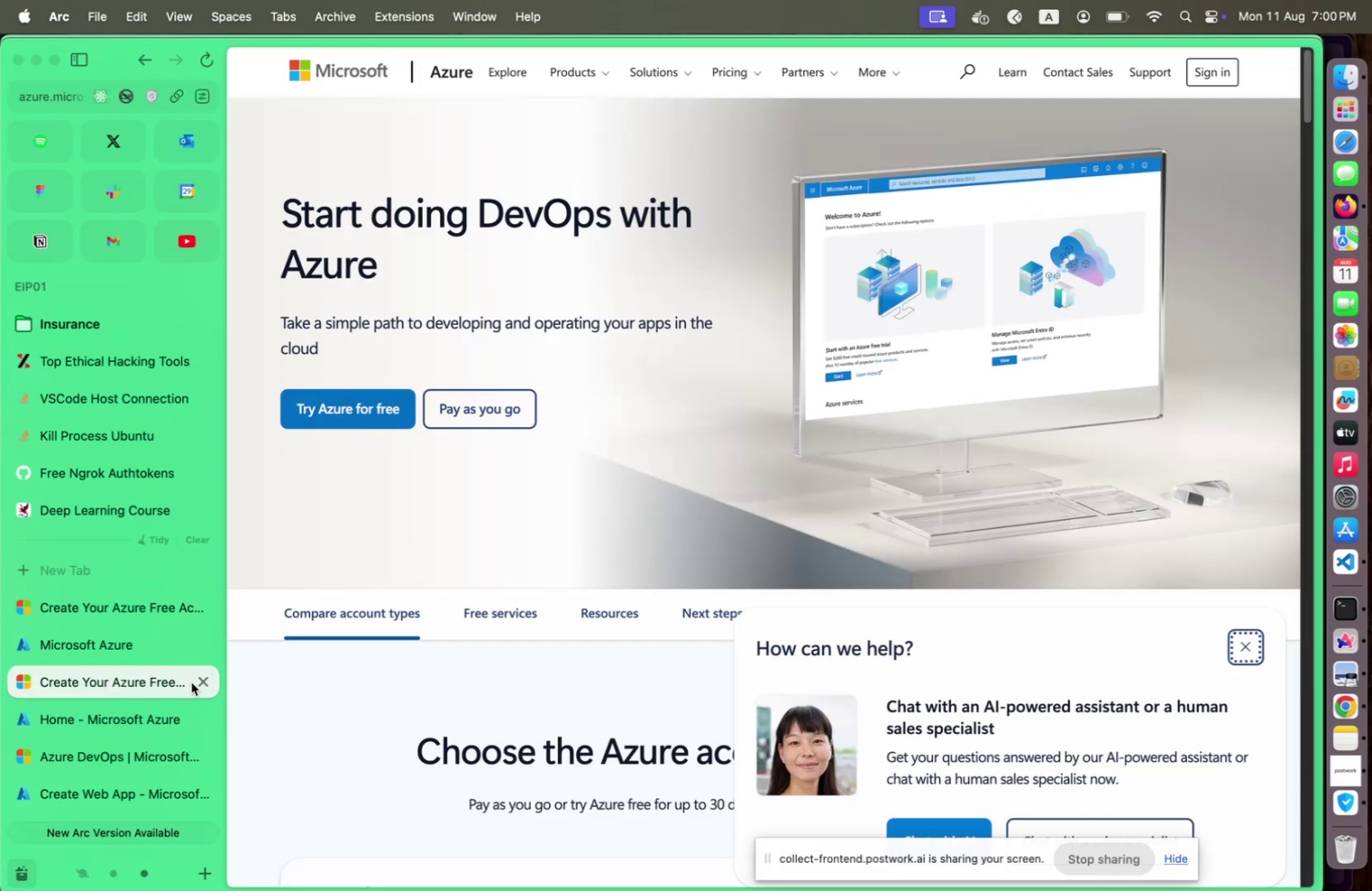 
left_click([191, 681])
 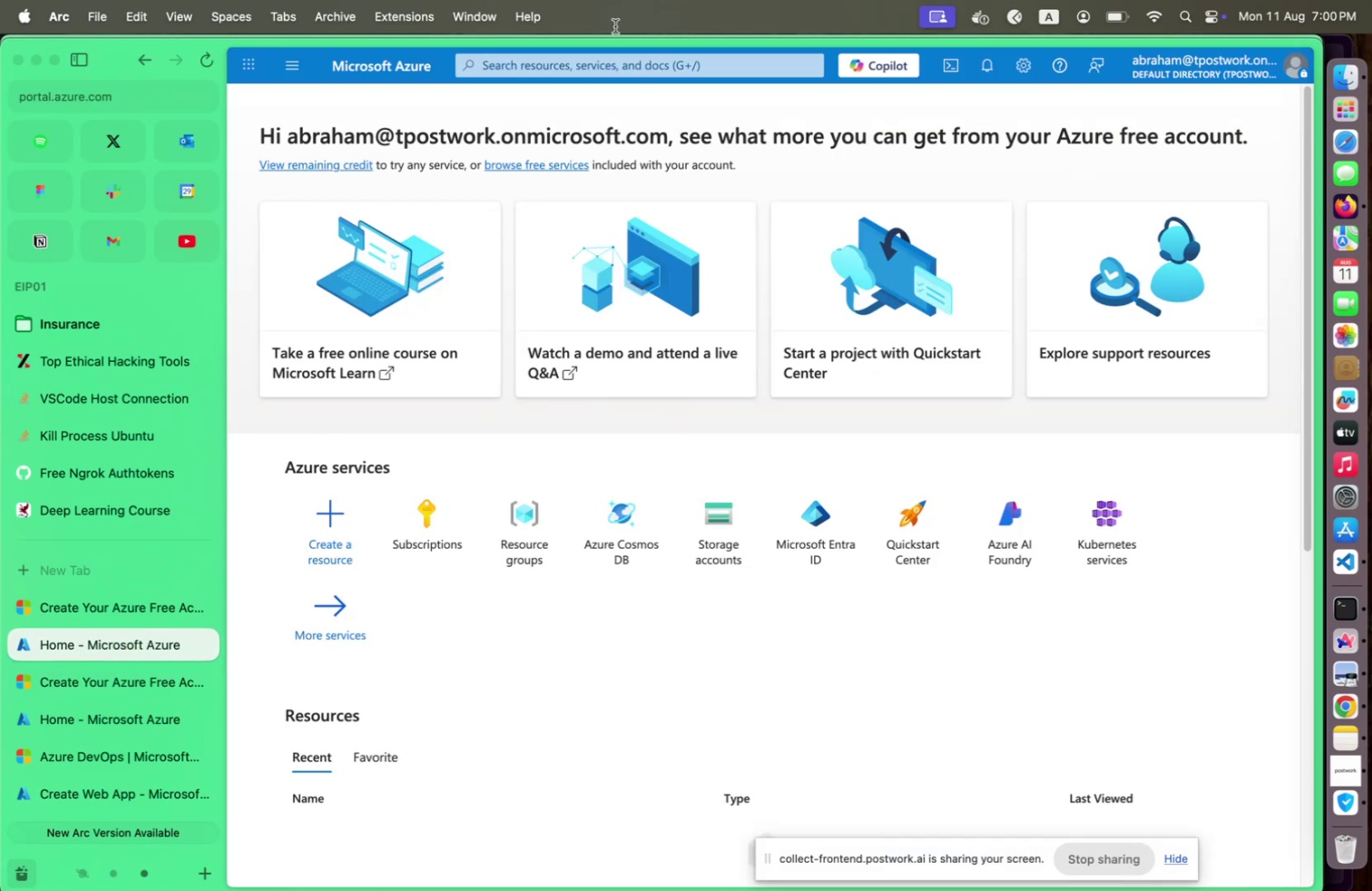 
left_click([616, 54])
 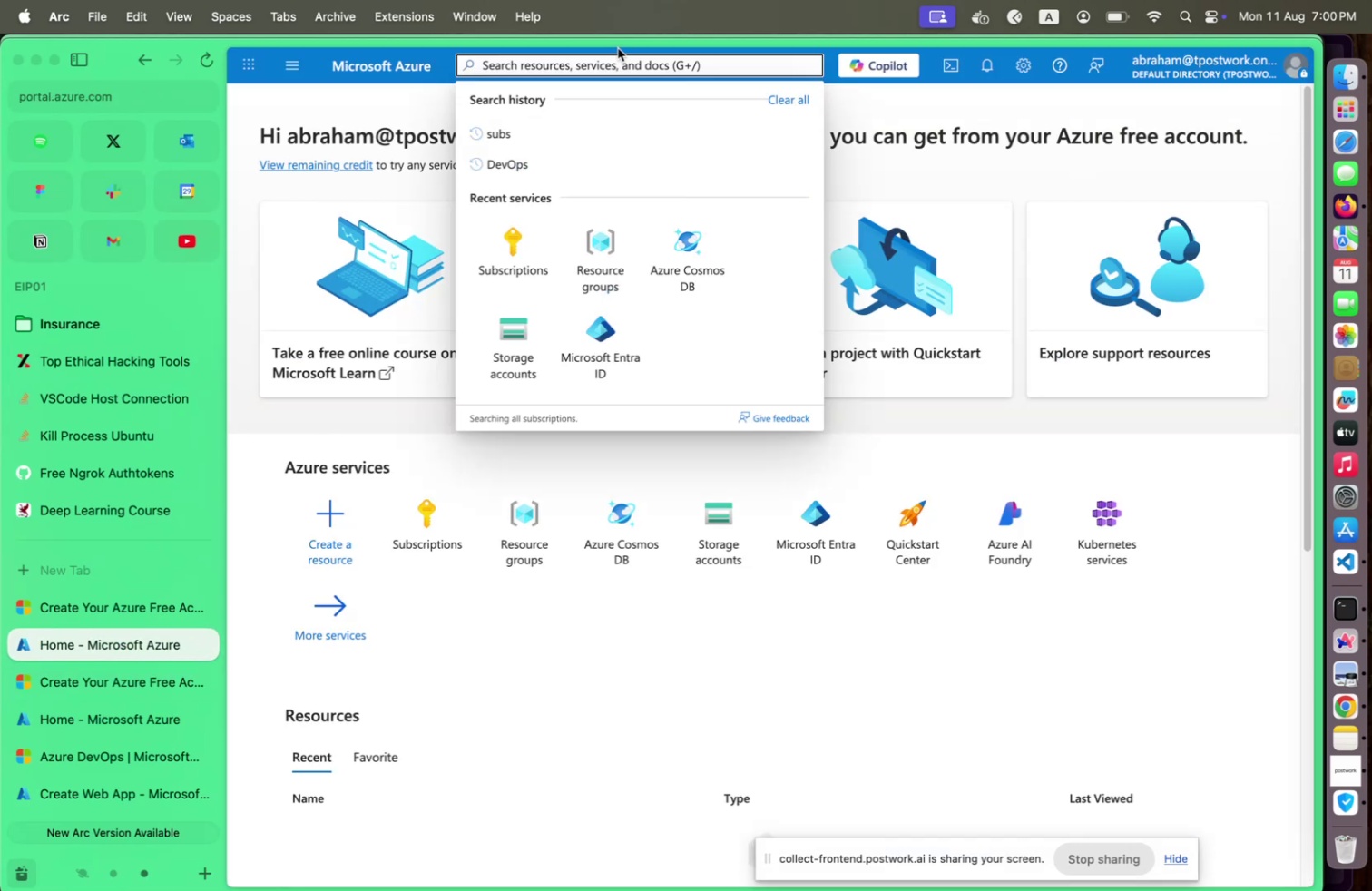 
type(Azure Dev)
 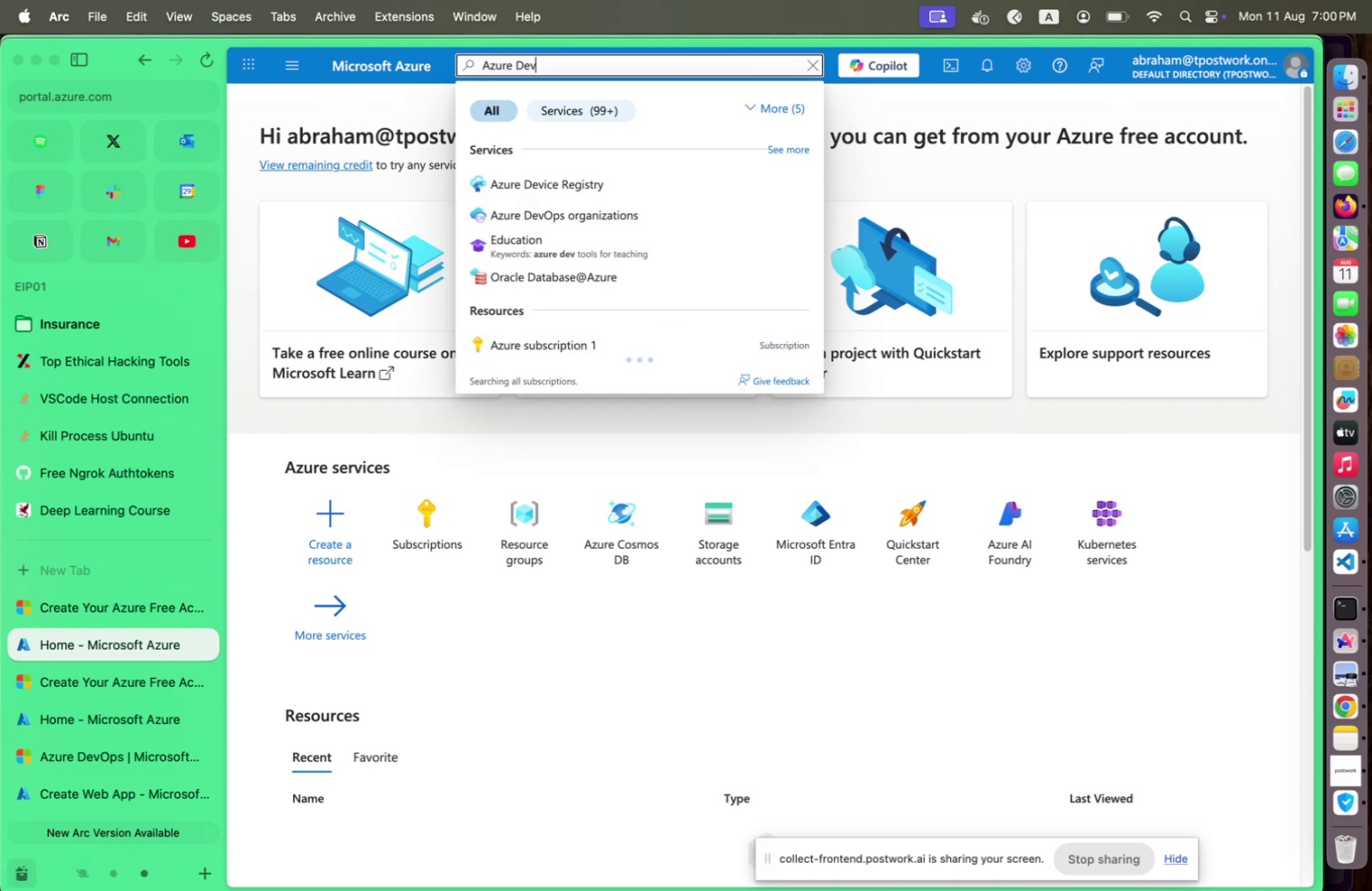 
hold_key(key=ShiftLeft, duration=0.56)
 